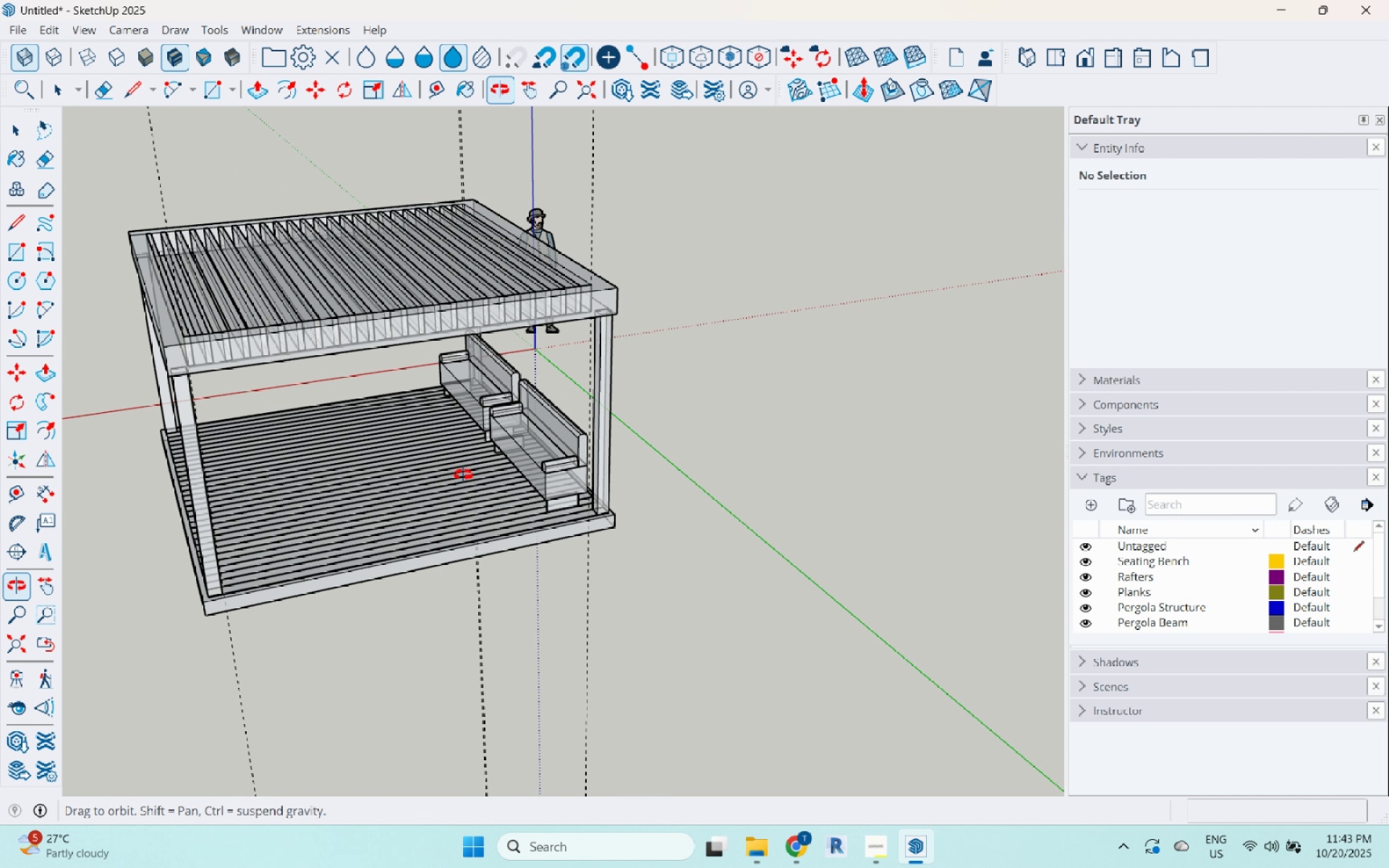 
scroll: coordinate [263, 455], scroll_direction: up, amount: 14.0
 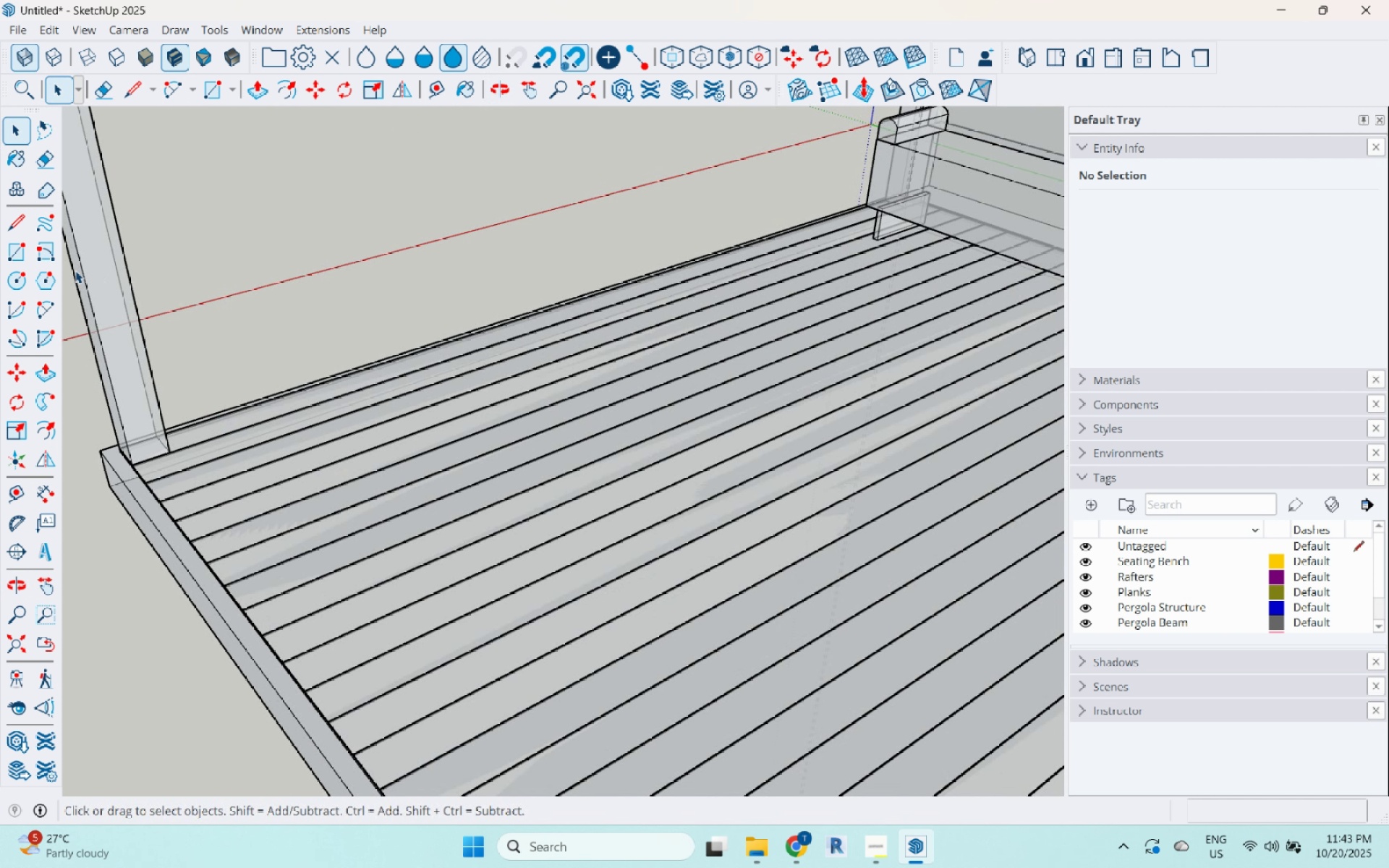 
left_click([27, 257])
 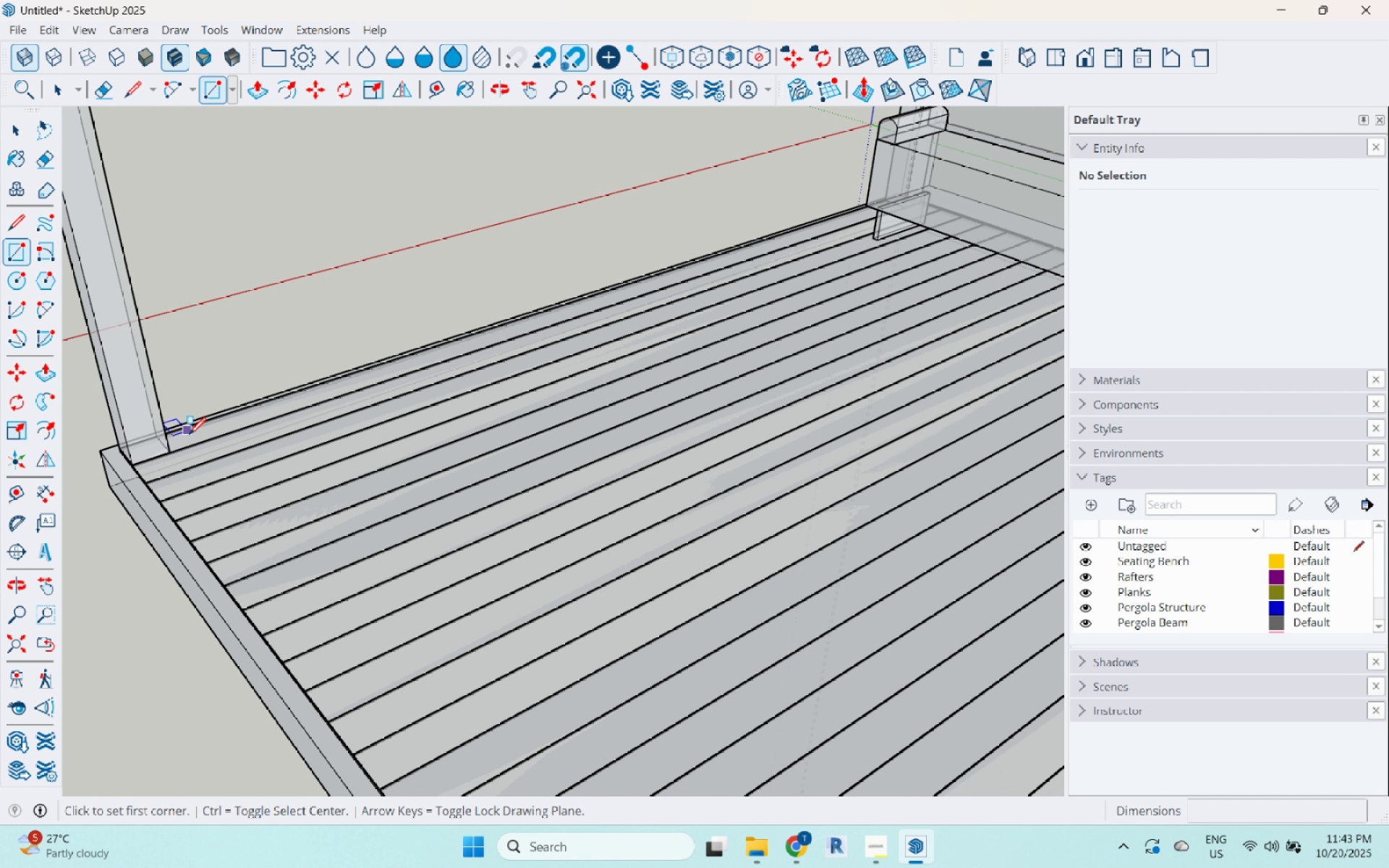 
left_click([187, 438])
 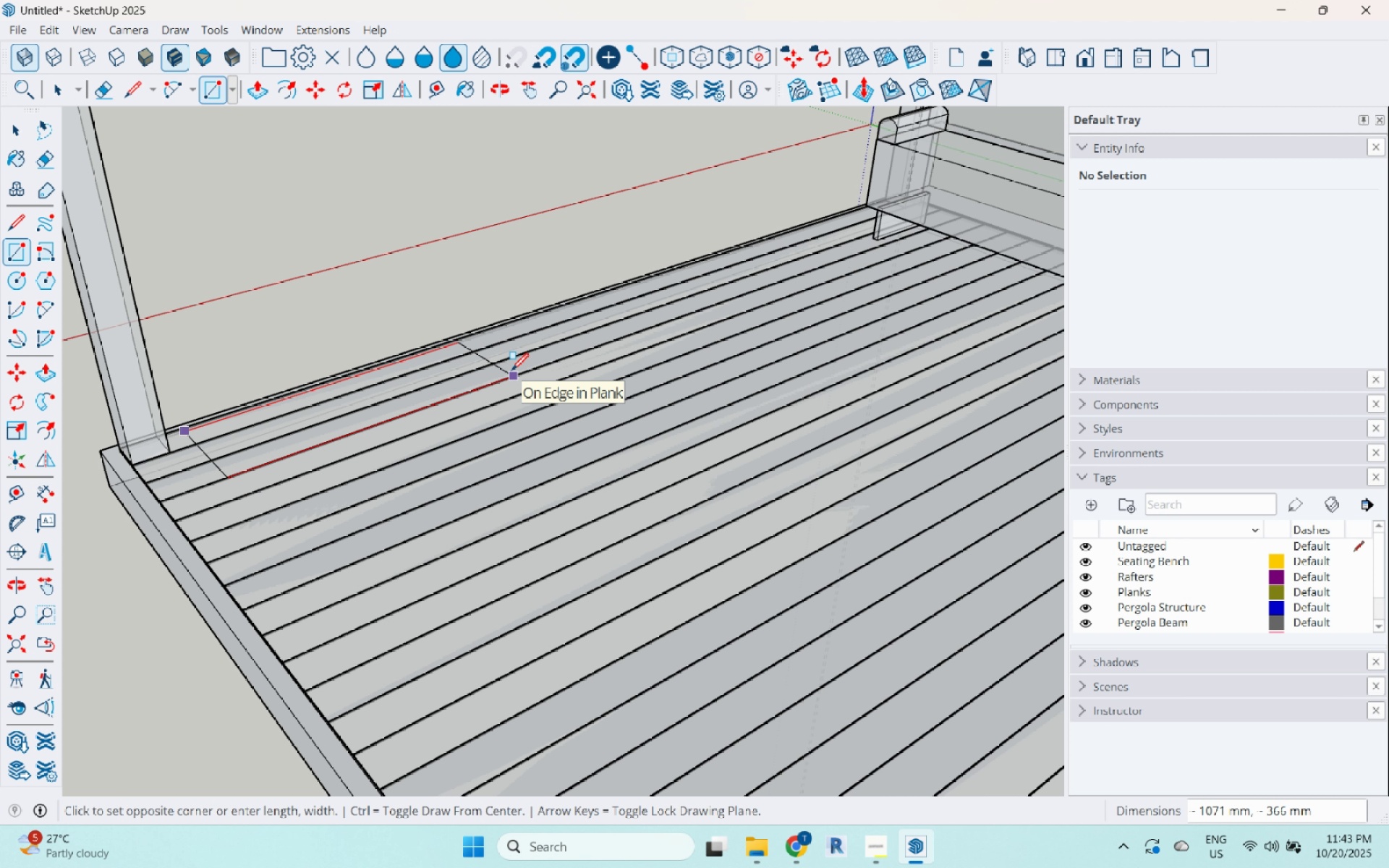 
wait(16.37)
 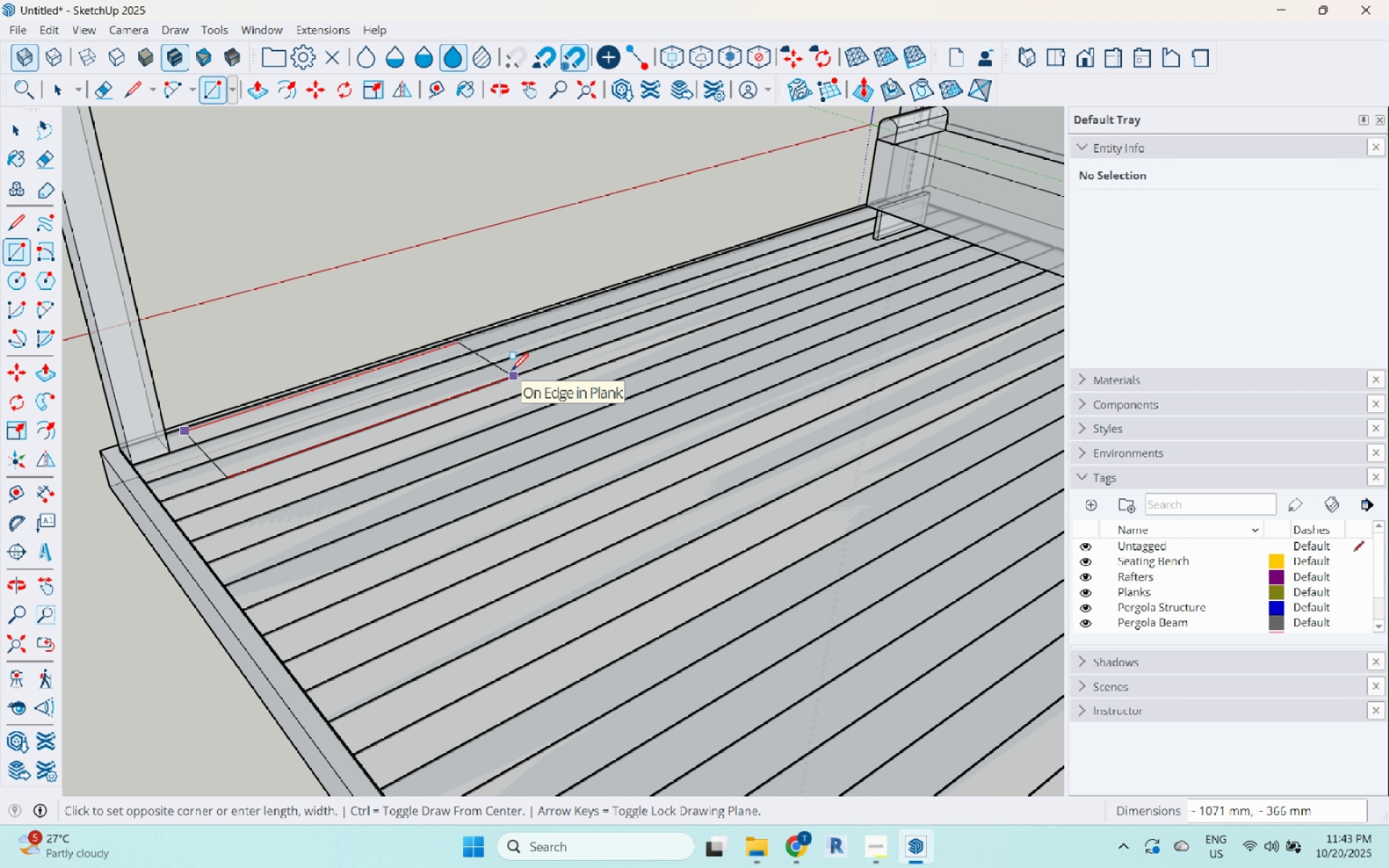 
key(Numpad8)
 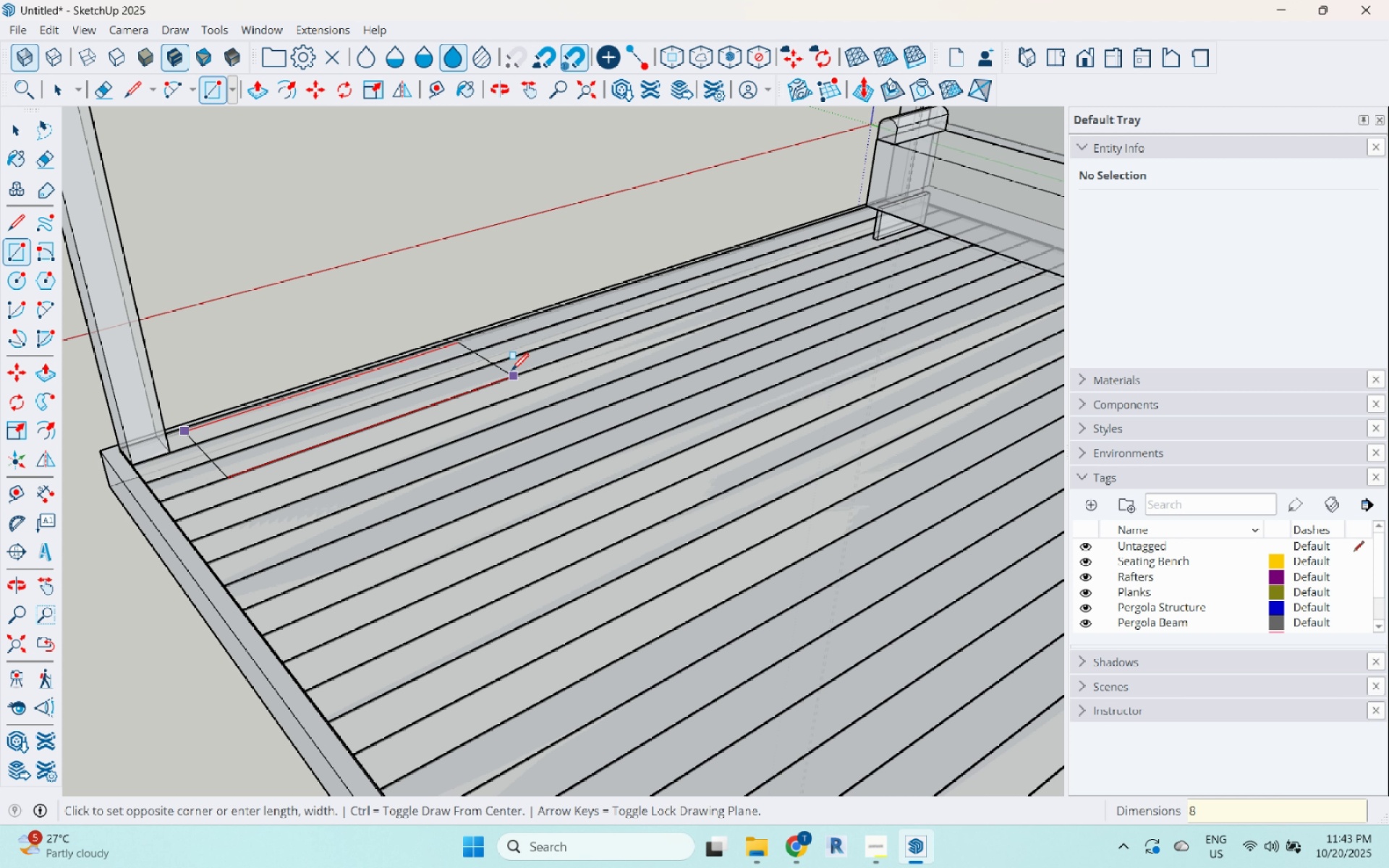 
key(Numpad0)
 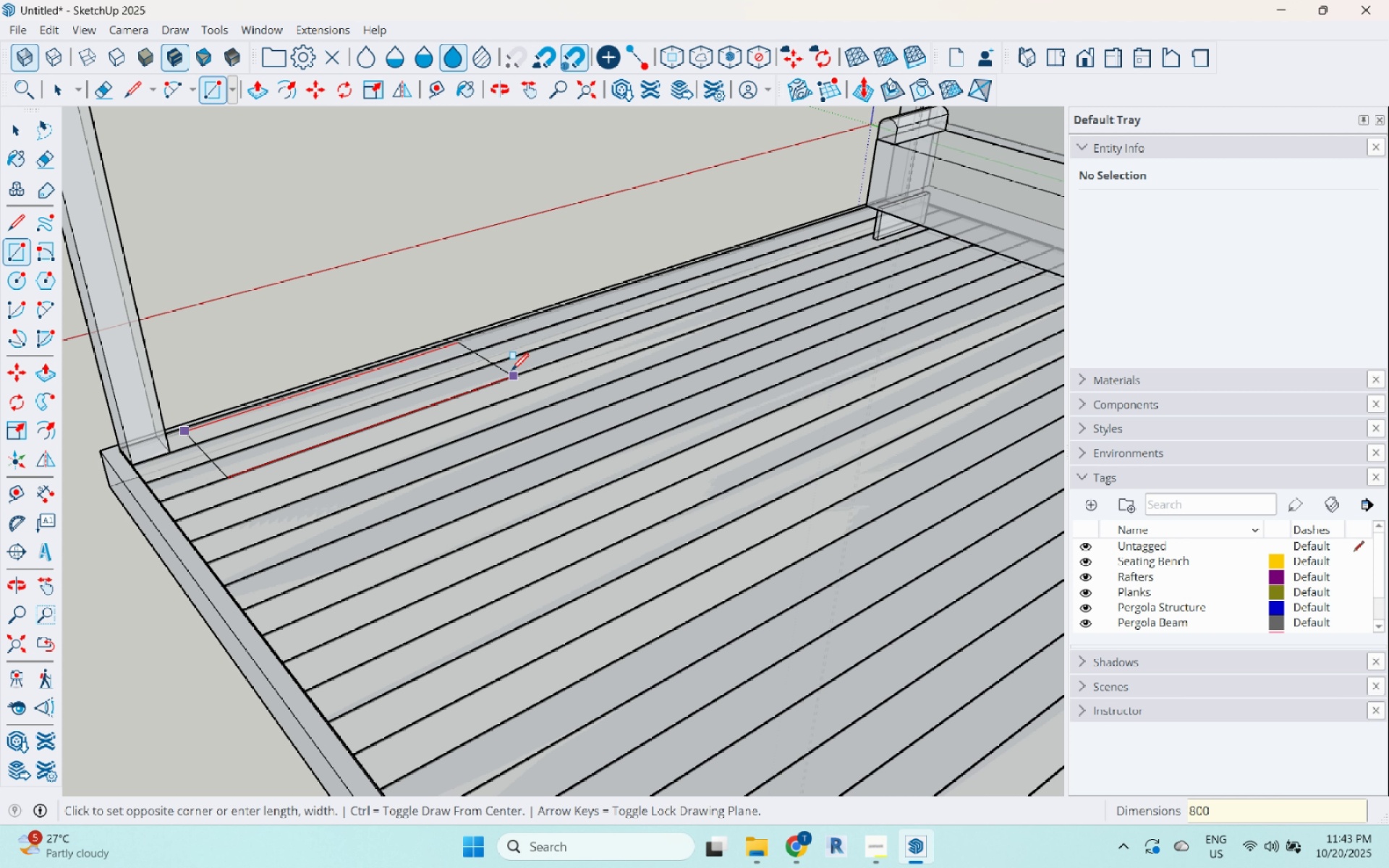 
key(Numpad0)
 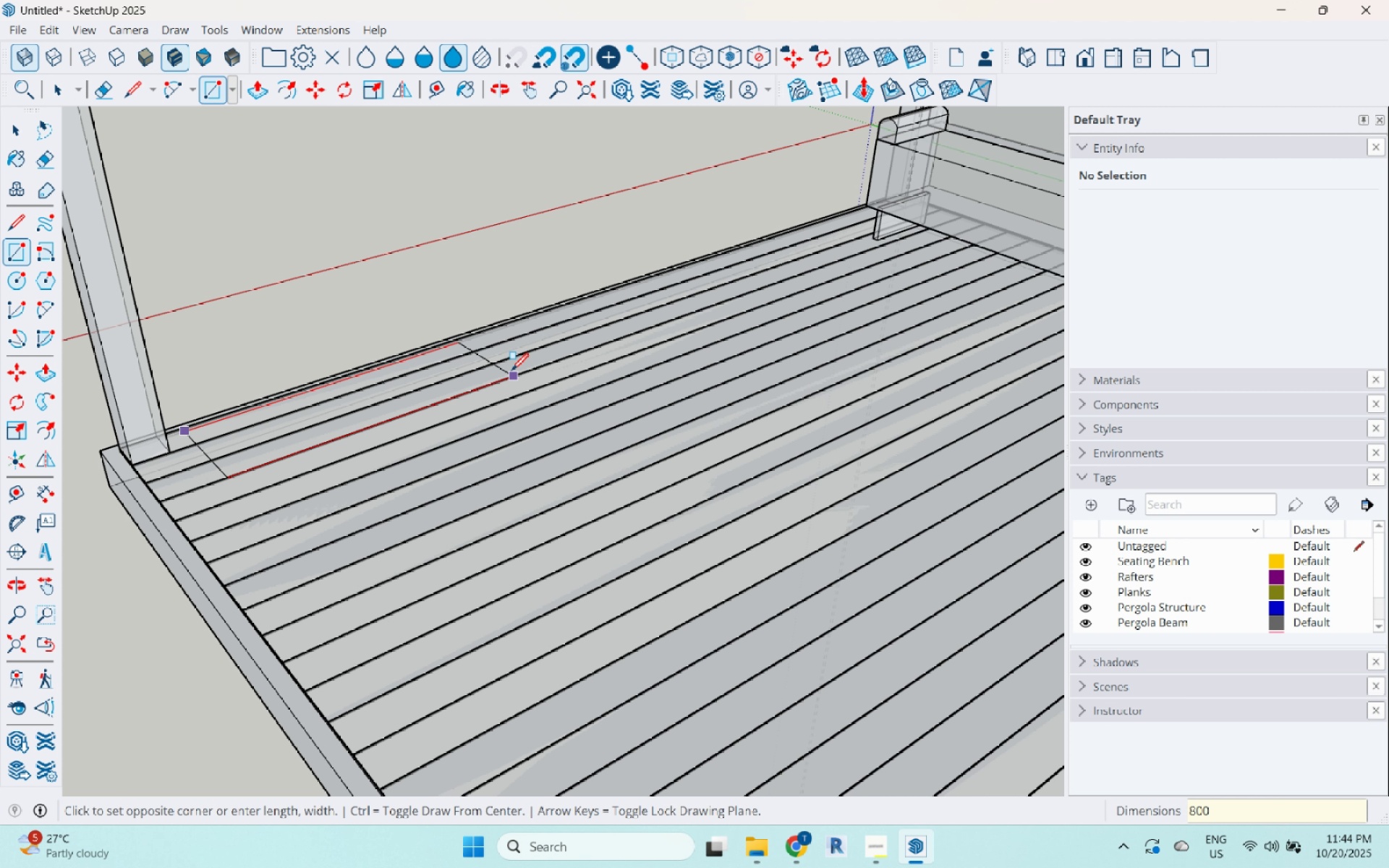 
key(Comma)
 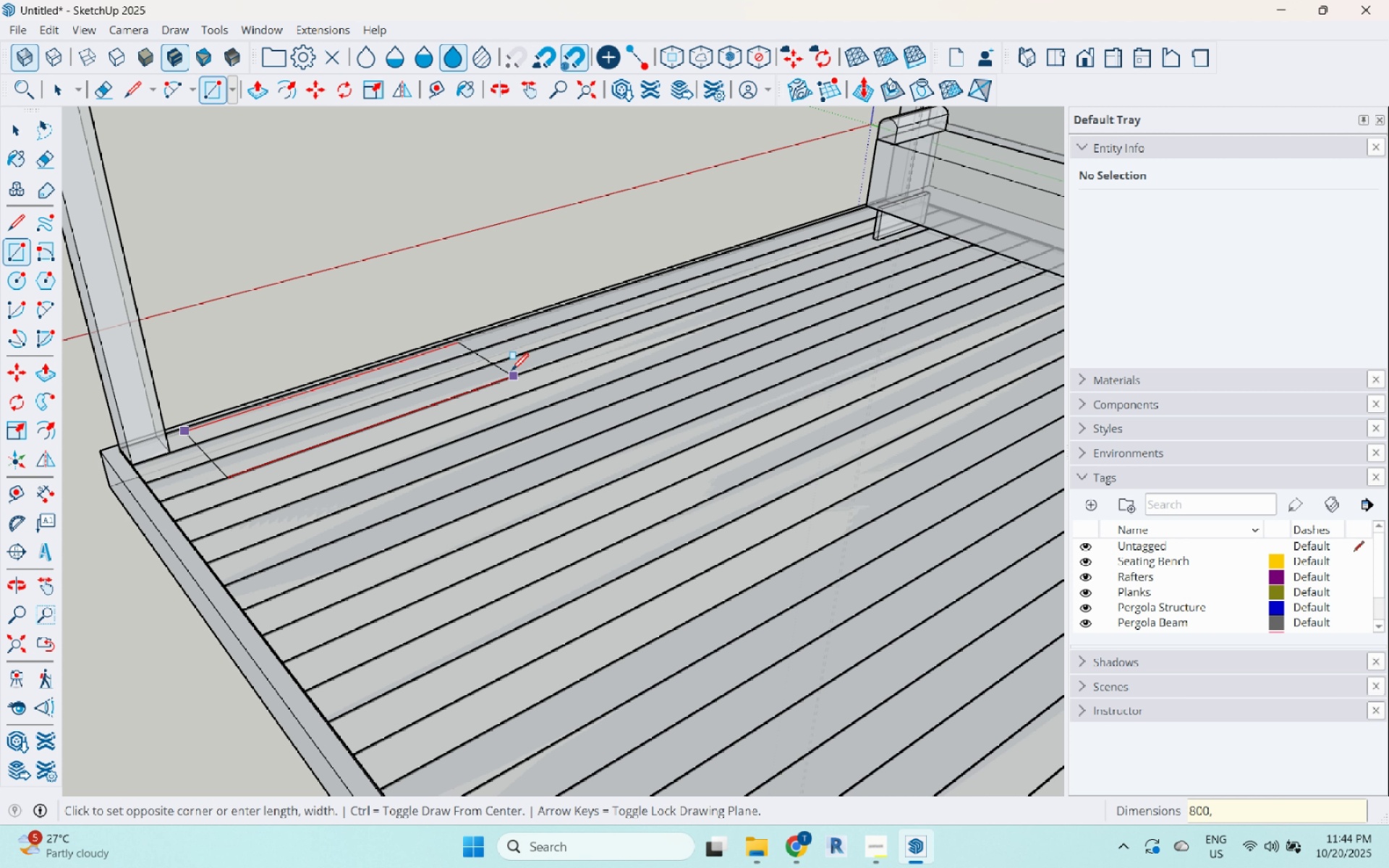 
key(Numpad3)
 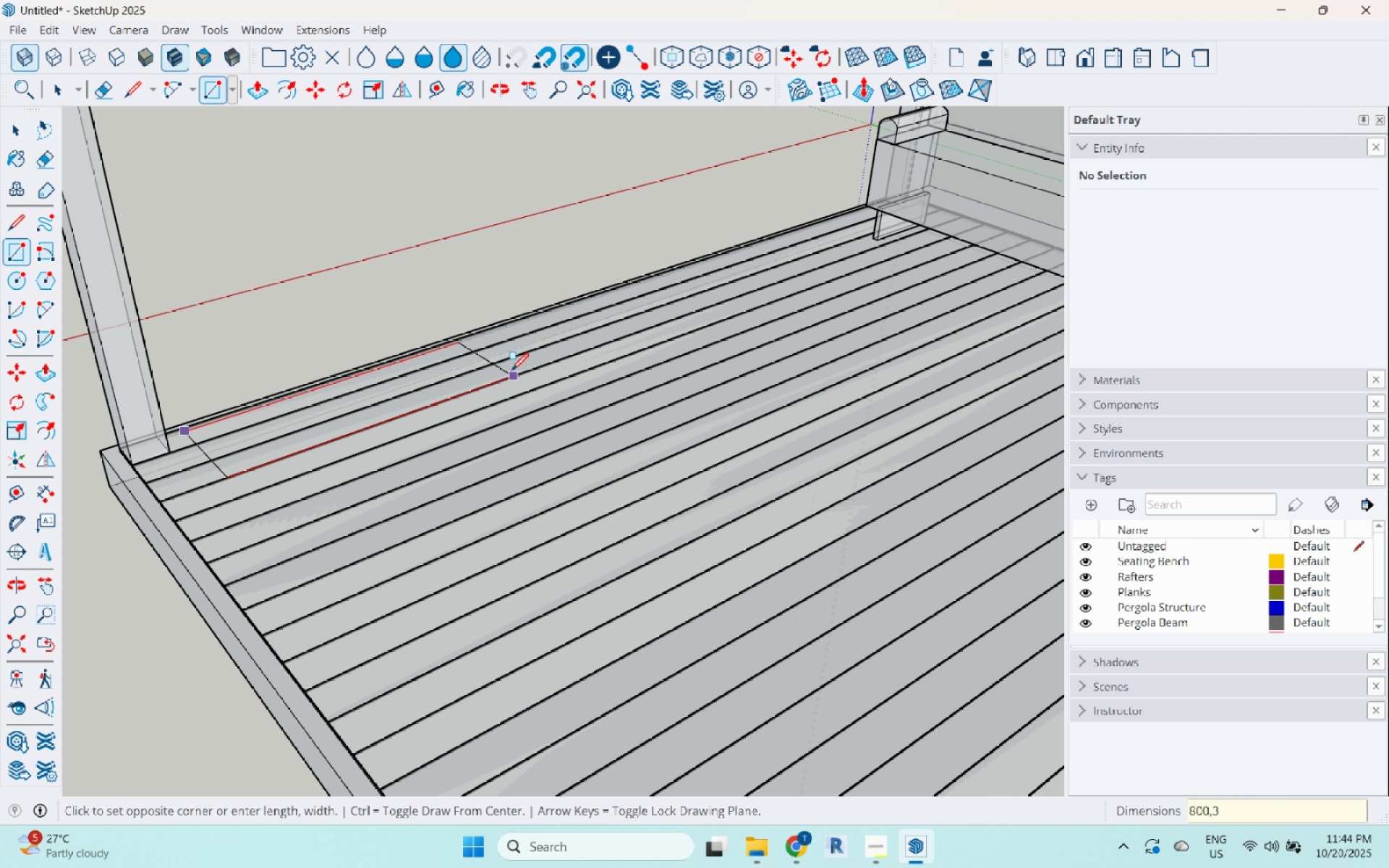 
key(Numpad0)
 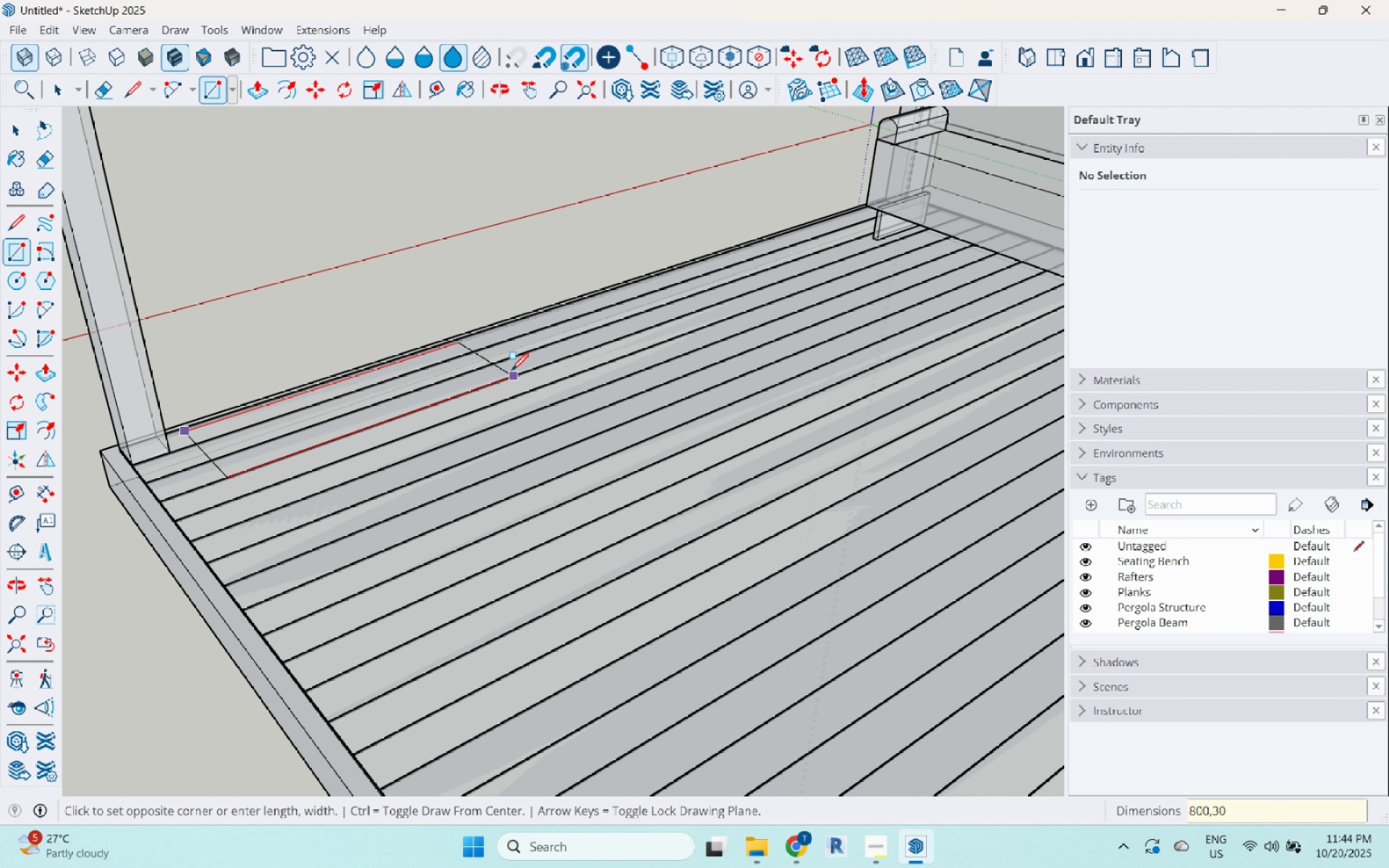 
key(Numpad0)
 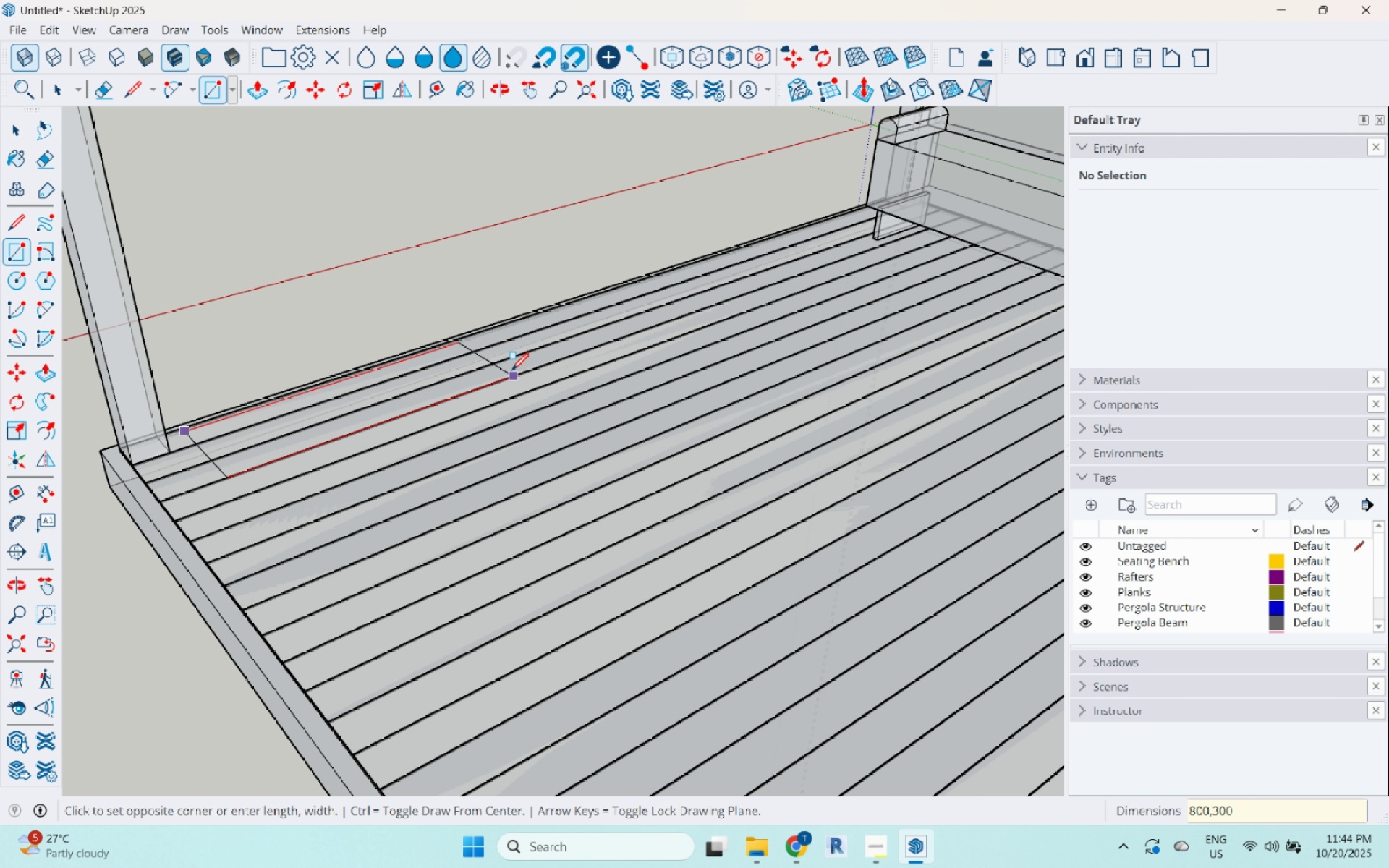 
key(Enter)
 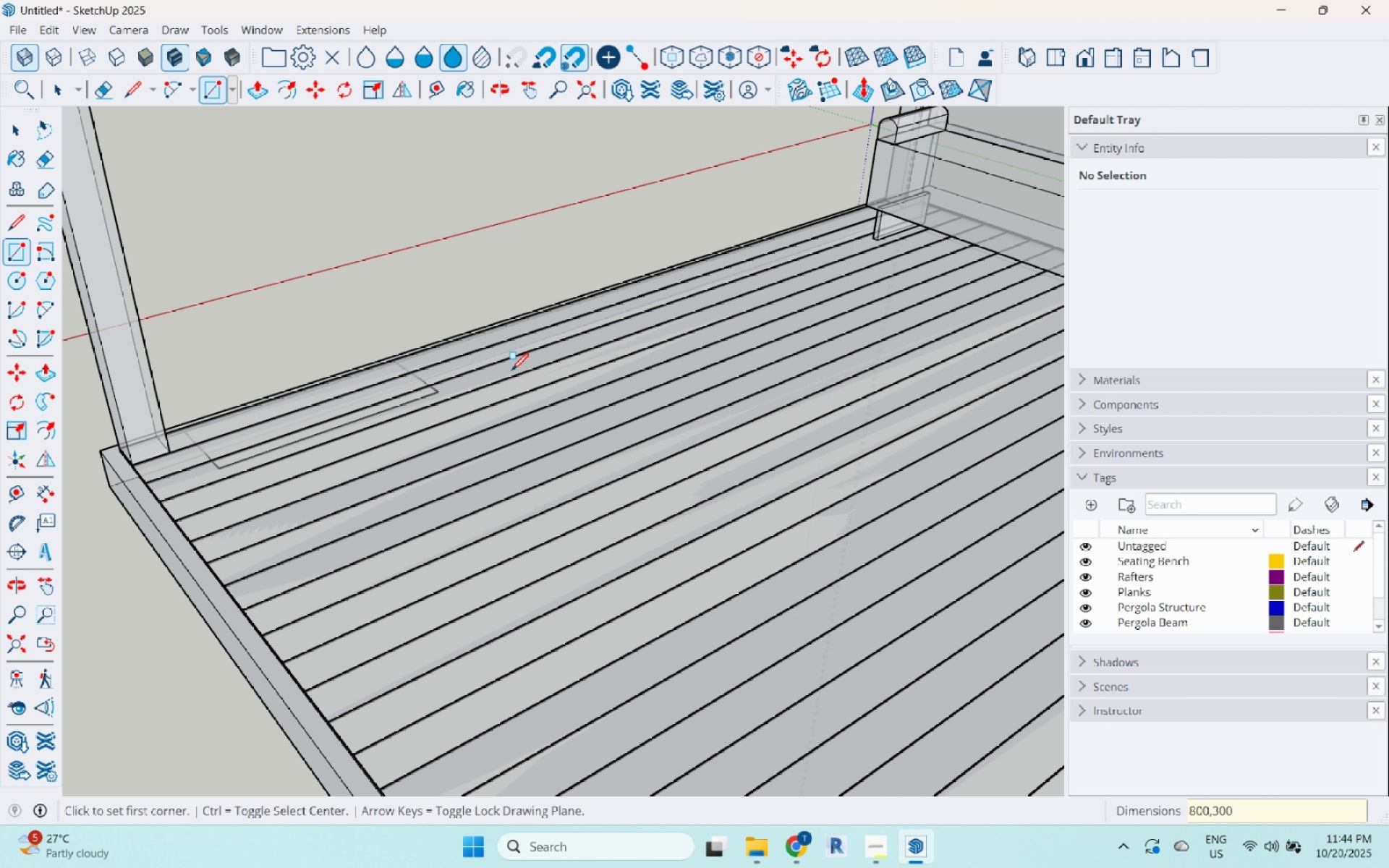 
key(Space)
 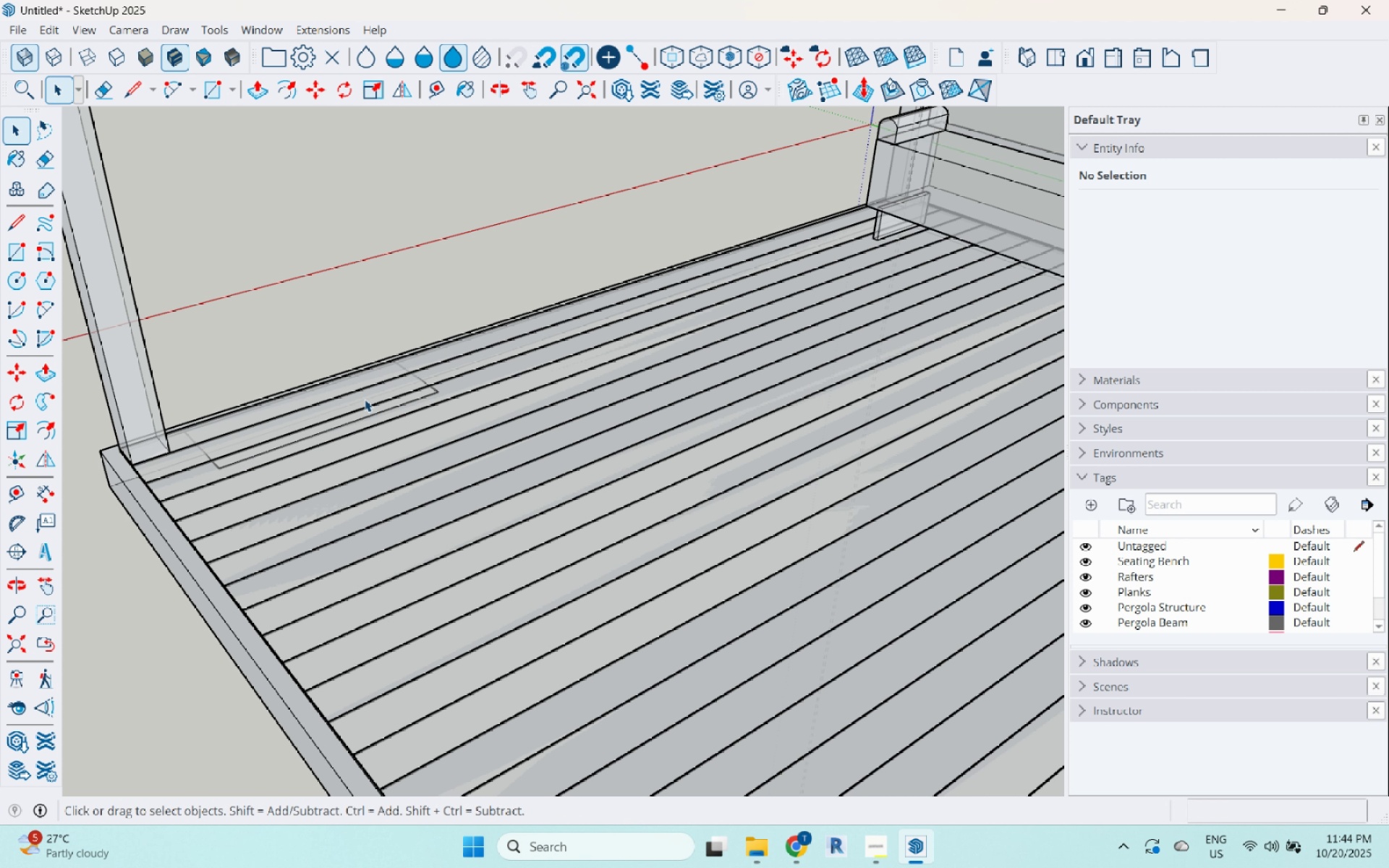 
scroll: coordinate [121, 456], scroll_direction: up, amount: 9.0
 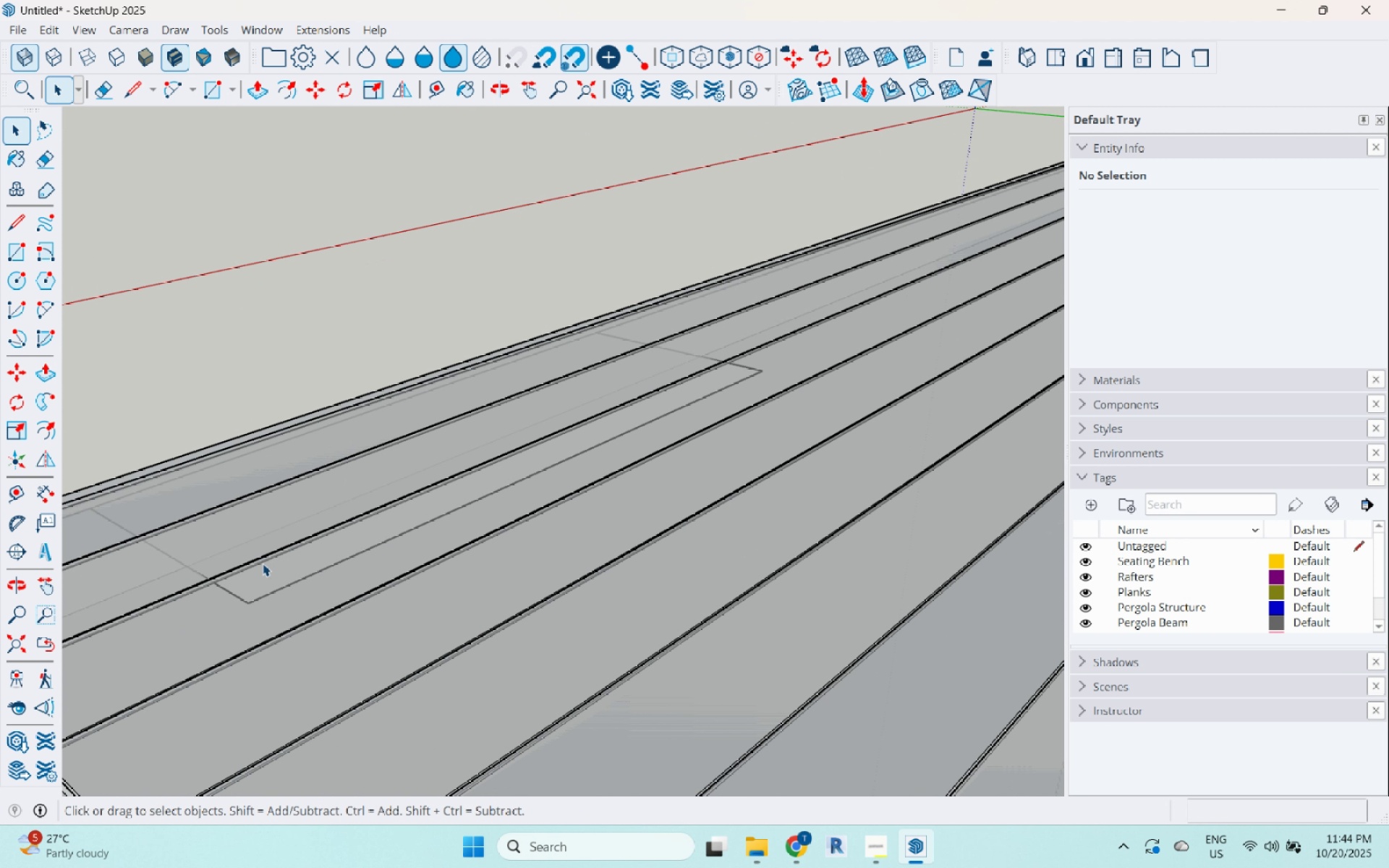 
left_click([264, 564])
 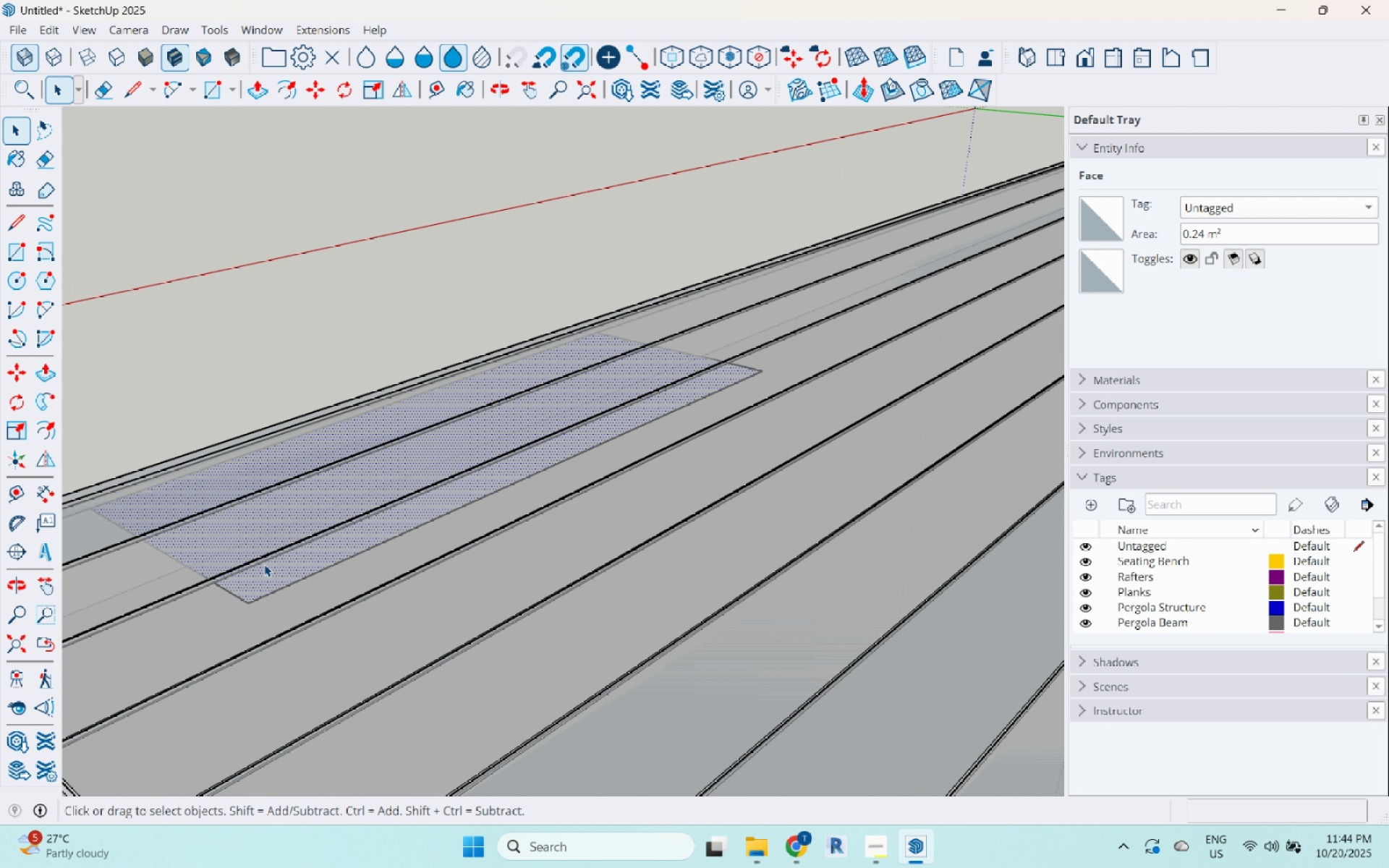 
key(P)
 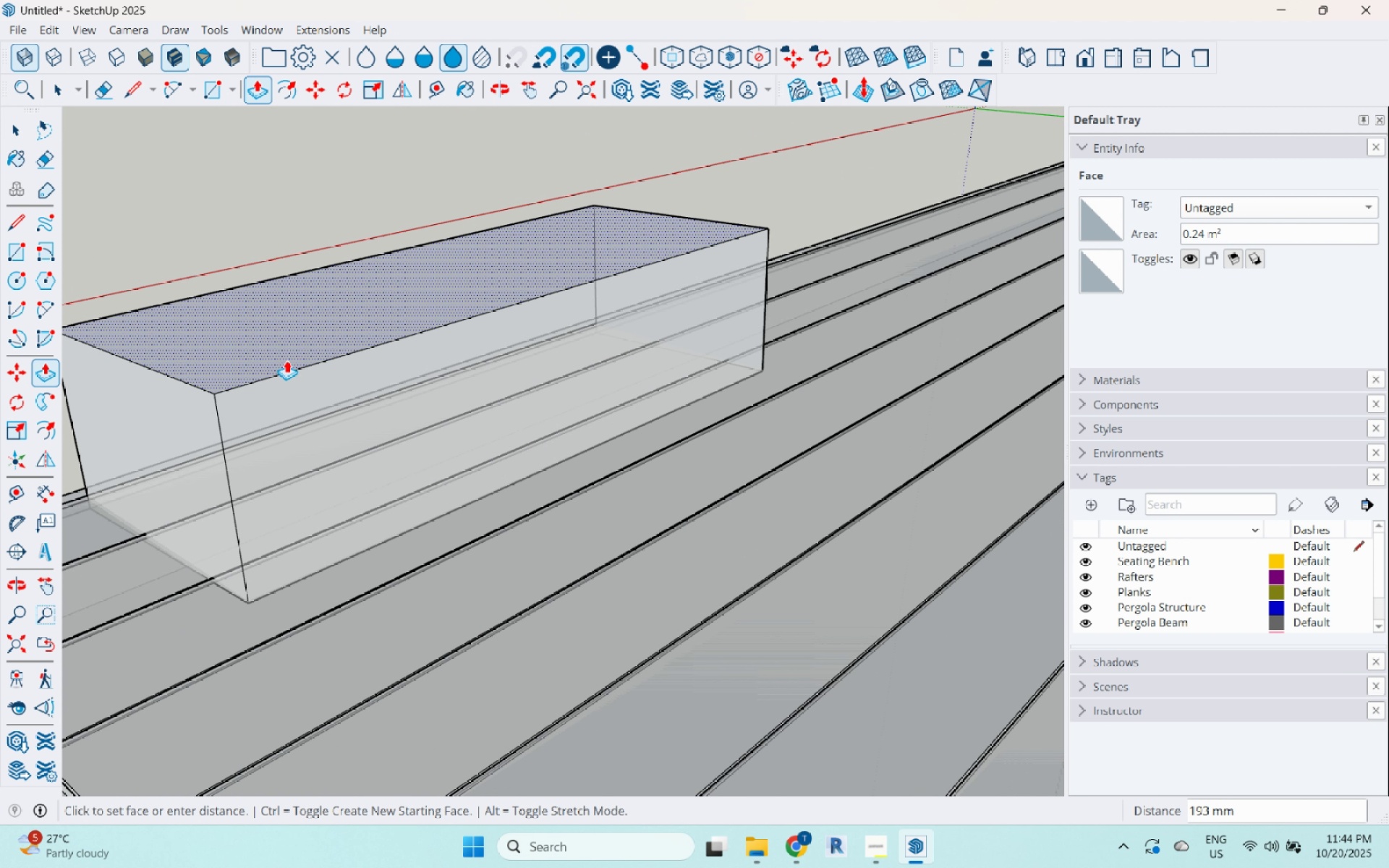 
key(Numpad4)
 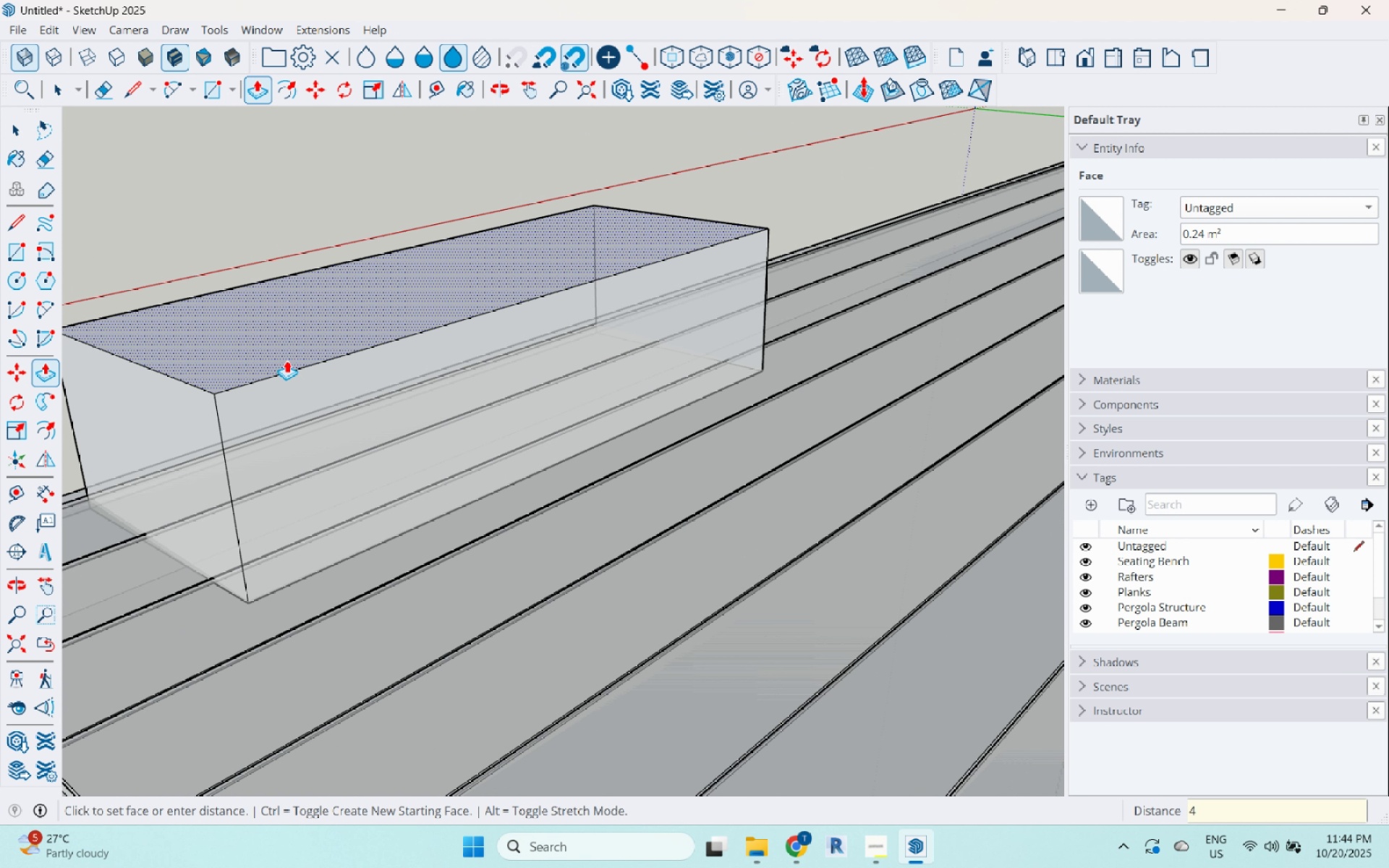 
key(Numpad0)
 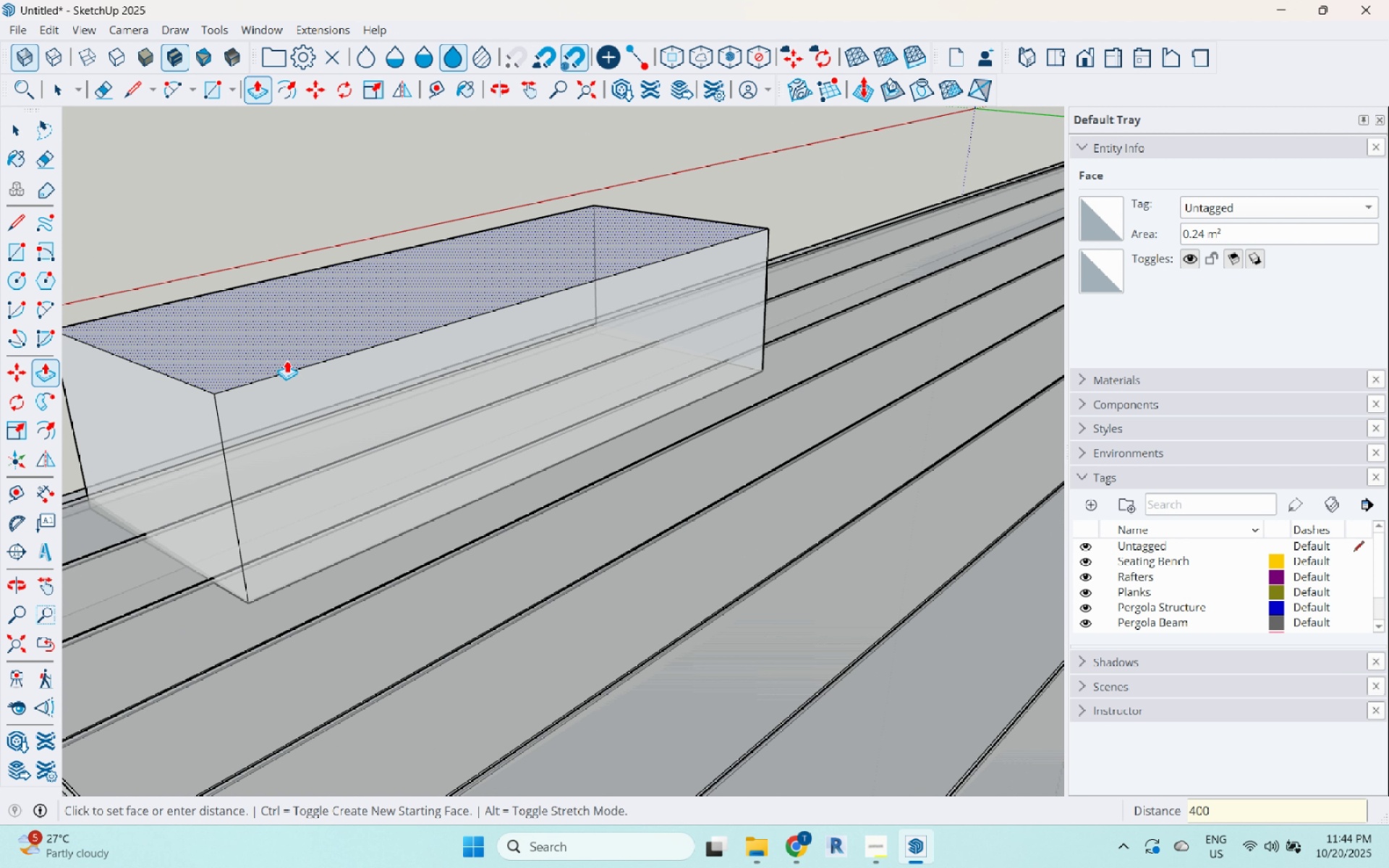 
key(Numpad0)
 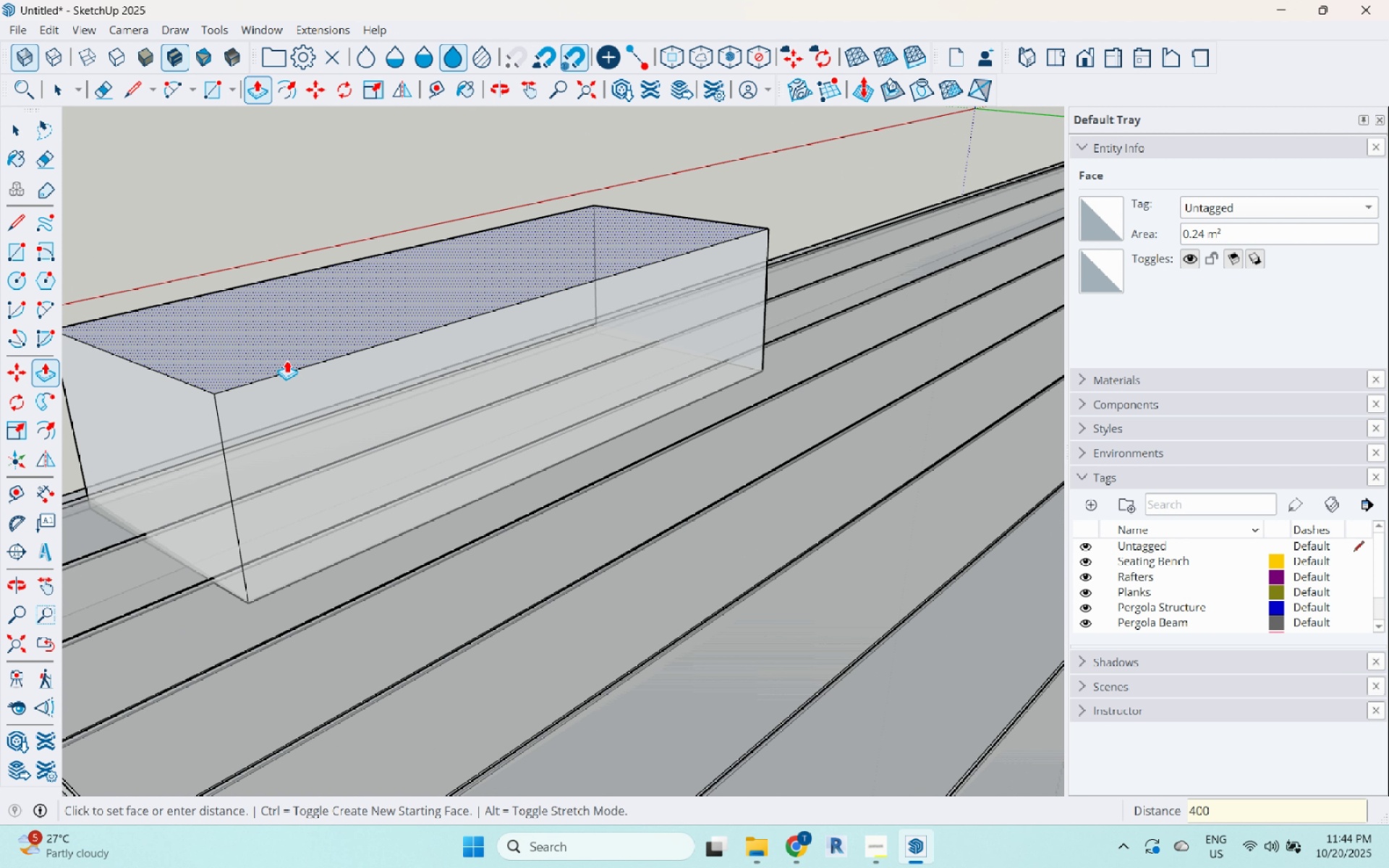 
key(Enter)
 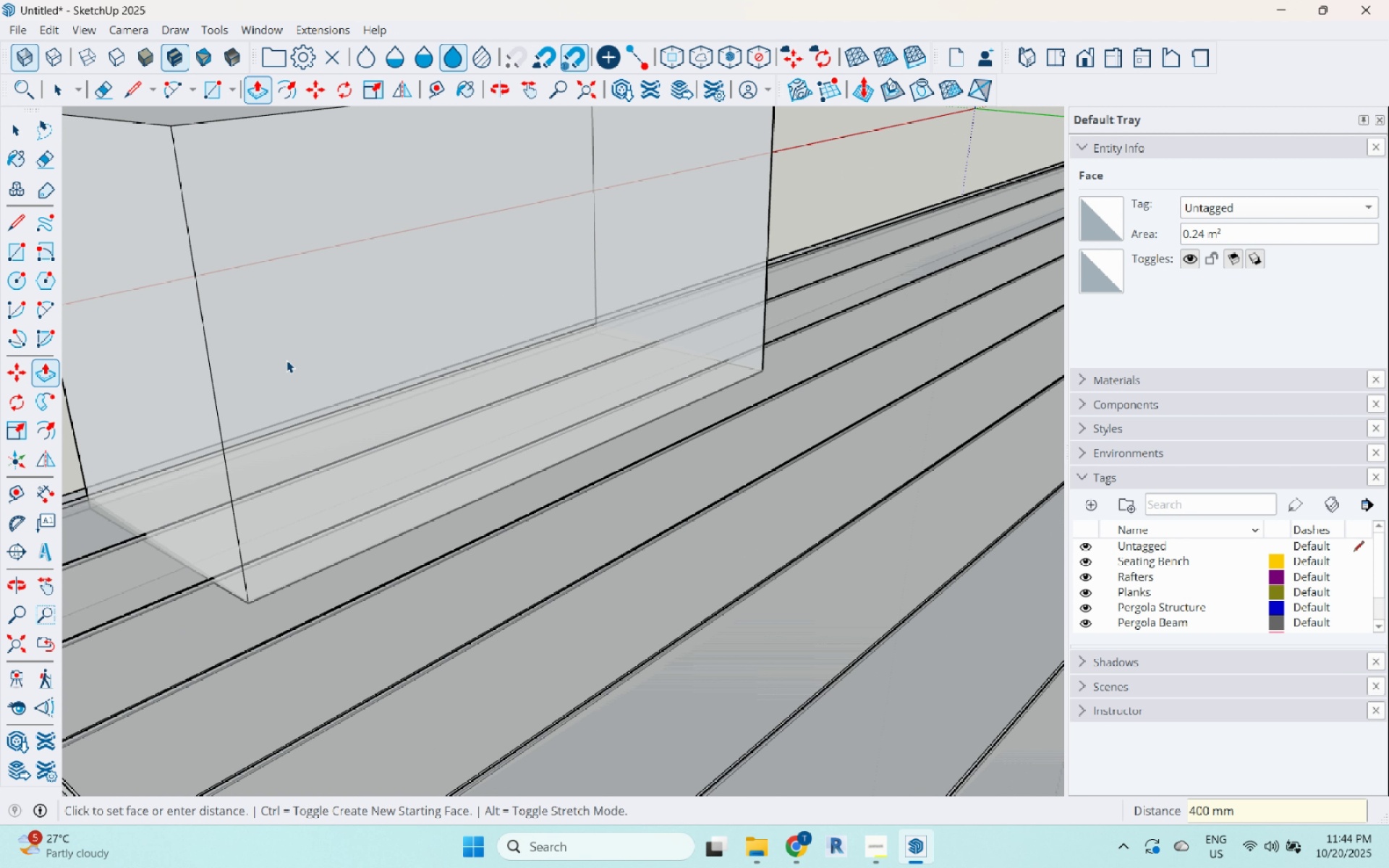 
key(Space)
 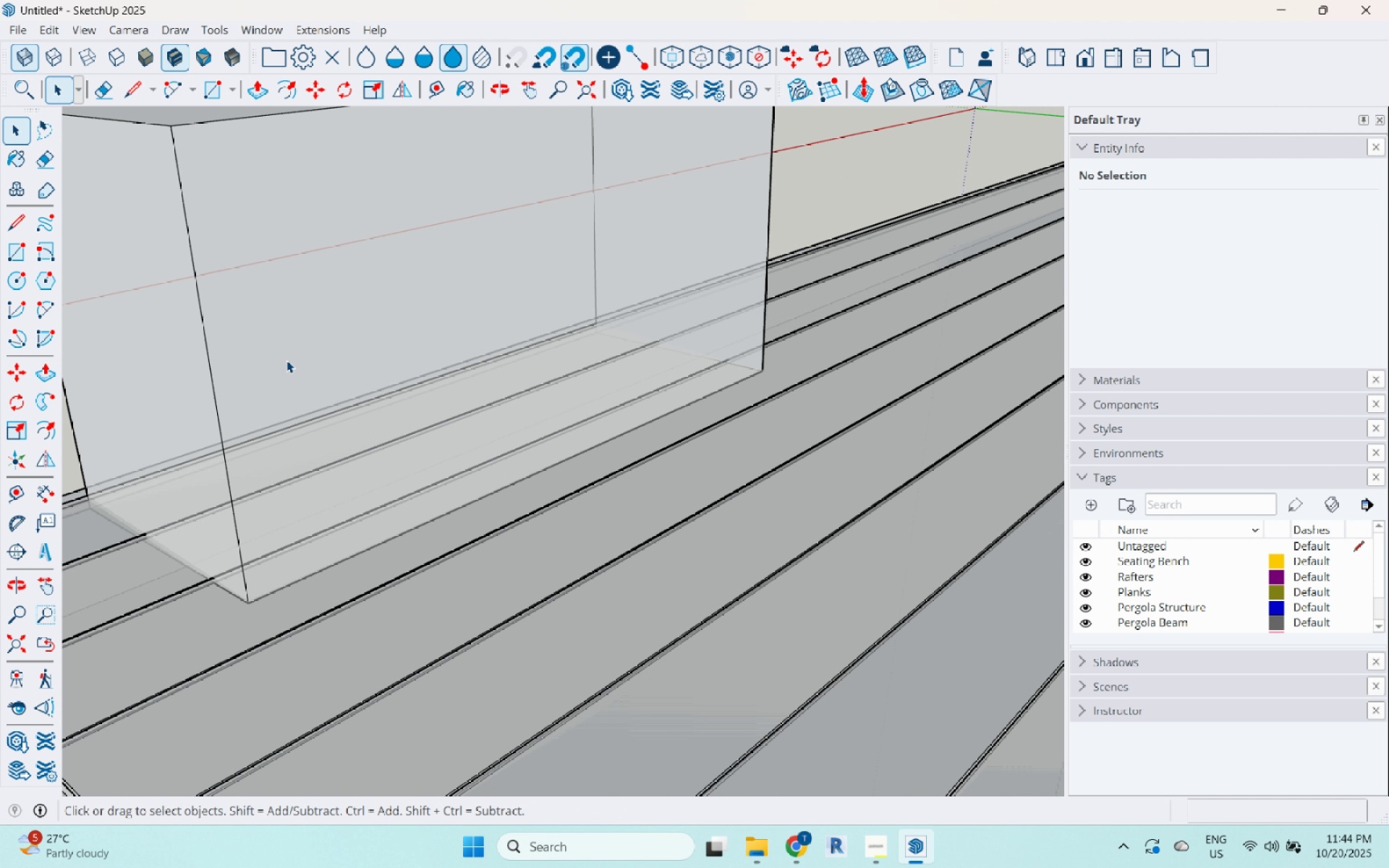 
scroll: coordinate [470, 646], scroll_direction: down, amount: 13.0
 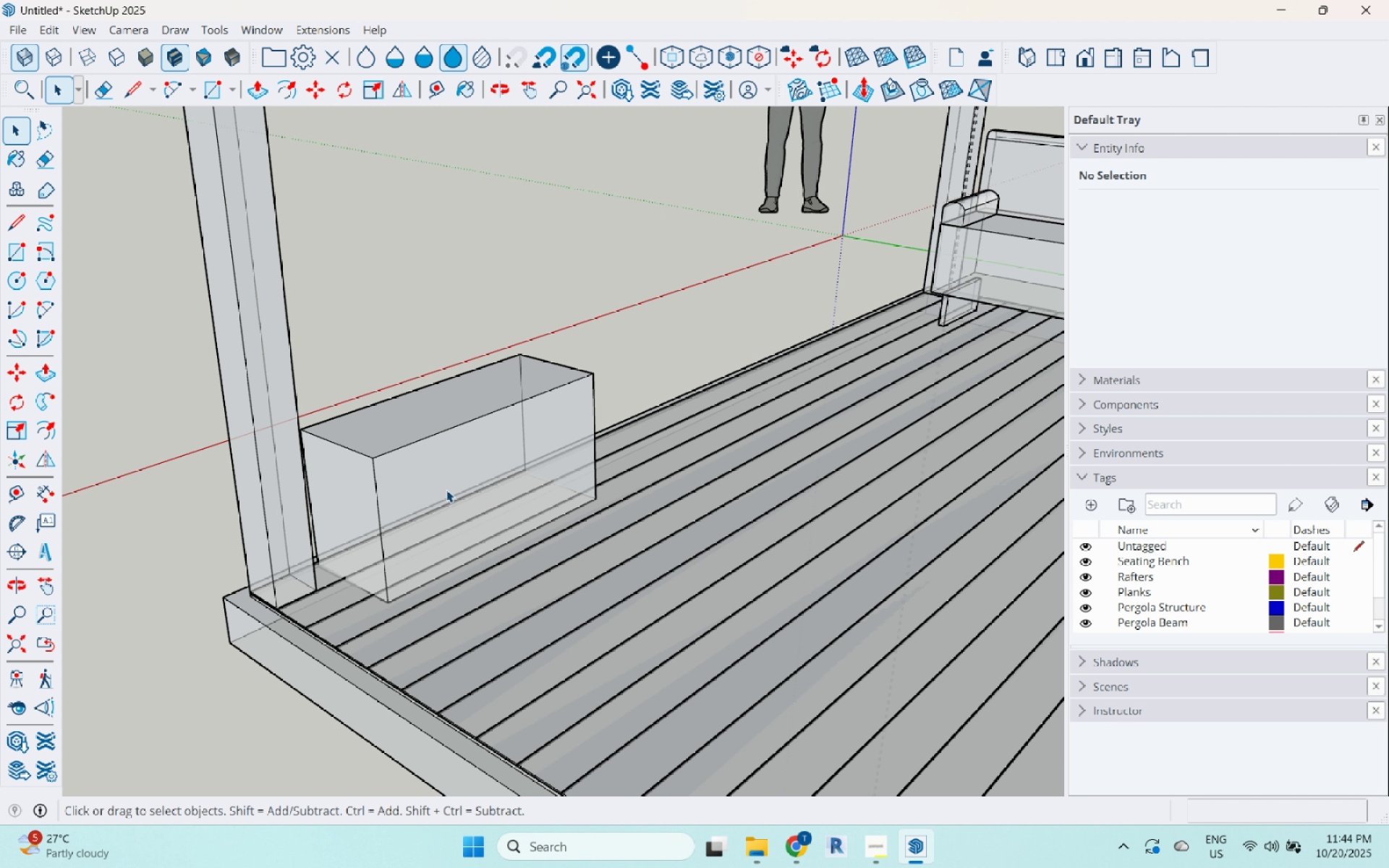 
left_click([446, 490])
 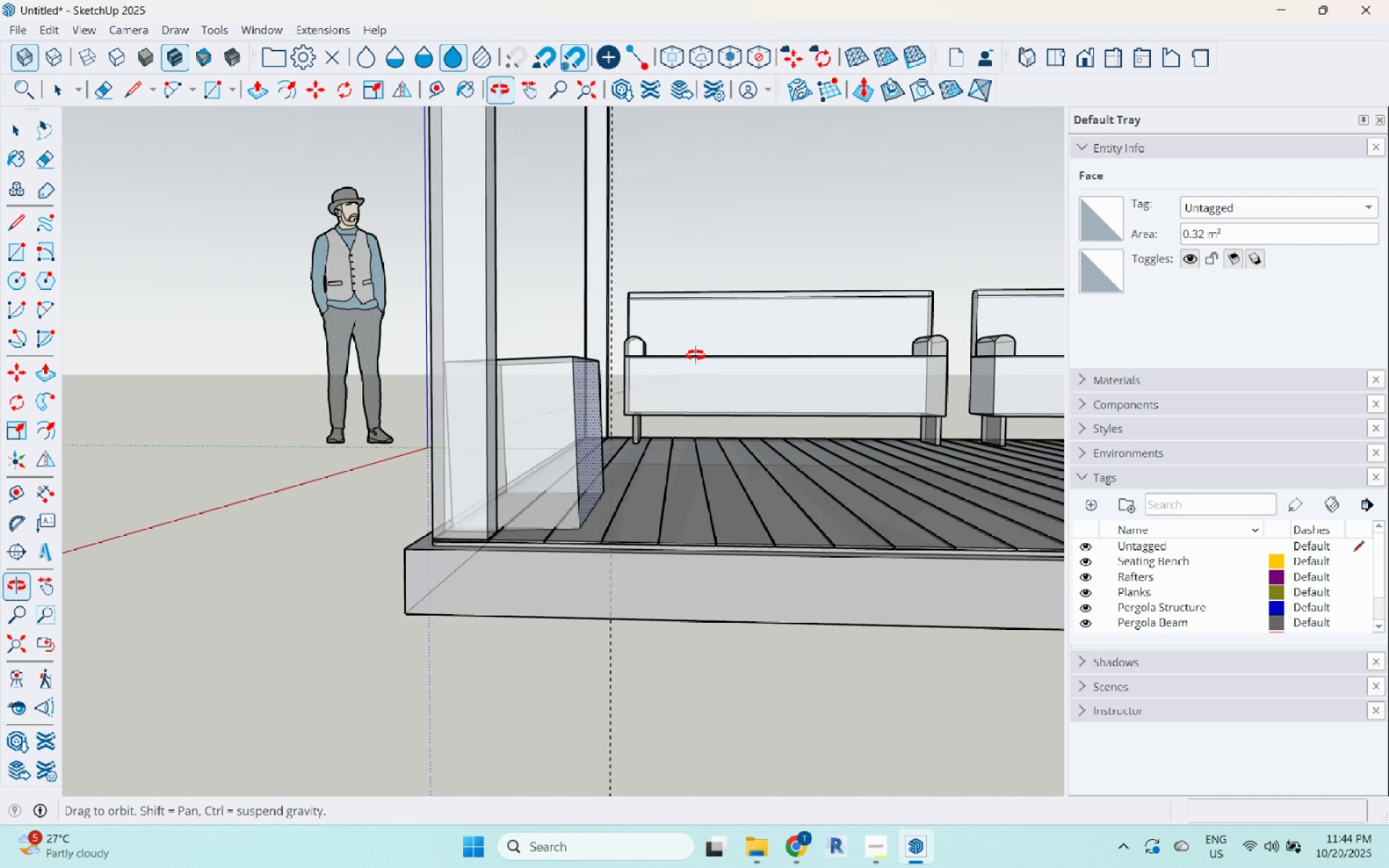 
double_click([577, 438])
 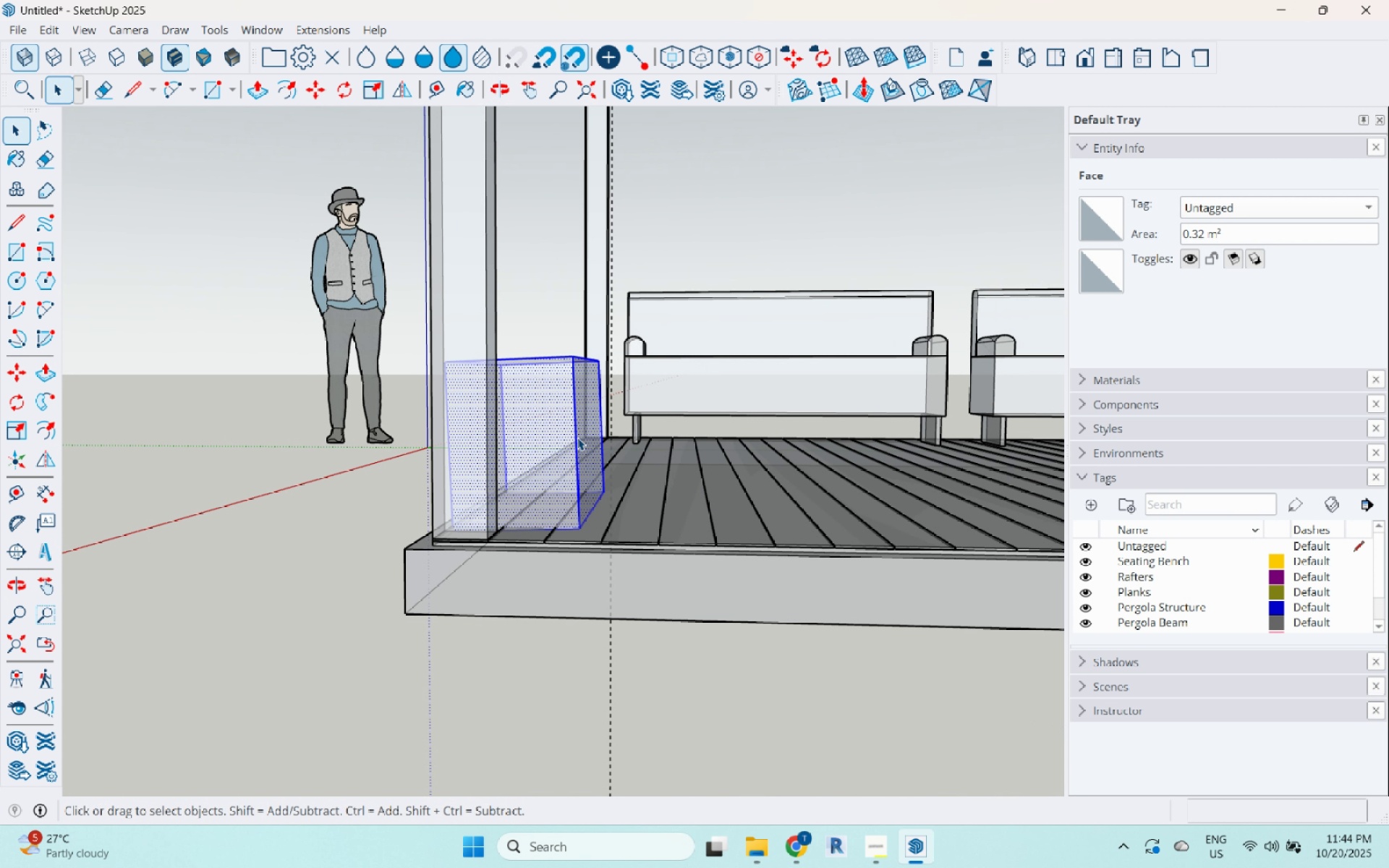 
triple_click([577, 438])
 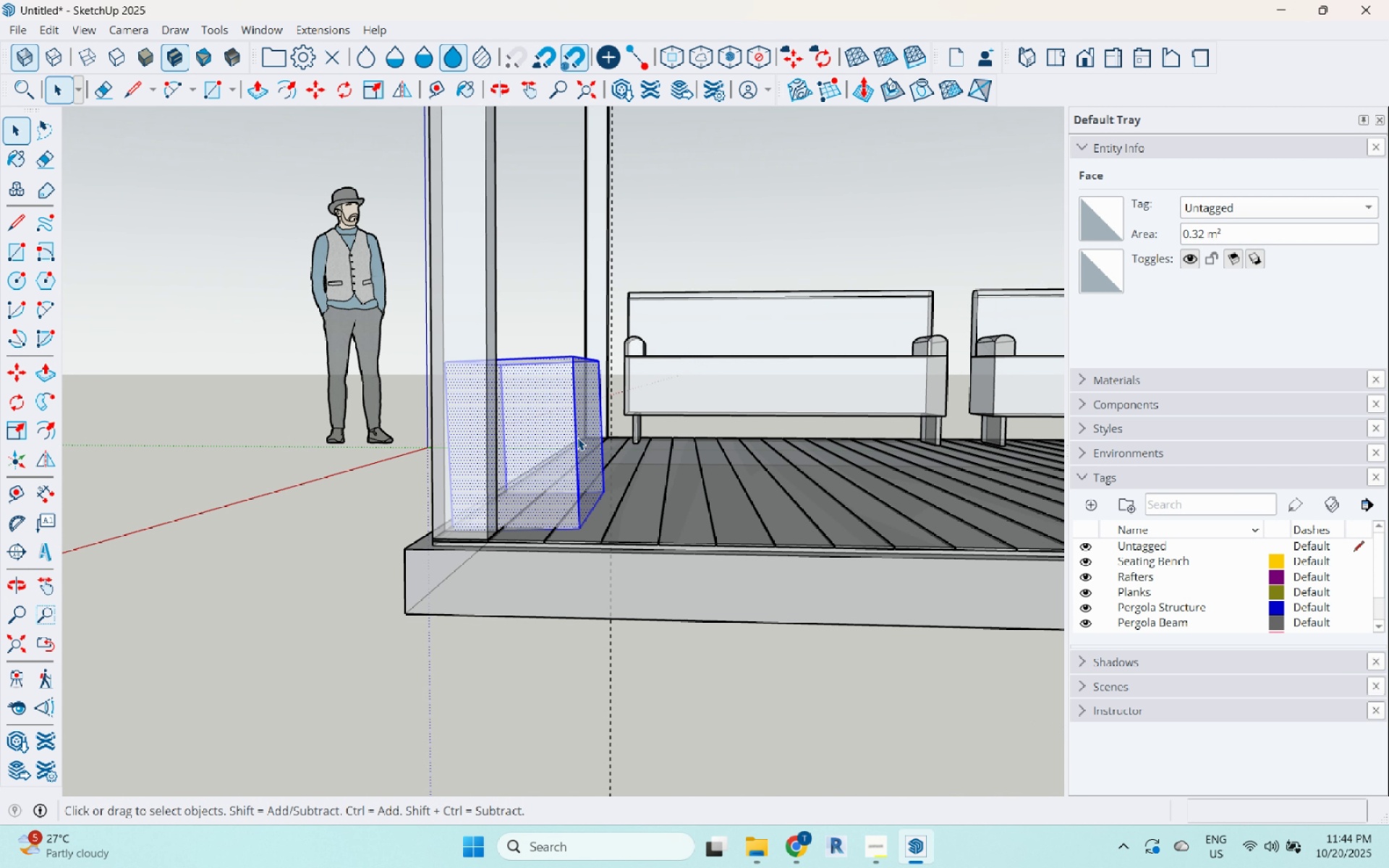 
right_click([577, 438])
 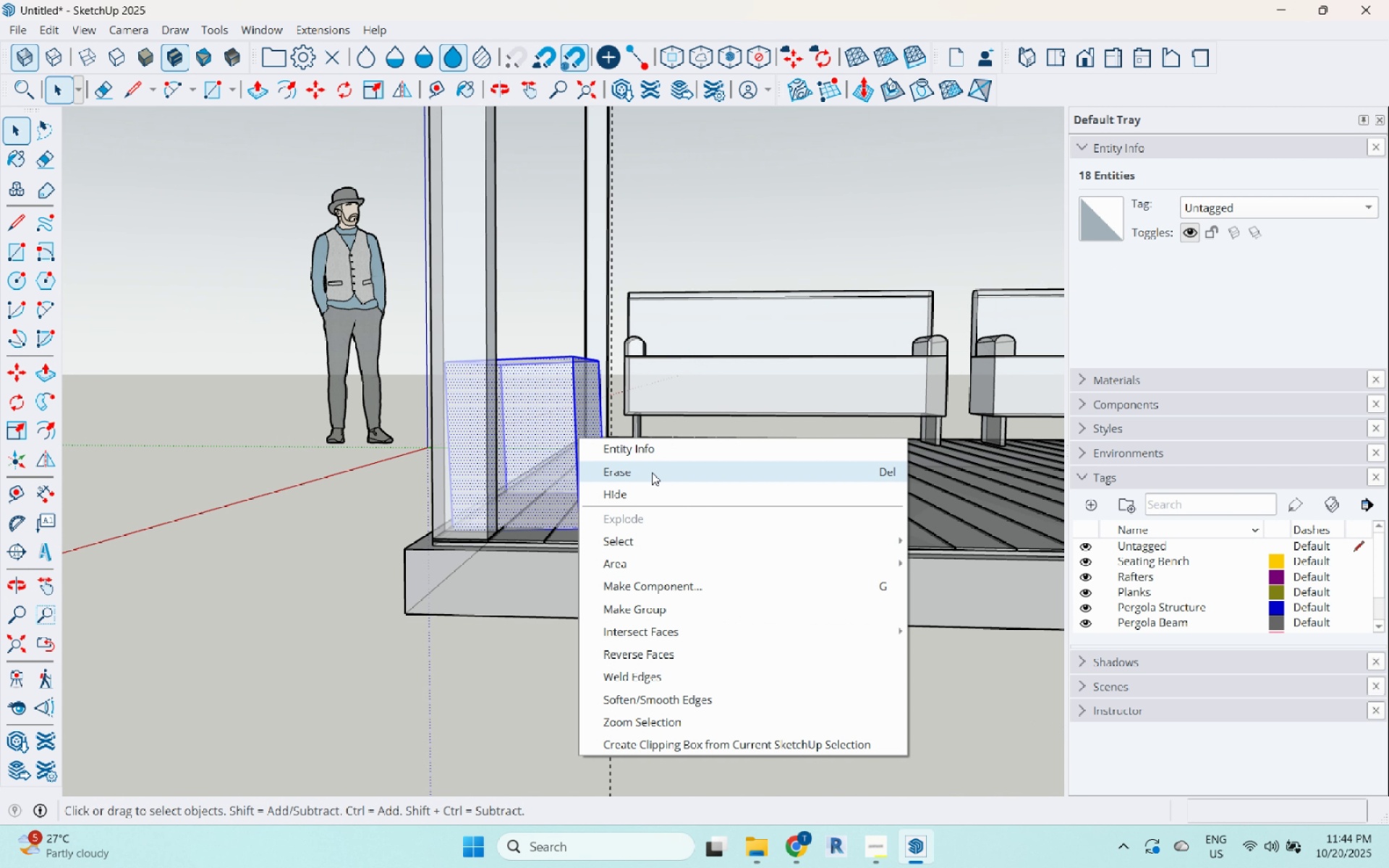 
left_click([652, 475])
 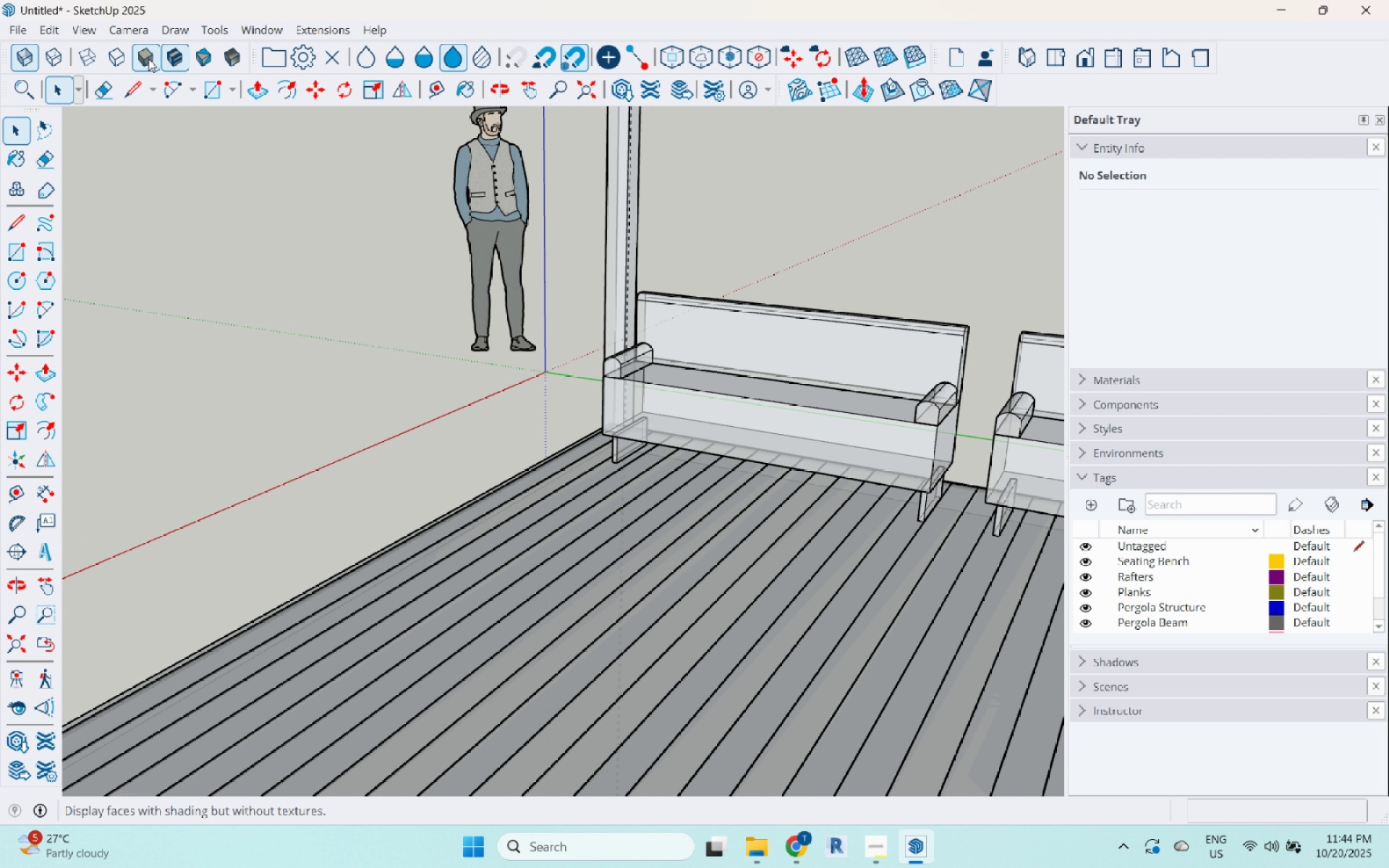 
left_click([29, 59])
 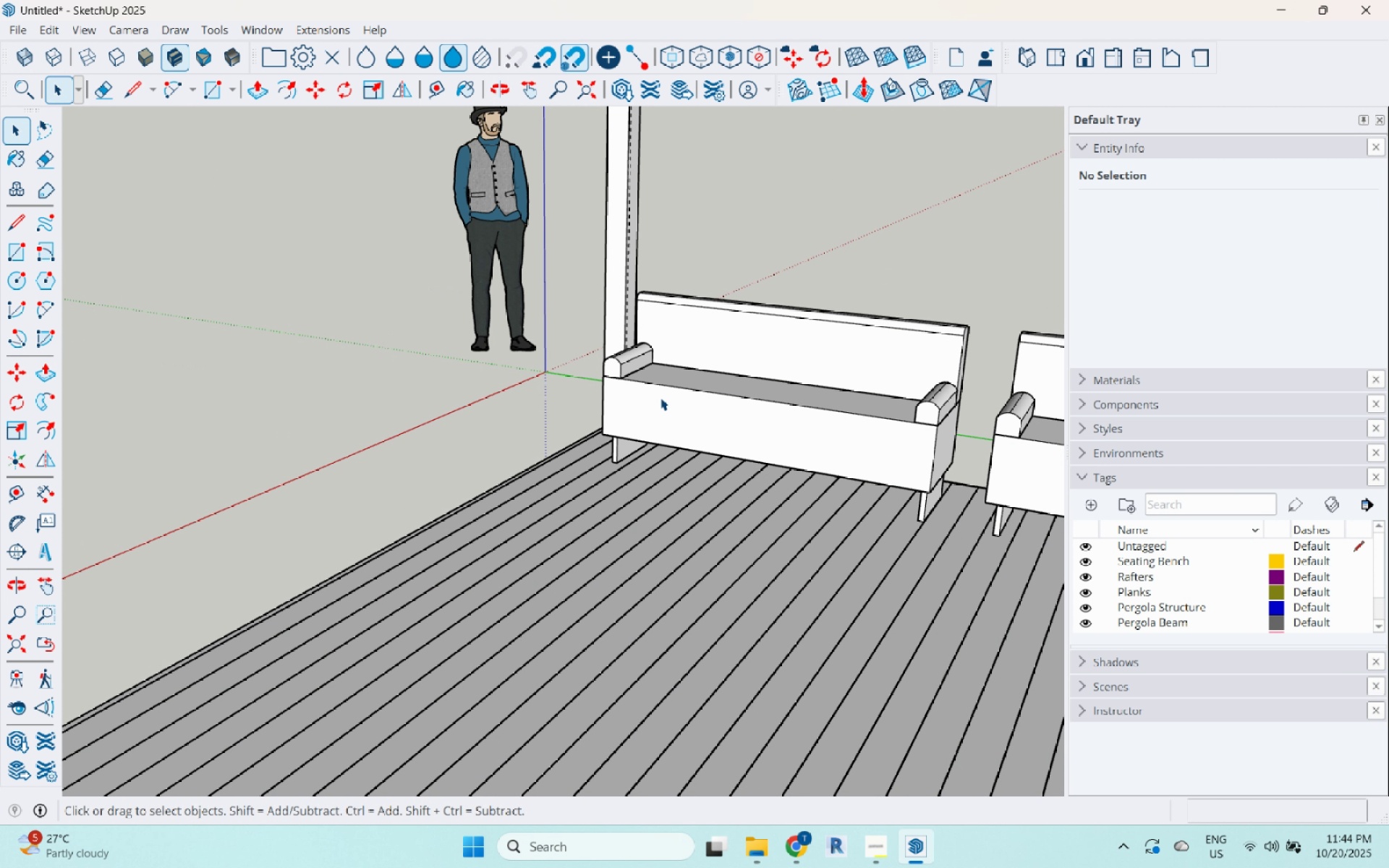 
scroll: coordinate [660, 402], scroll_direction: down, amount: 4.0
 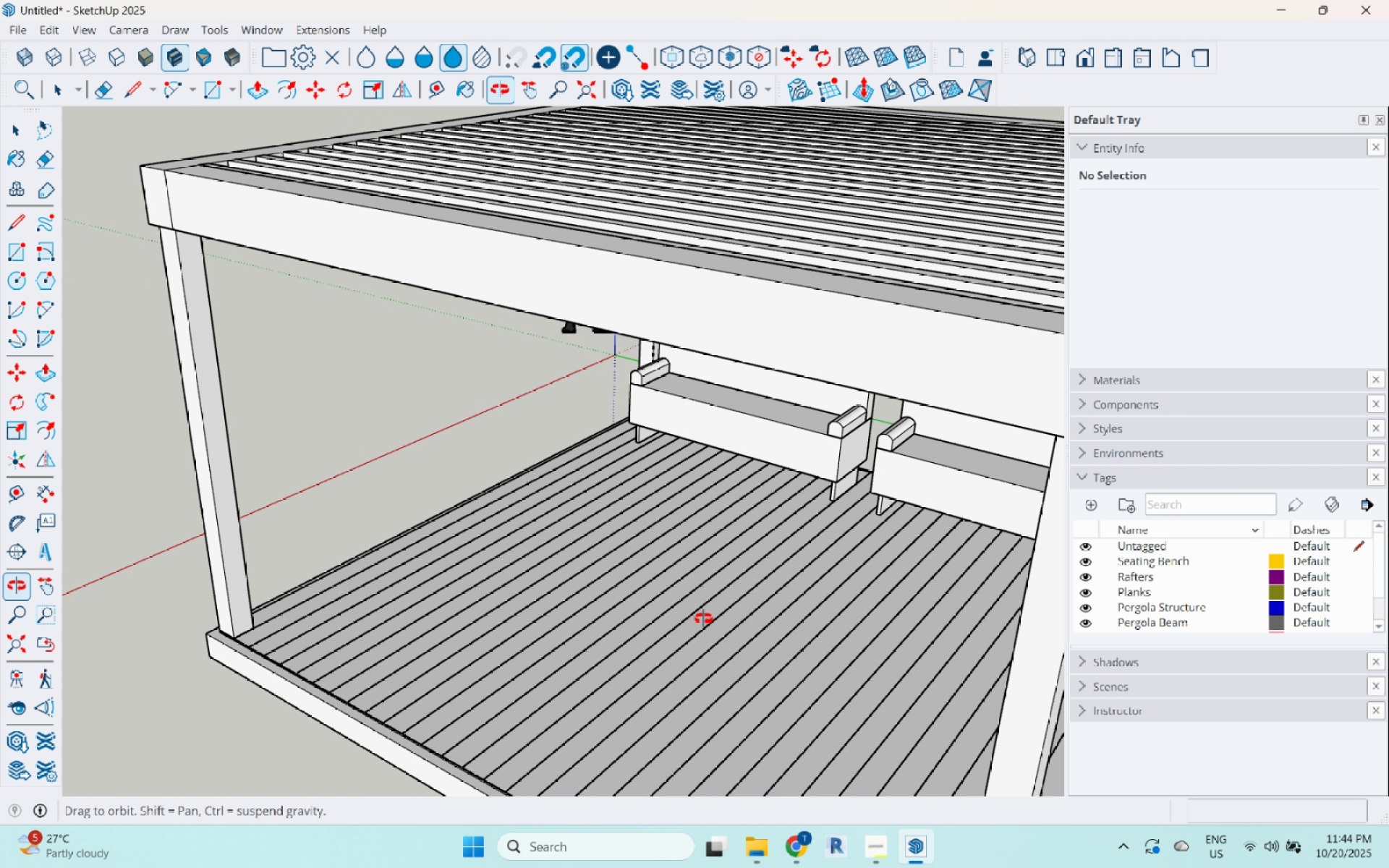 
scroll: coordinate [203, 644], scroll_direction: up, amount: 3.0
 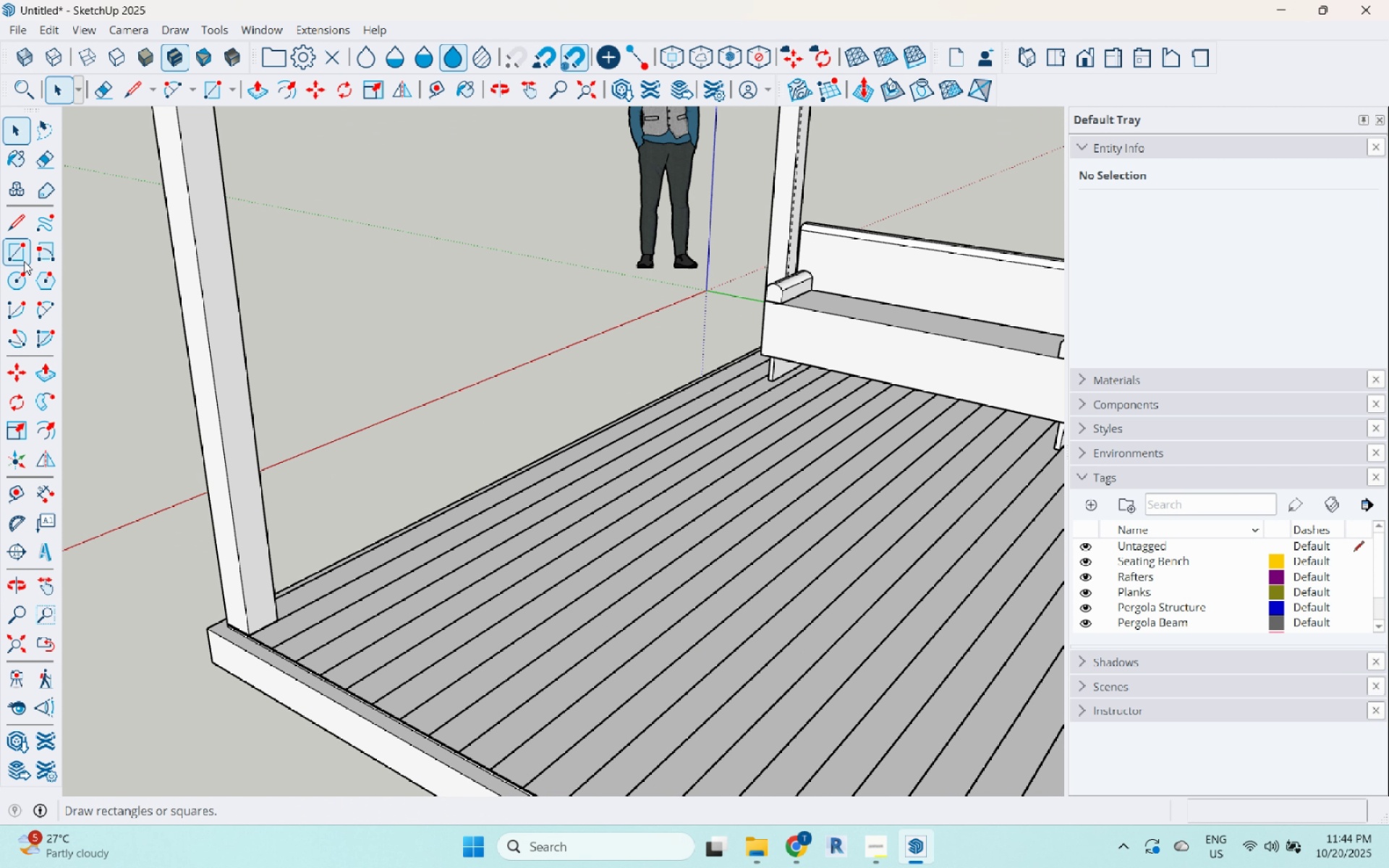 
left_click([18, 258])
 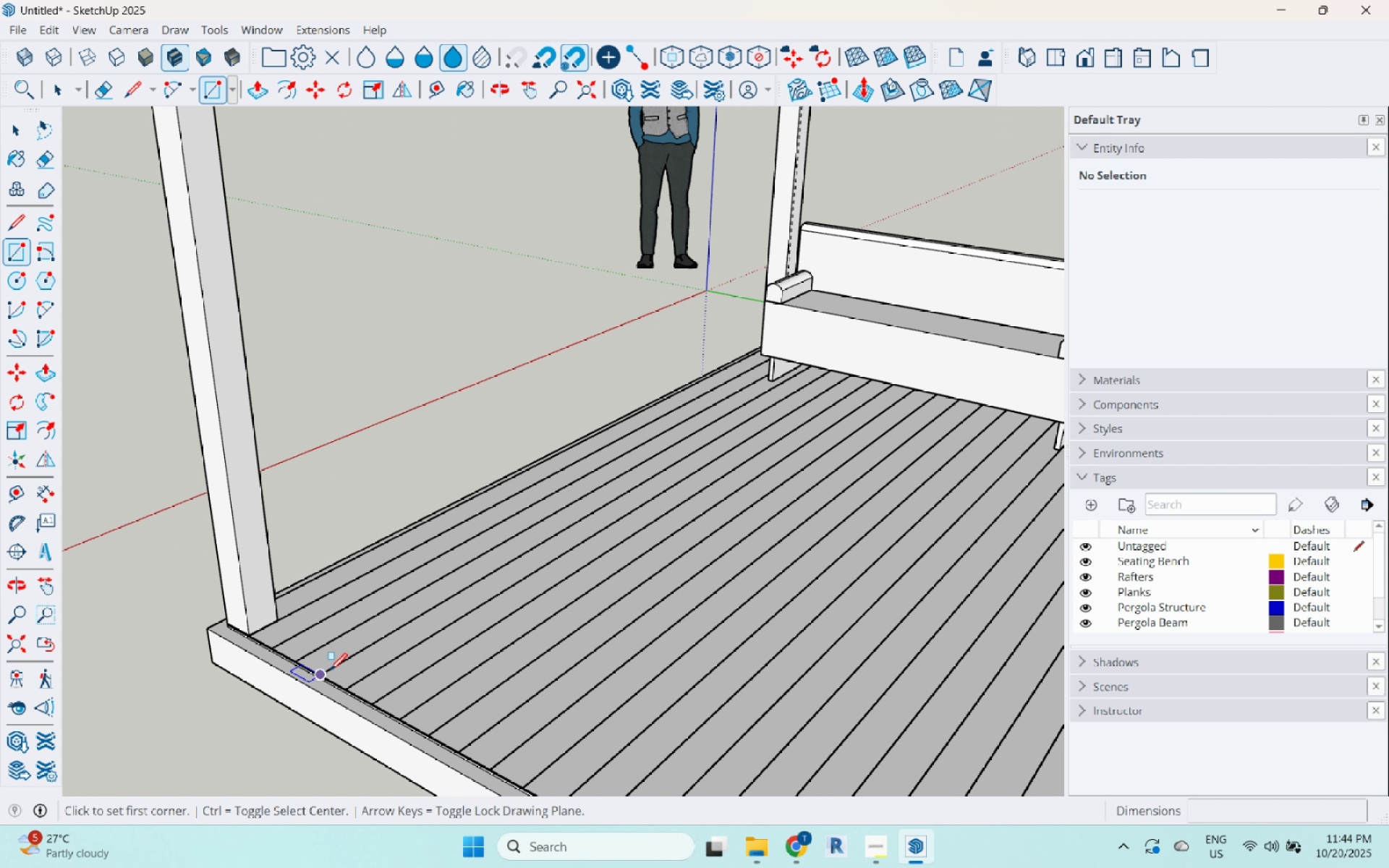 
scroll: coordinate [330, 672], scroll_direction: up, amount: 5.0
 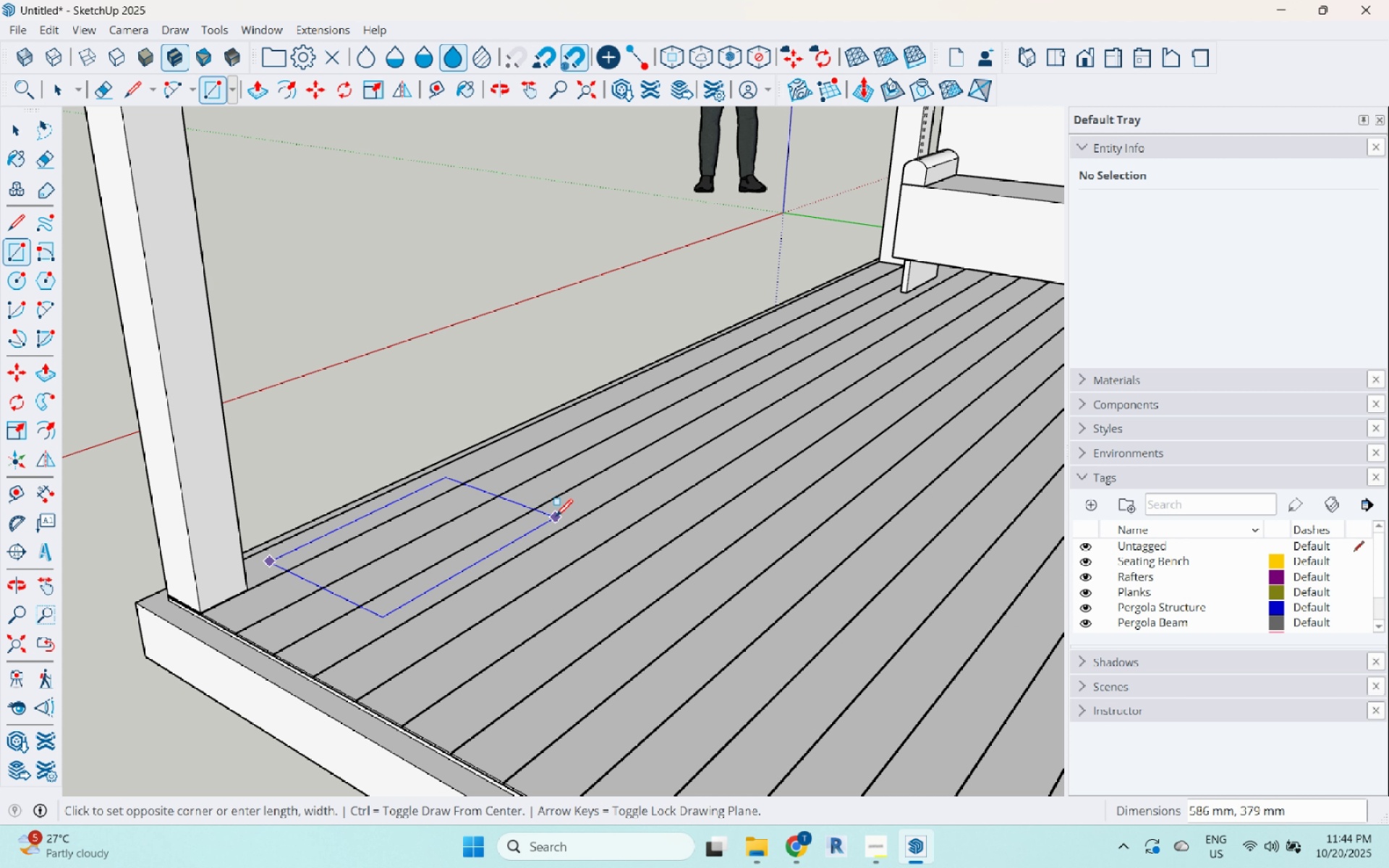 
key(Numpad8)
 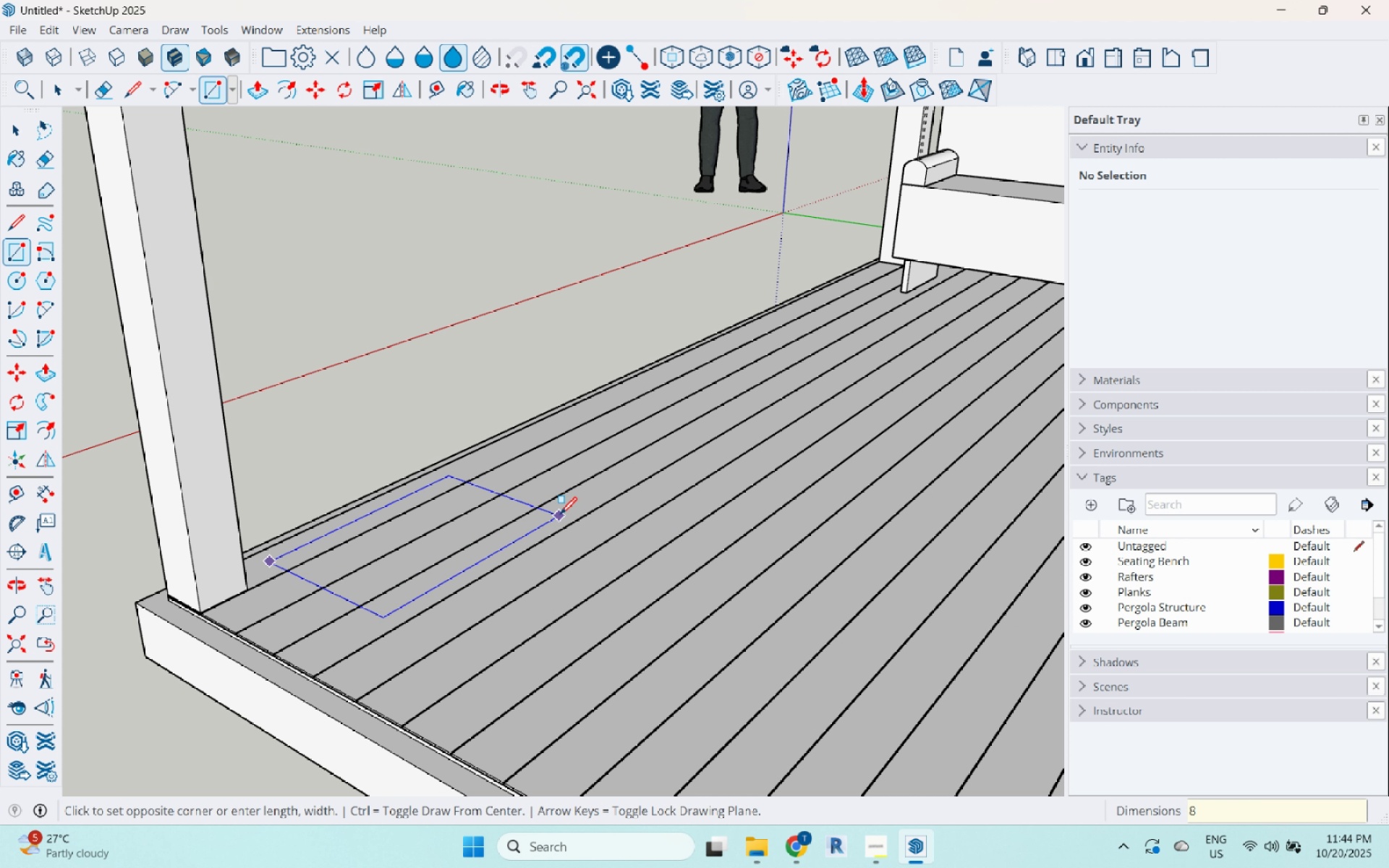 
key(Numpad0)
 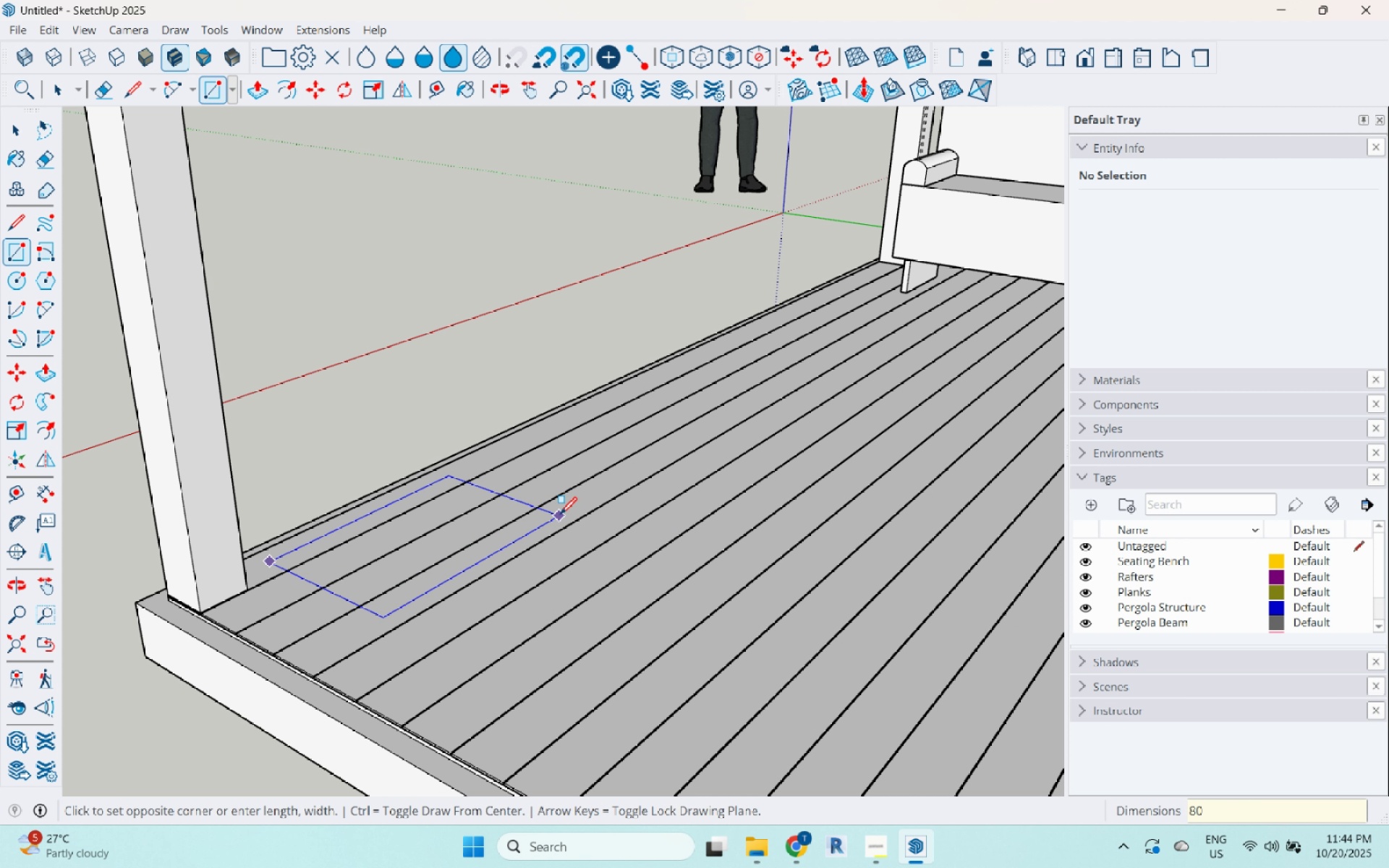 
key(Numpad0)
 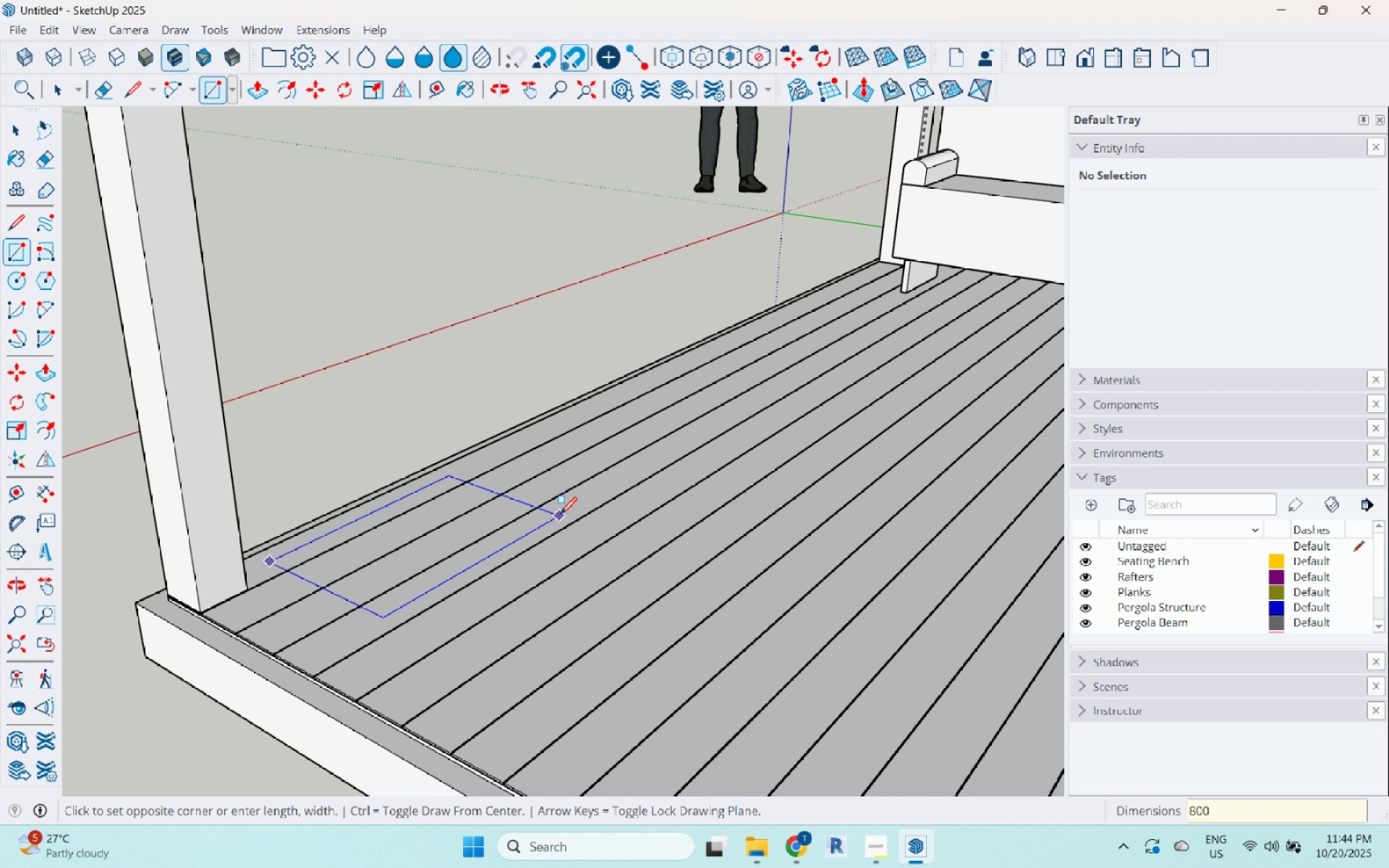 
key(Comma)
 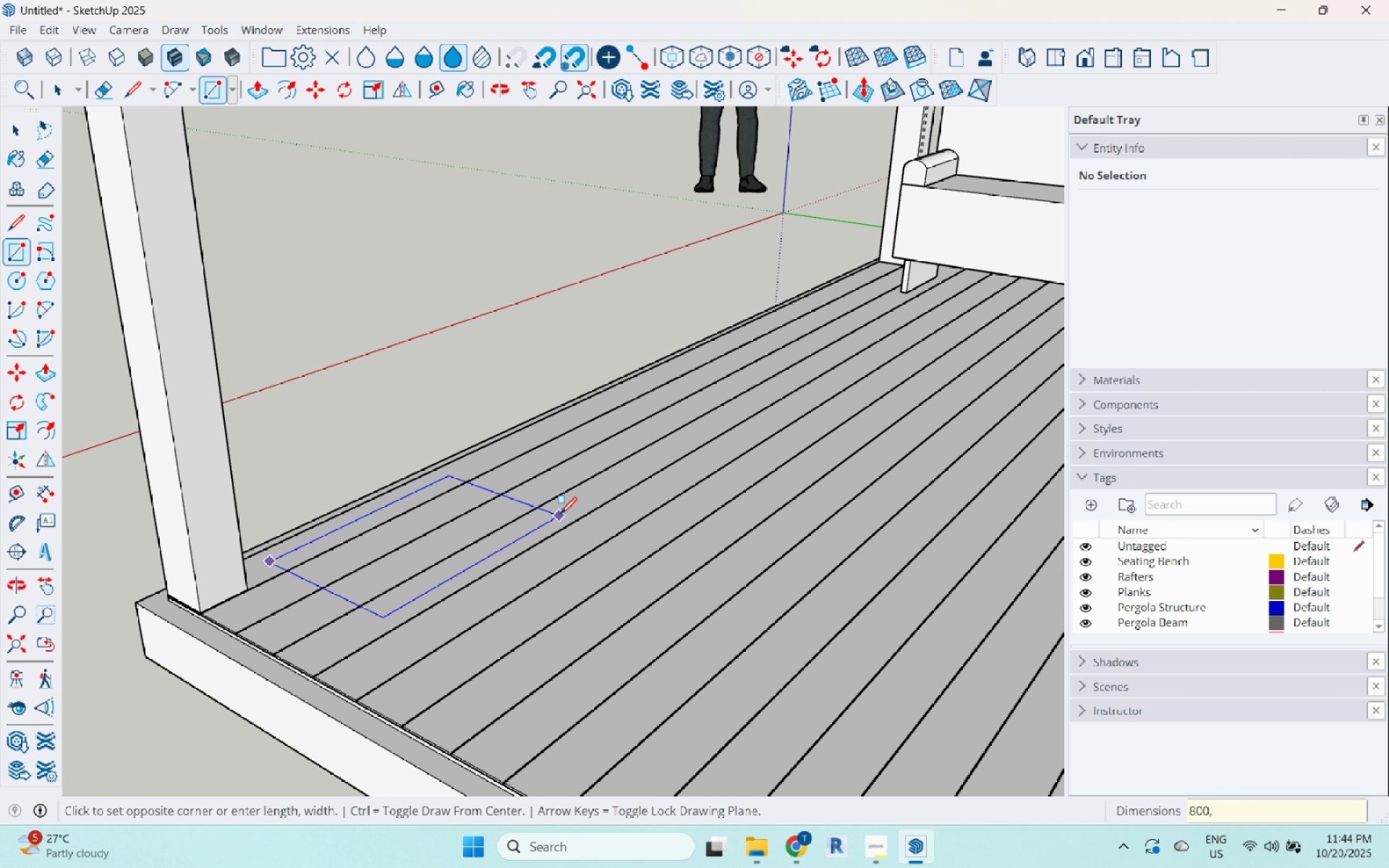 
key(Numpad3)
 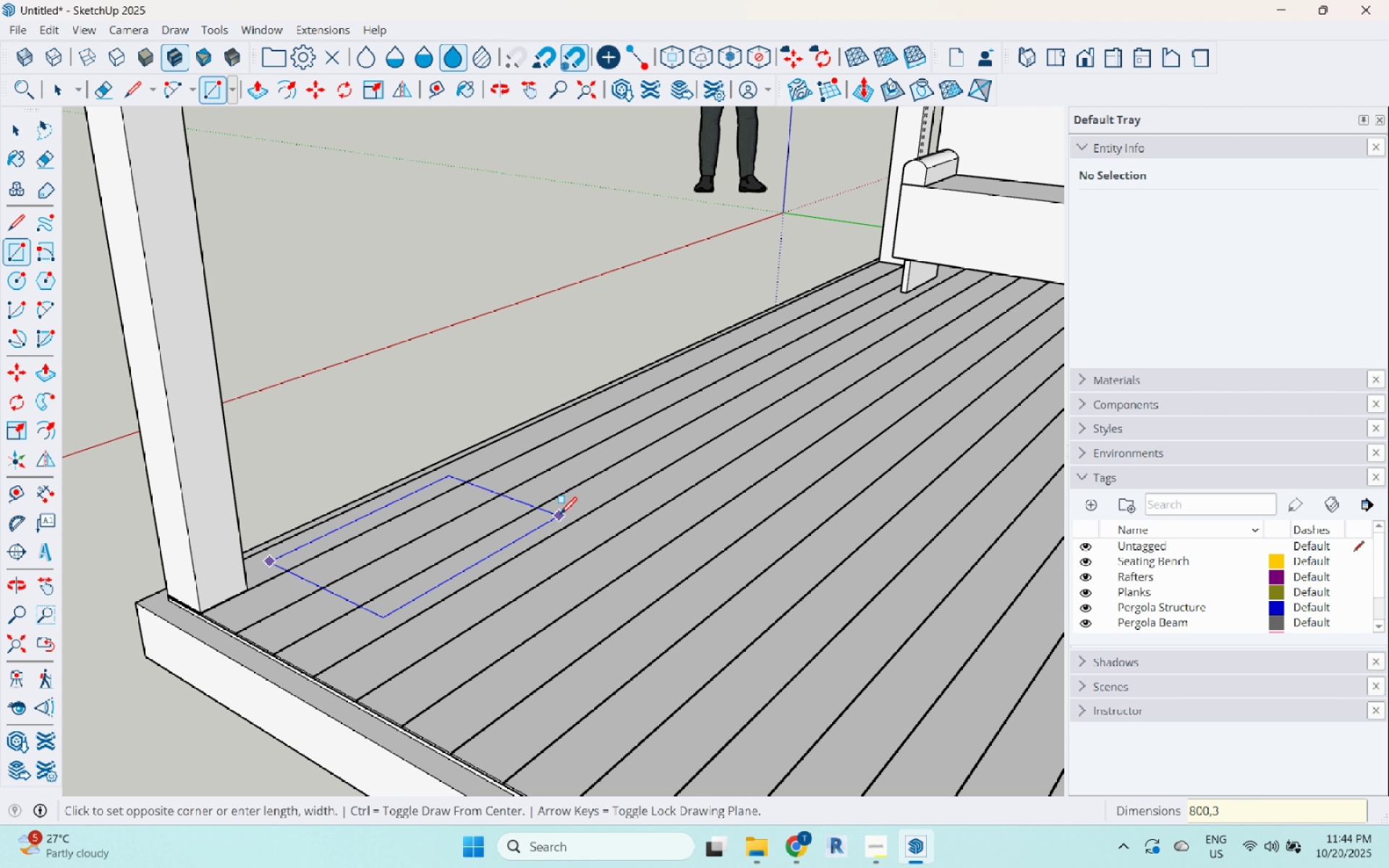 
key(Numpad0)
 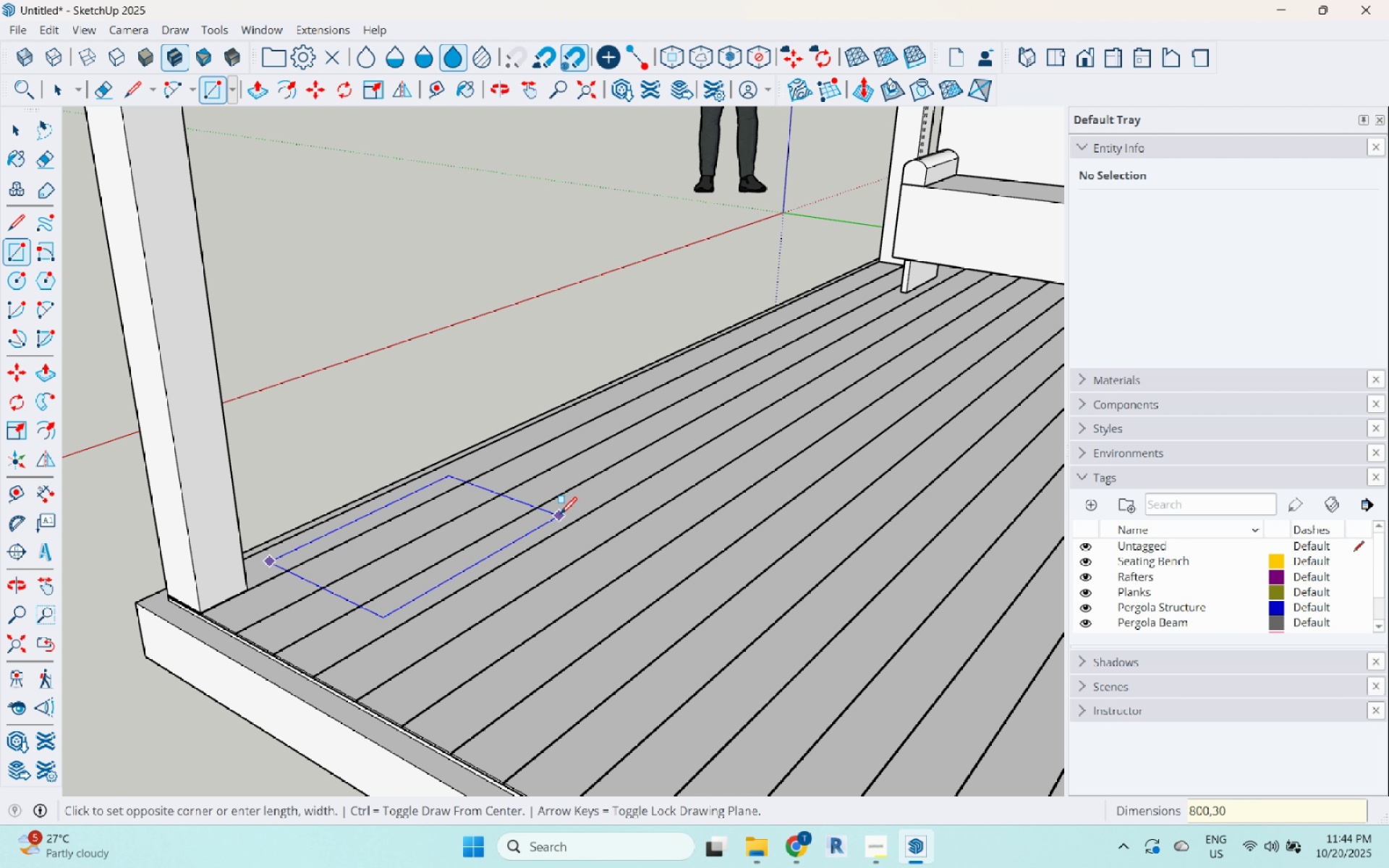 
key(Numpad0)
 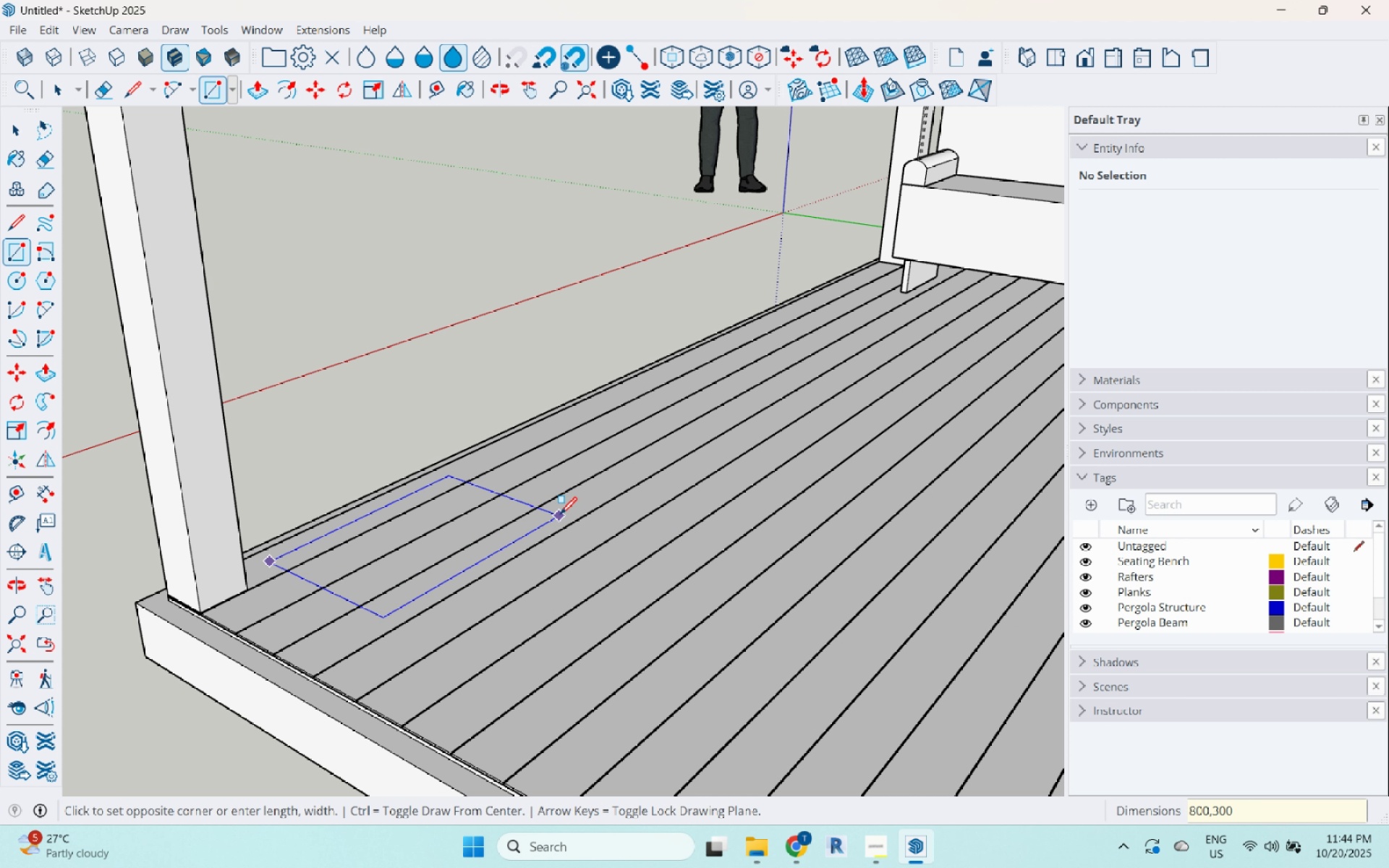 
key(Enter)
 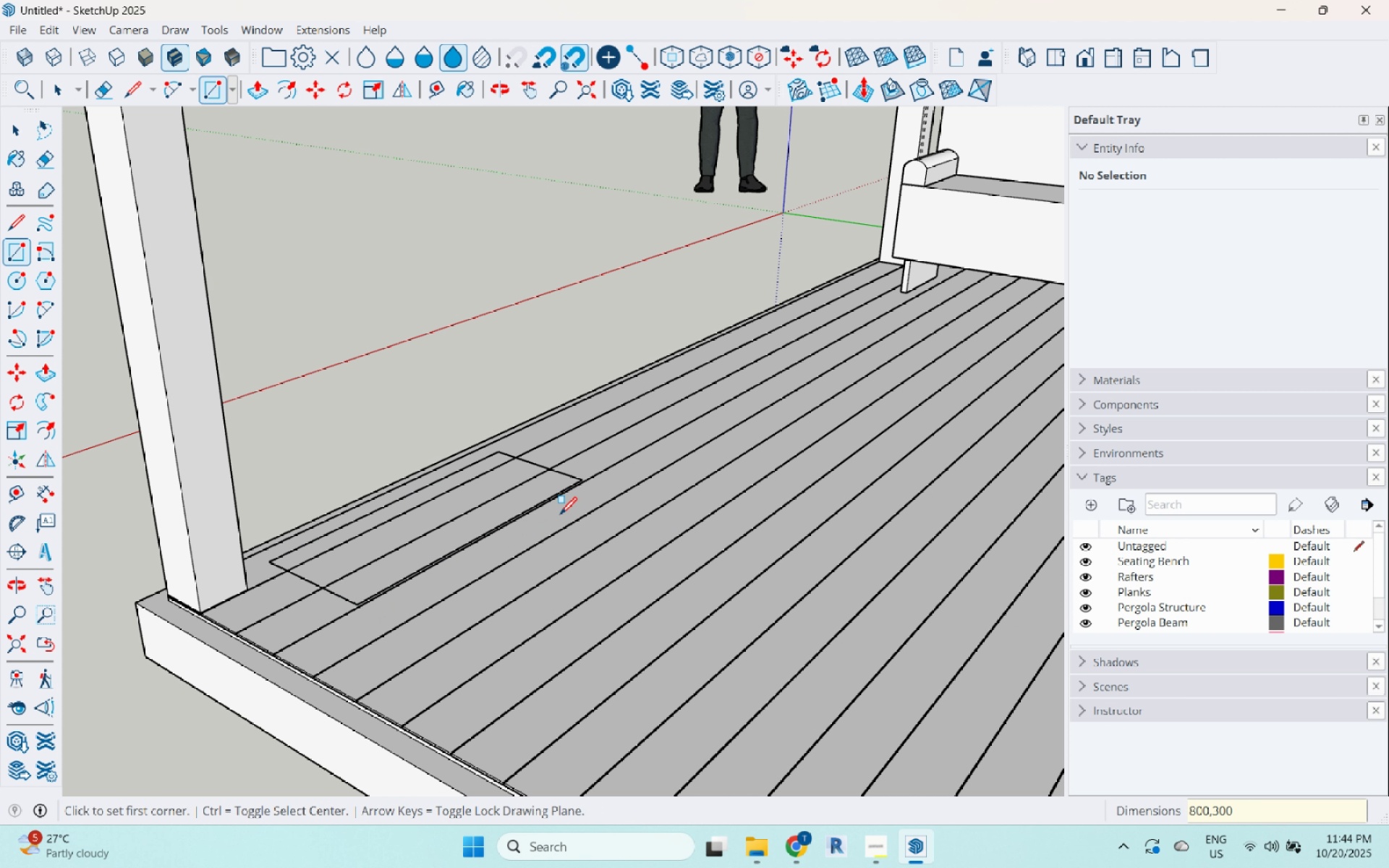 
key(Space)
 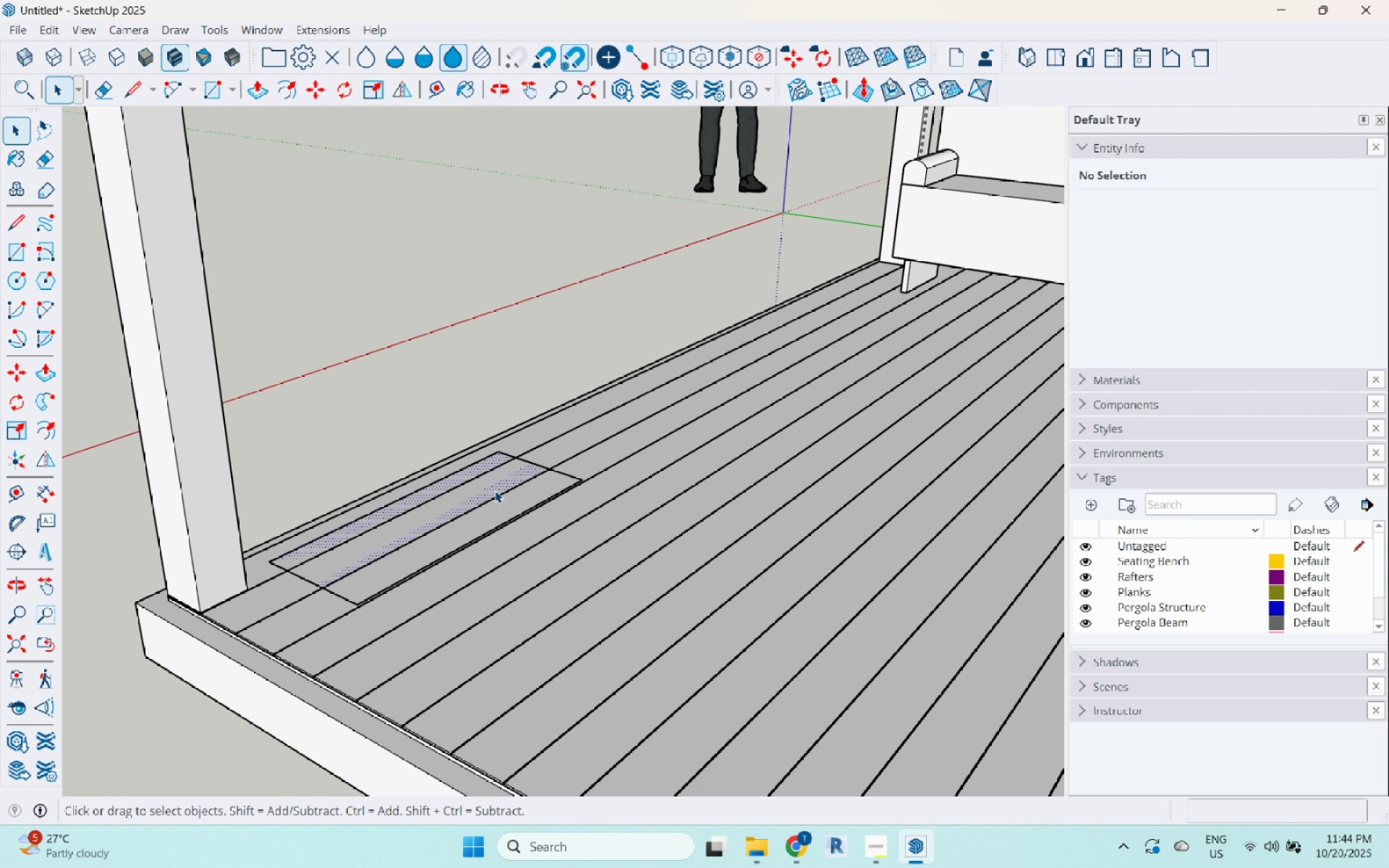 
scroll: coordinate [505, 514], scroll_direction: up, amount: 5.0
 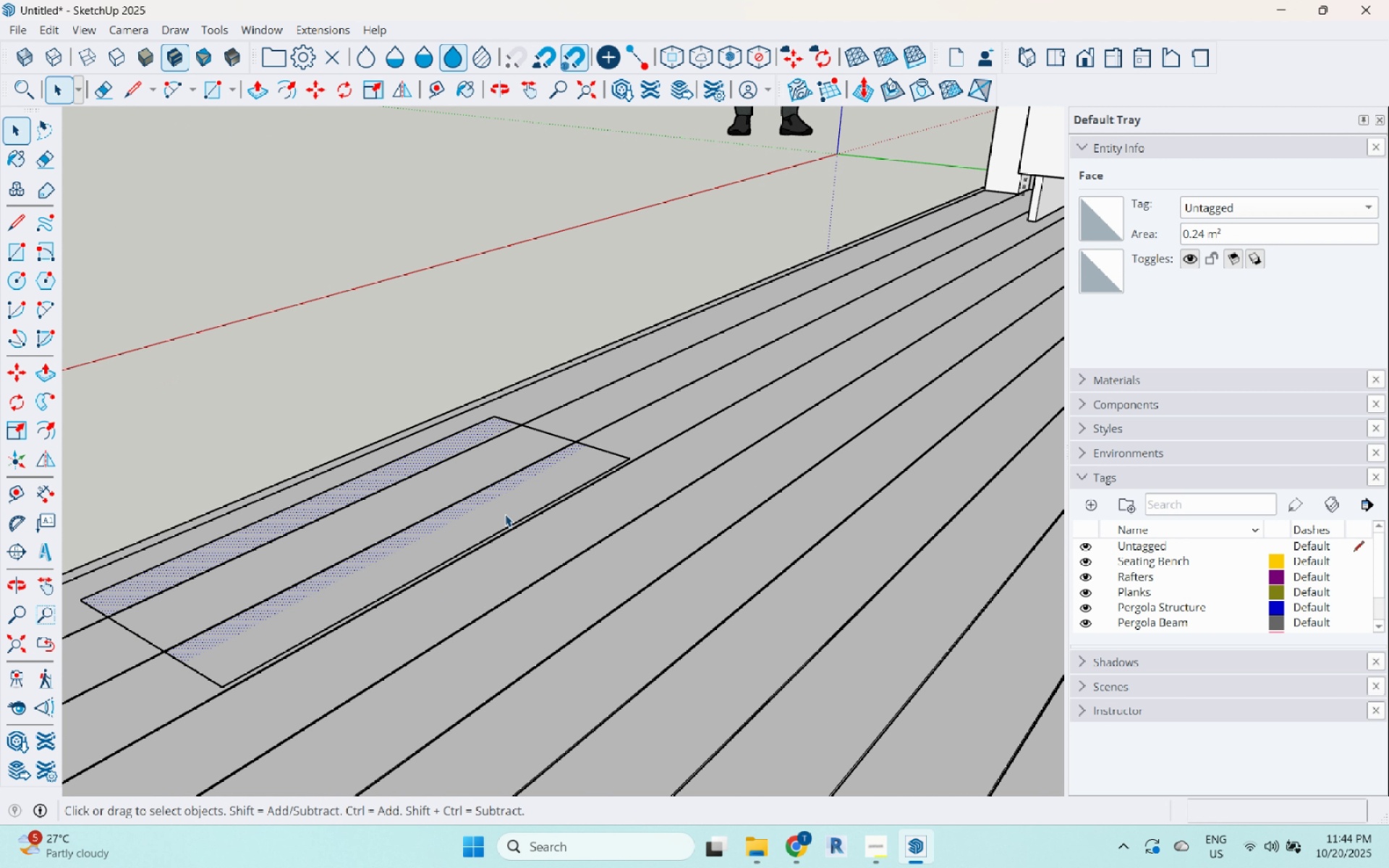 
key(P)
 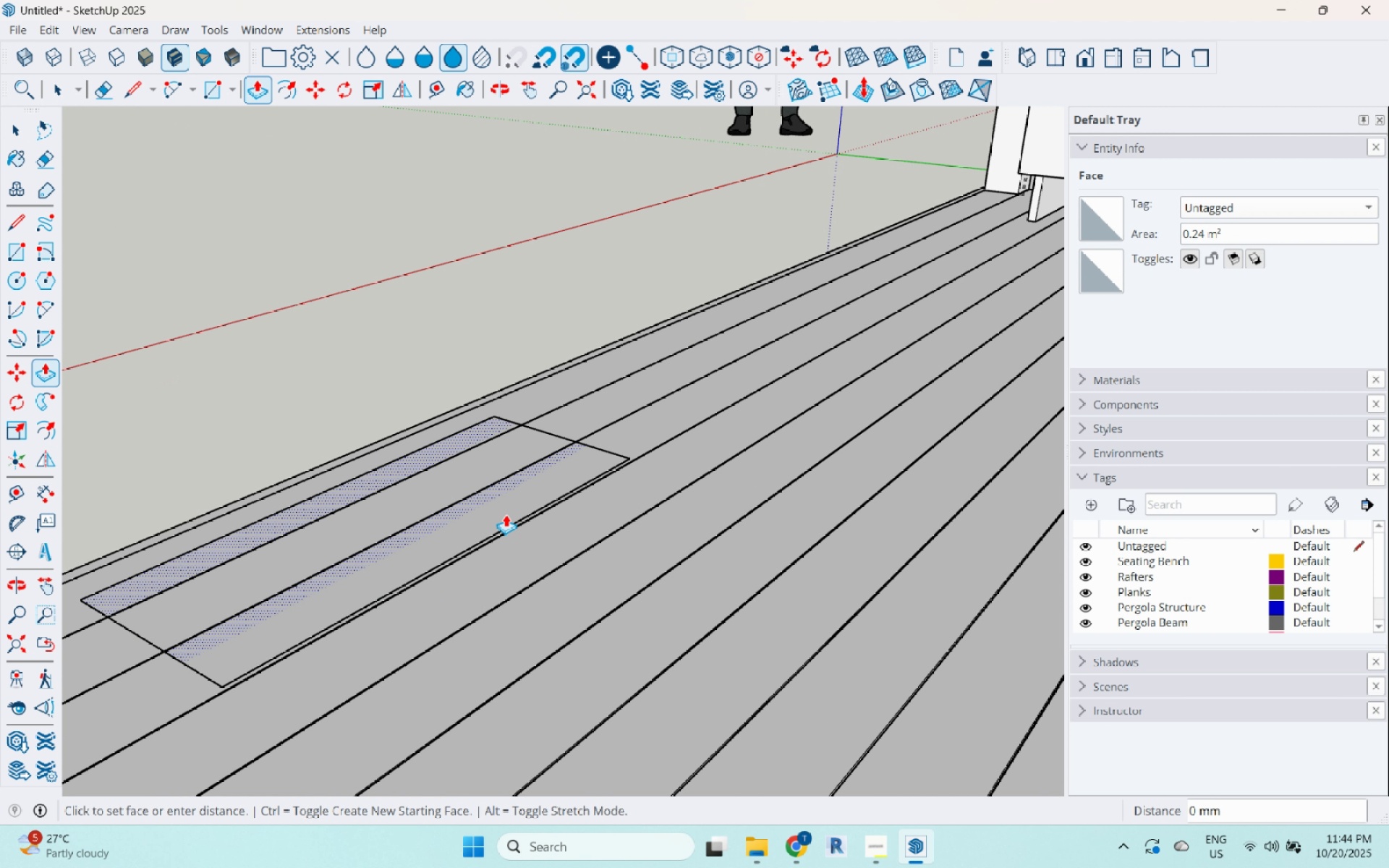 
left_click([506, 514])
 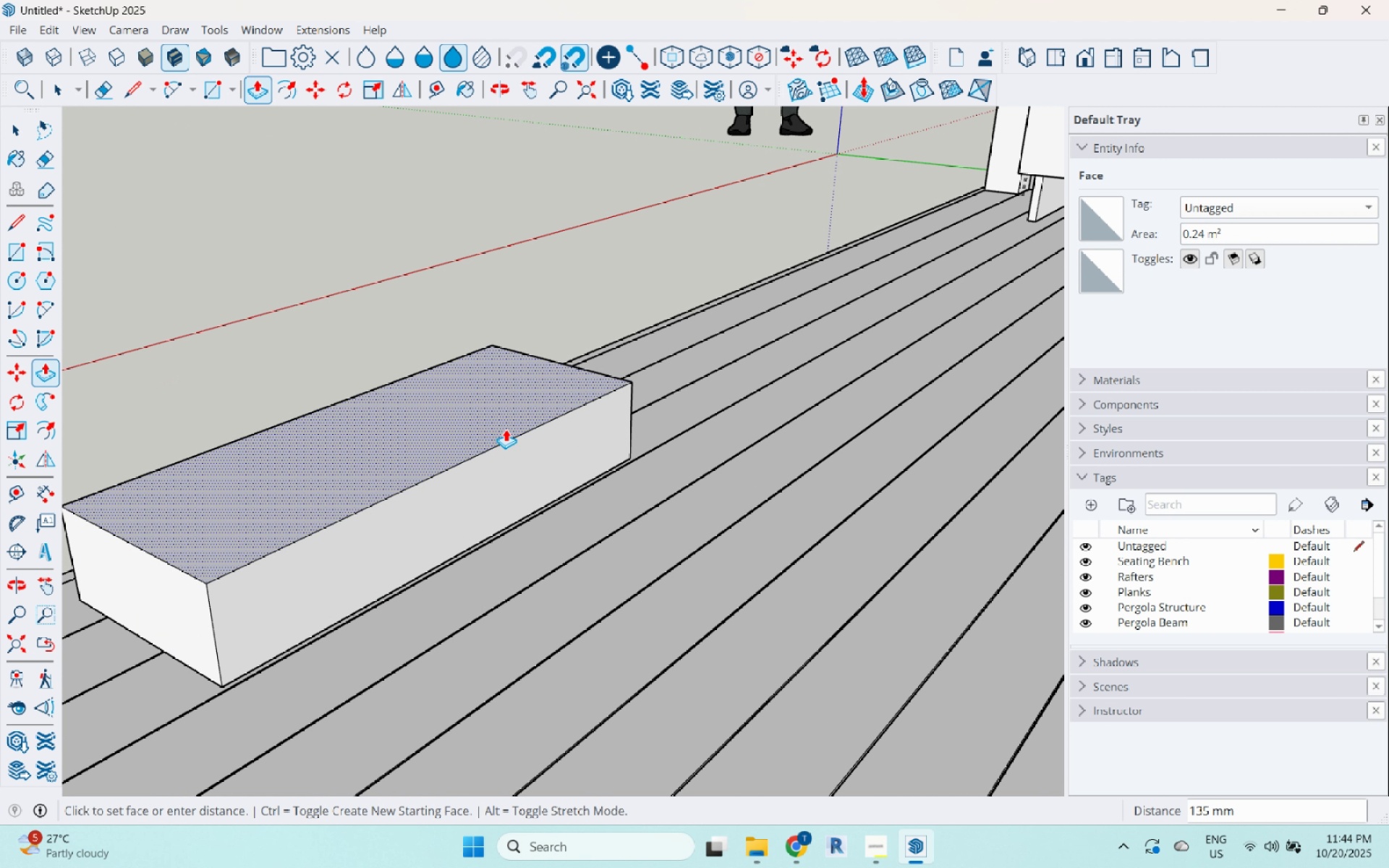 
scroll: coordinate [506, 422], scroll_direction: down, amount: 6.0
 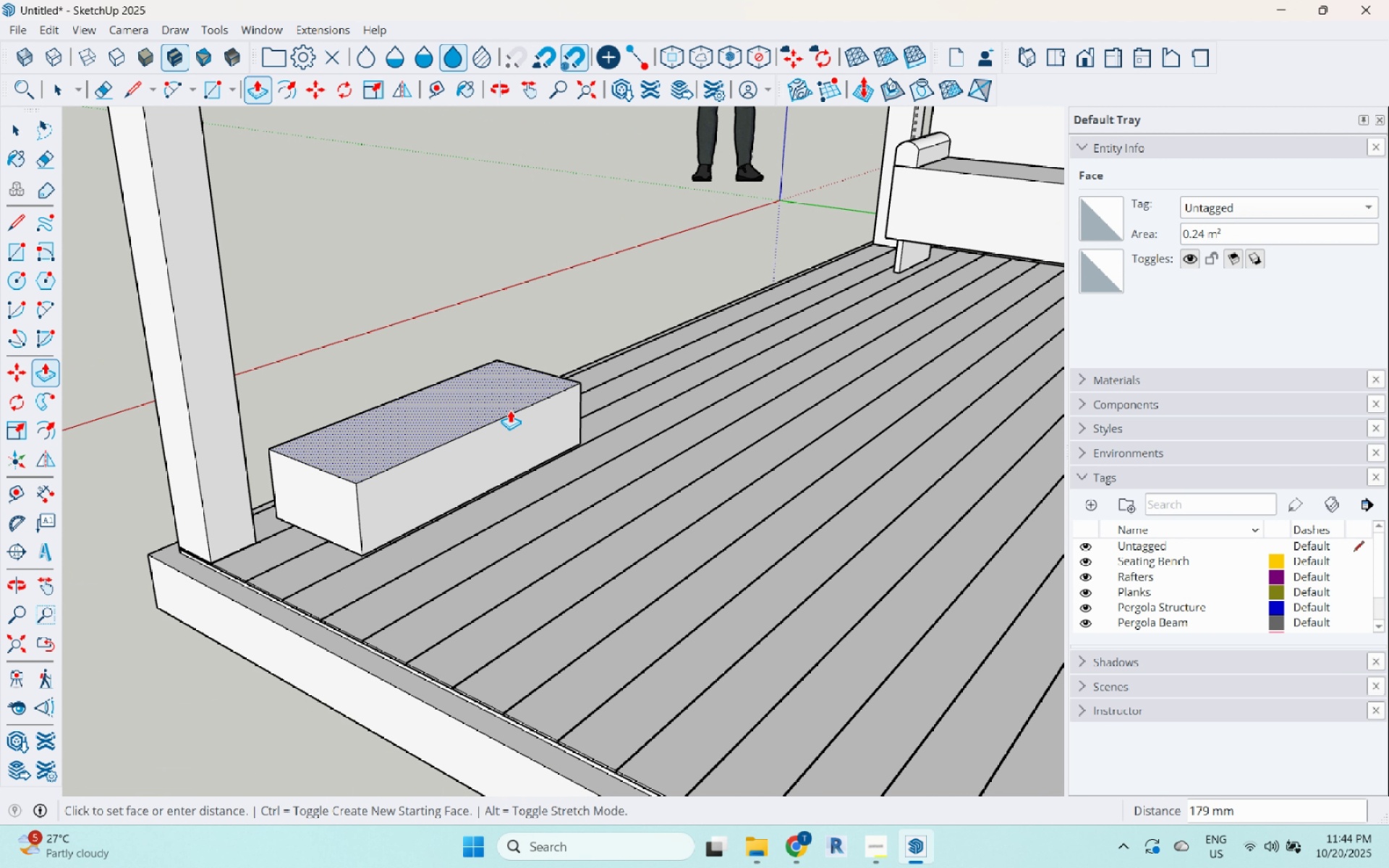 
key(Numpad4)
 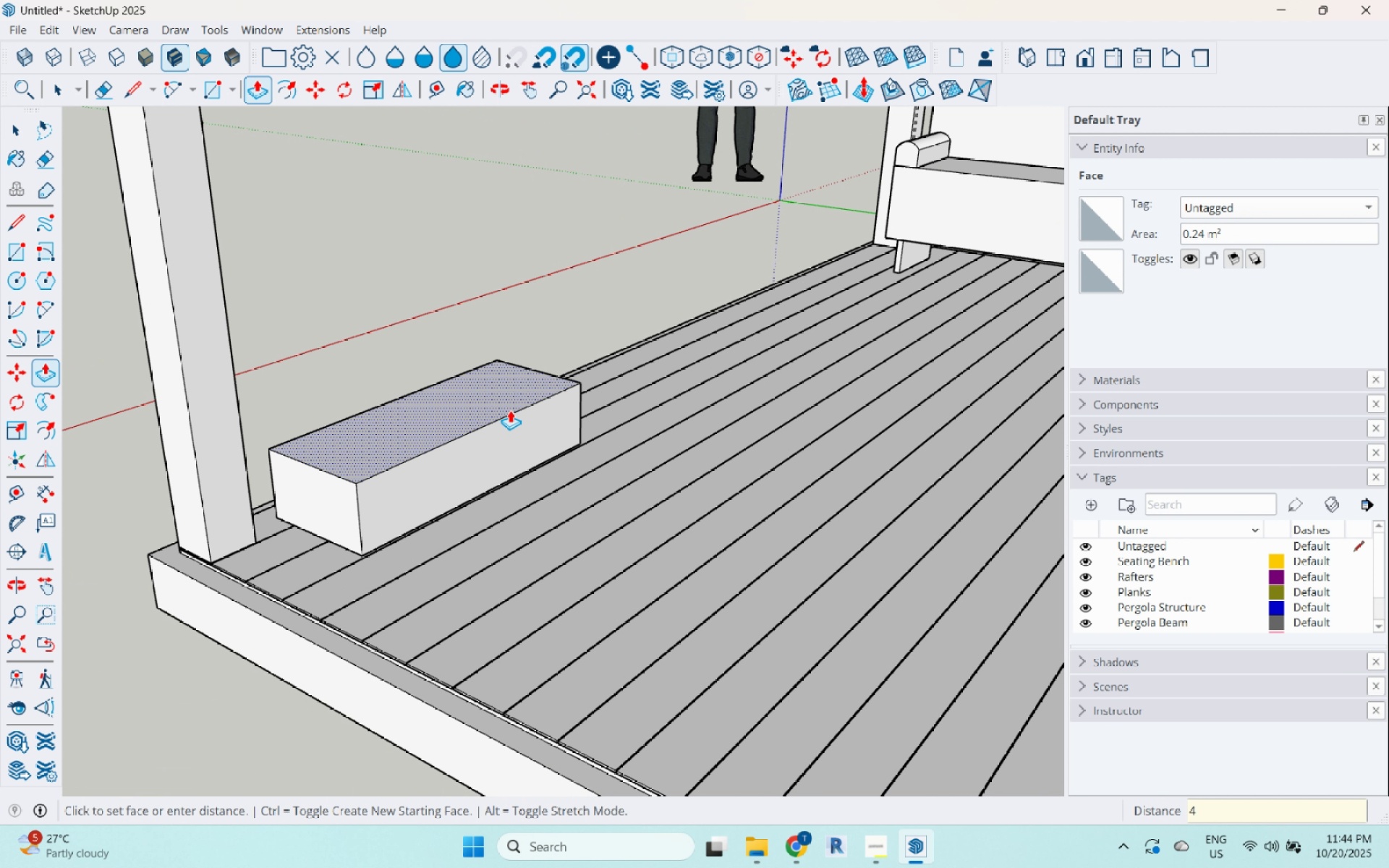 
key(Numpad0)
 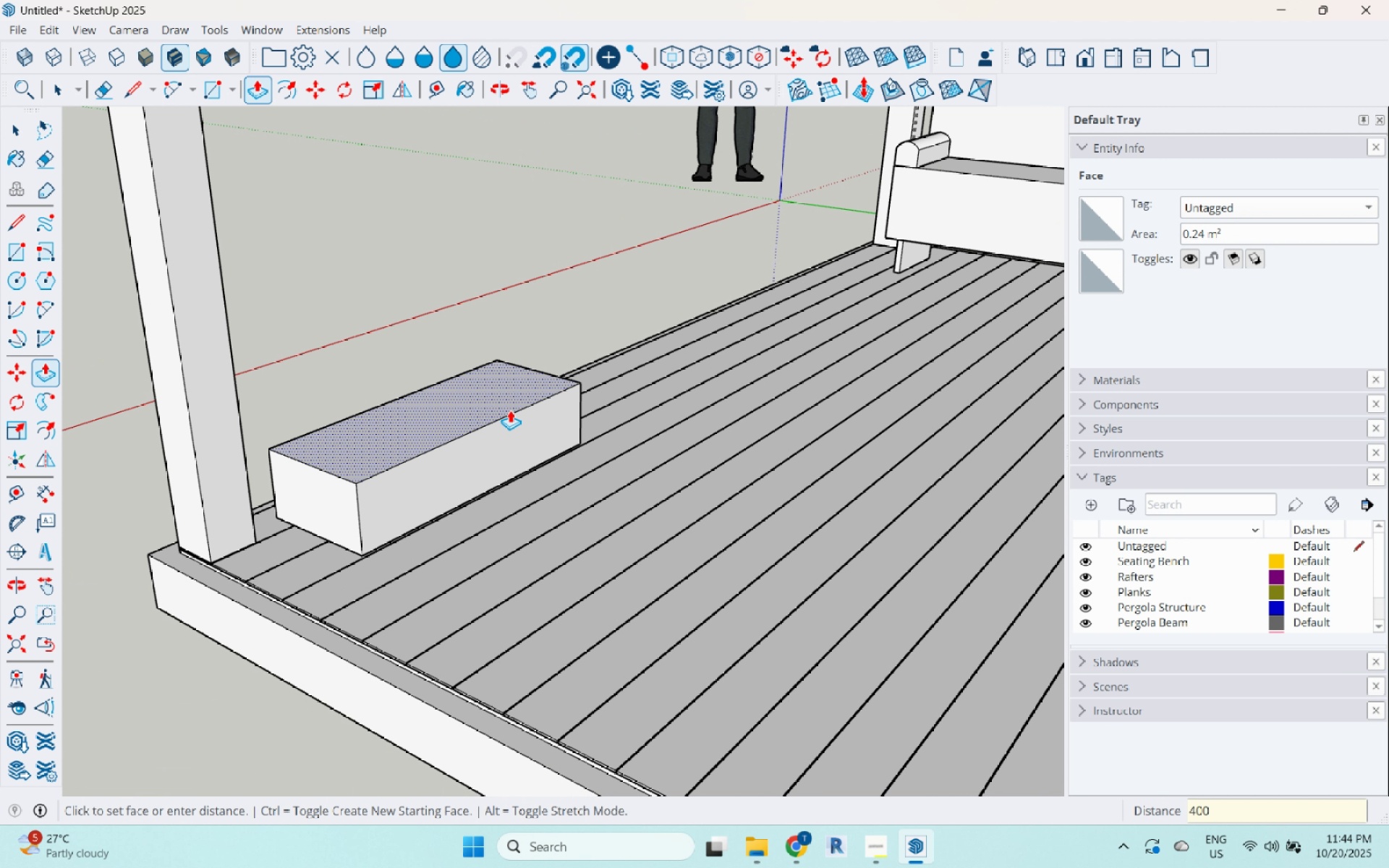 
key(Numpad0)
 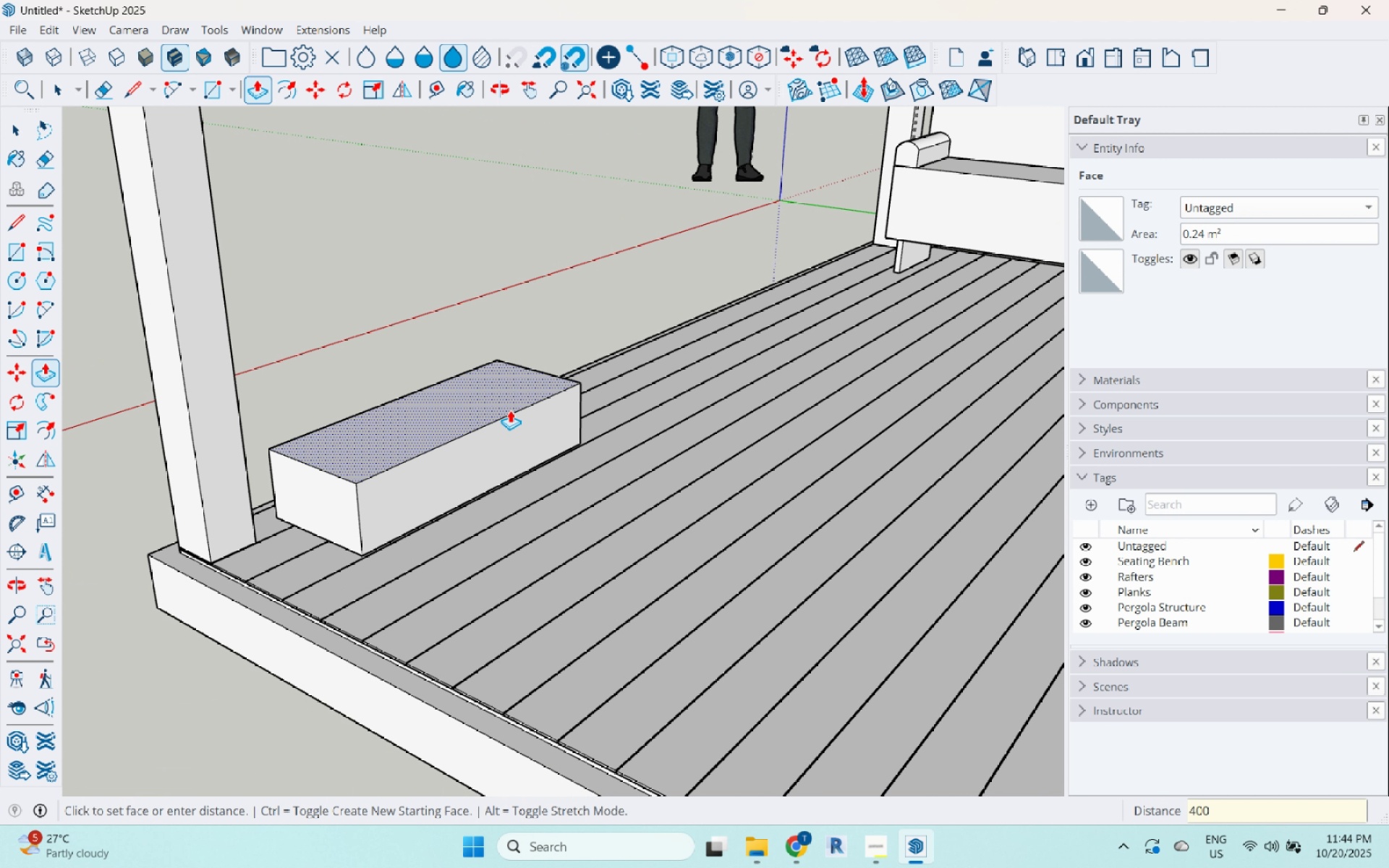 
key(Enter)
 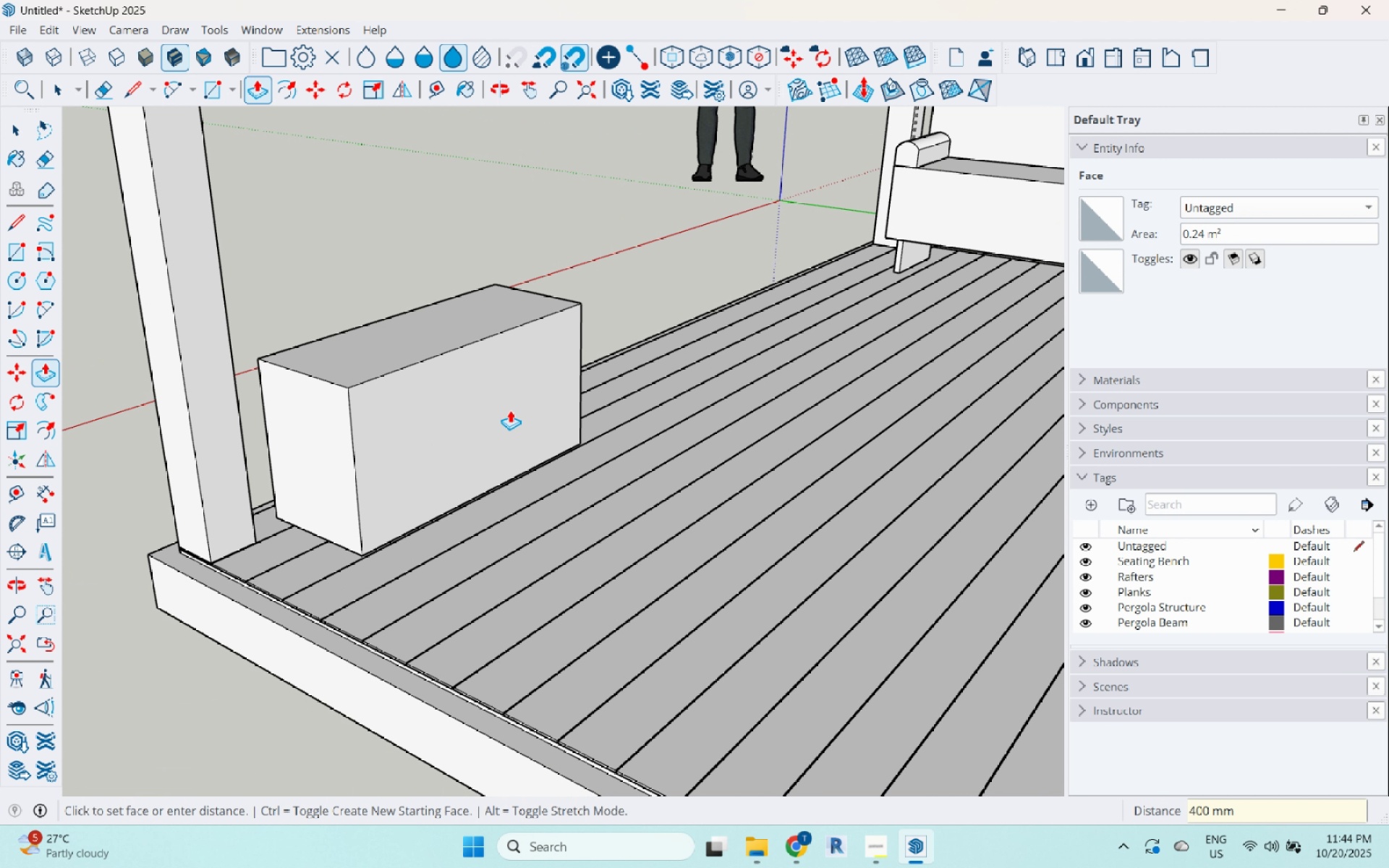 
key(Space)
 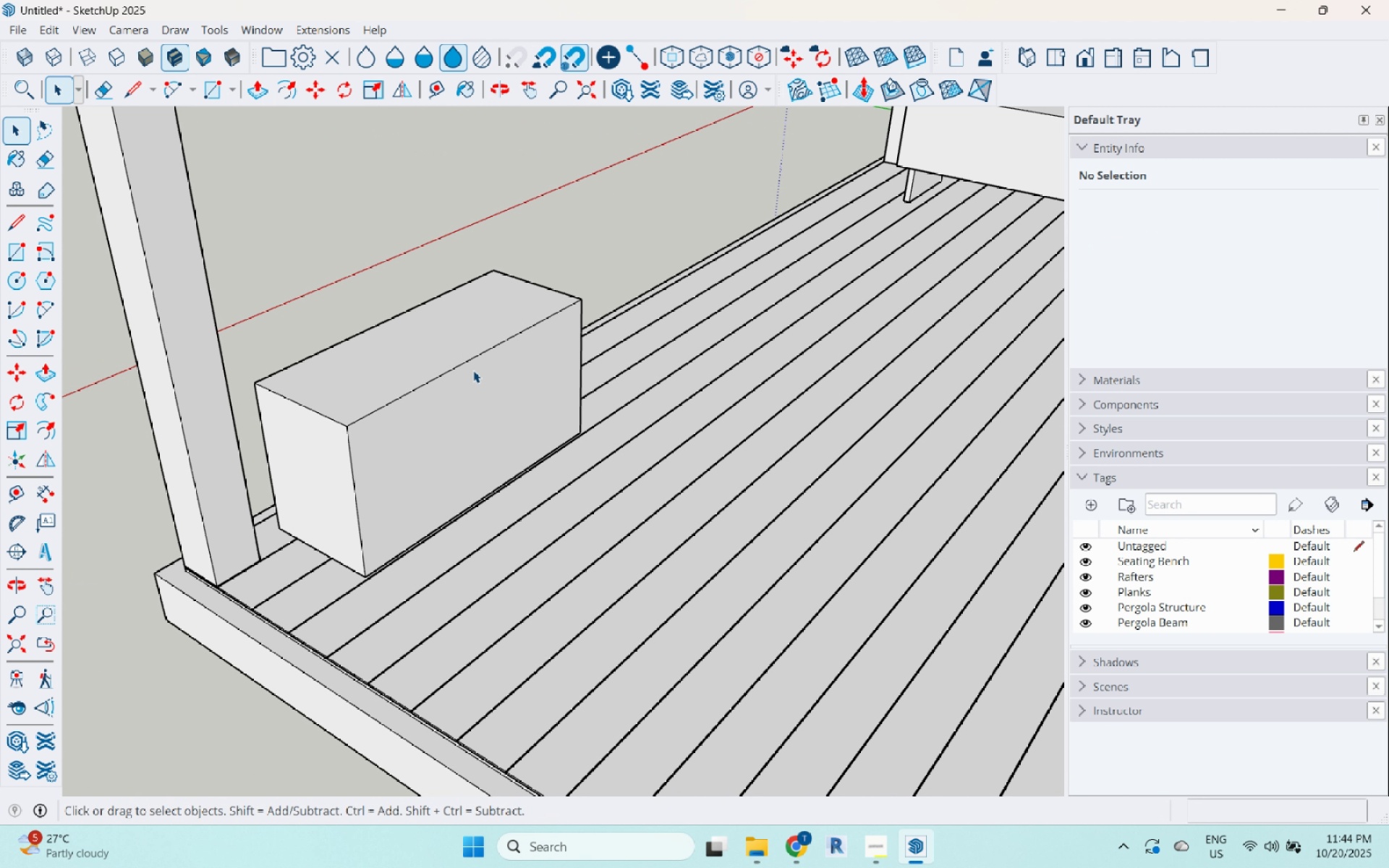 
left_click([470, 326])
 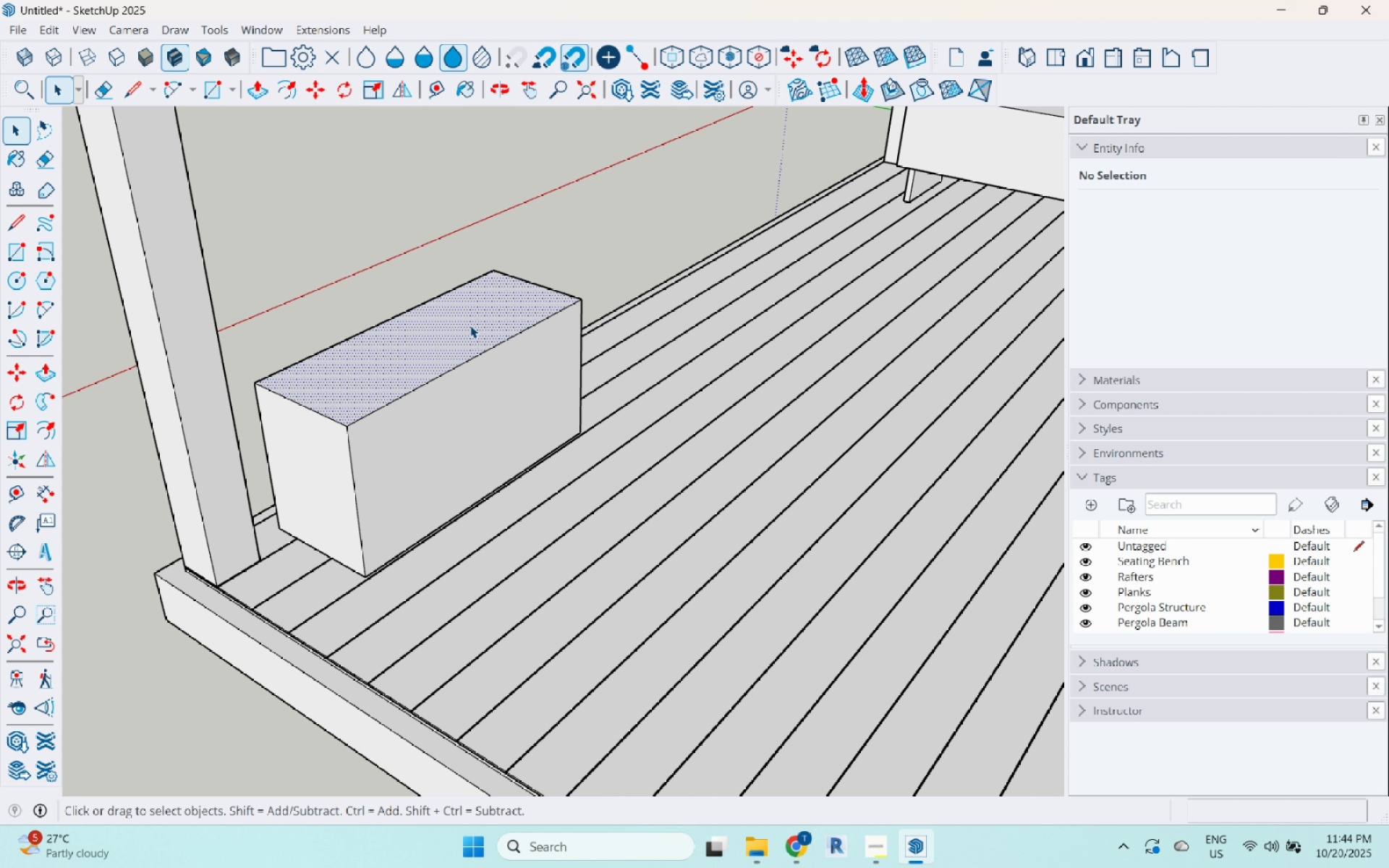 
scroll: coordinate [470, 328], scroll_direction: up, amount: 4.0
 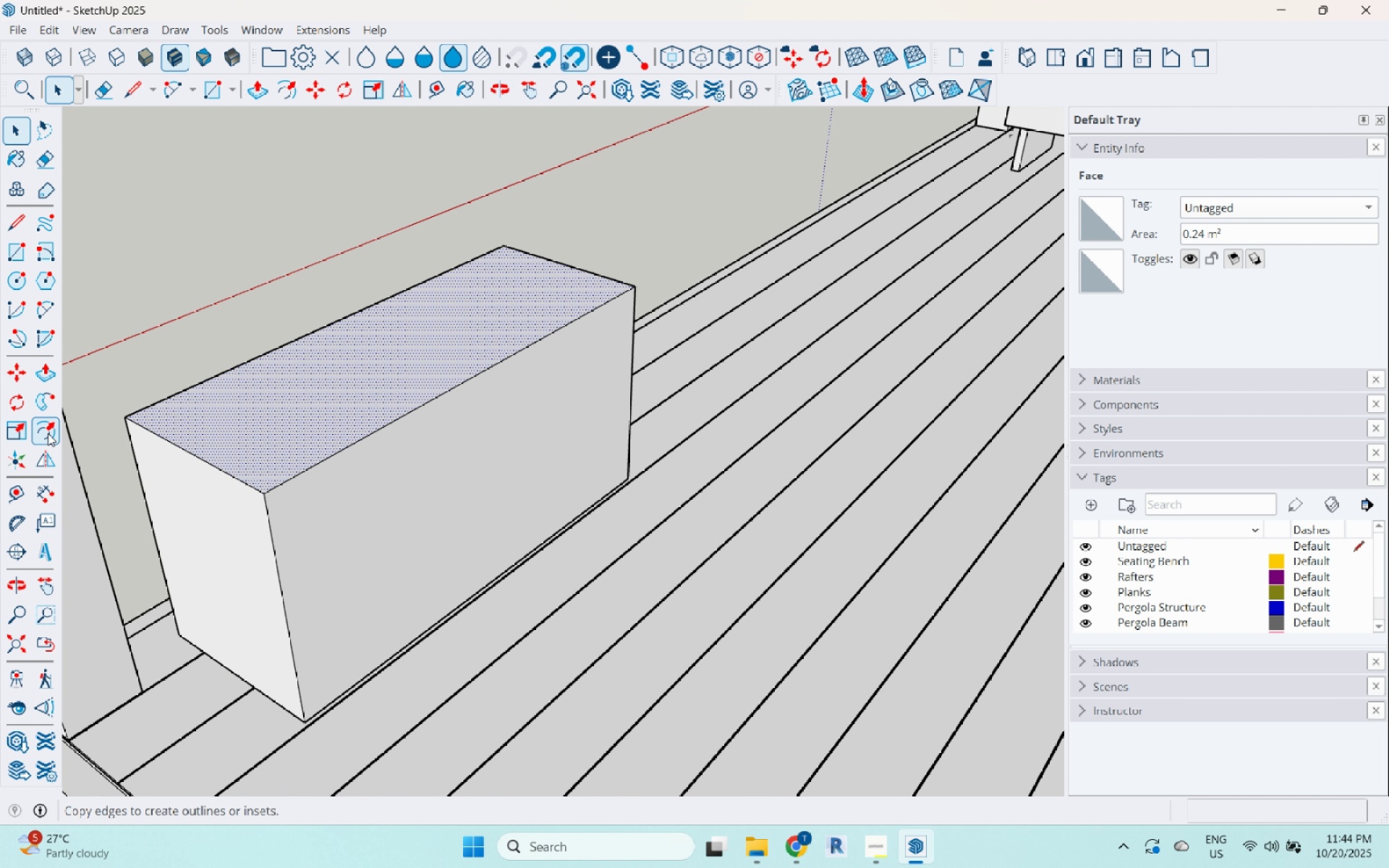 
left_click([51, 417])
 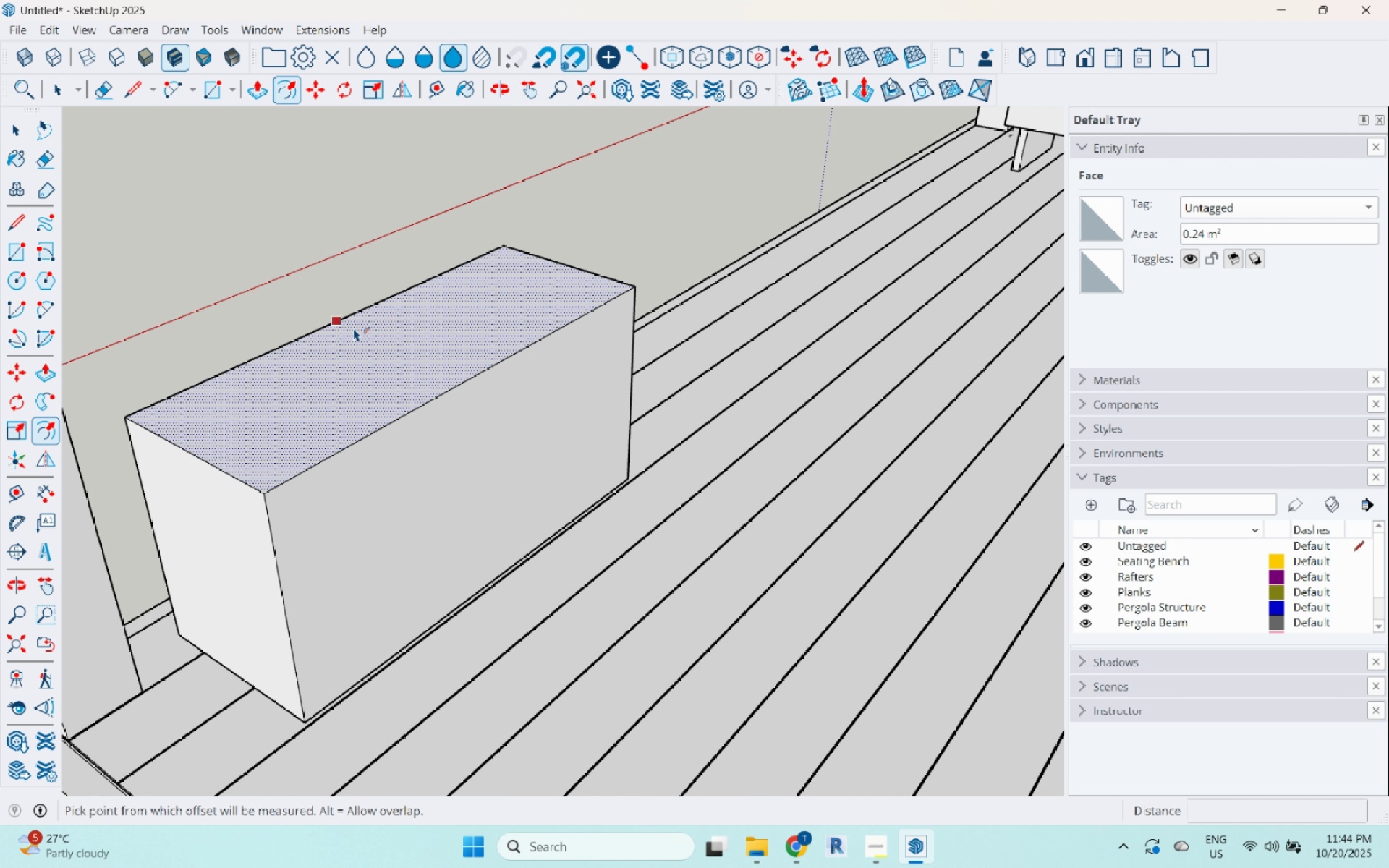 
left_click([354, 328])
 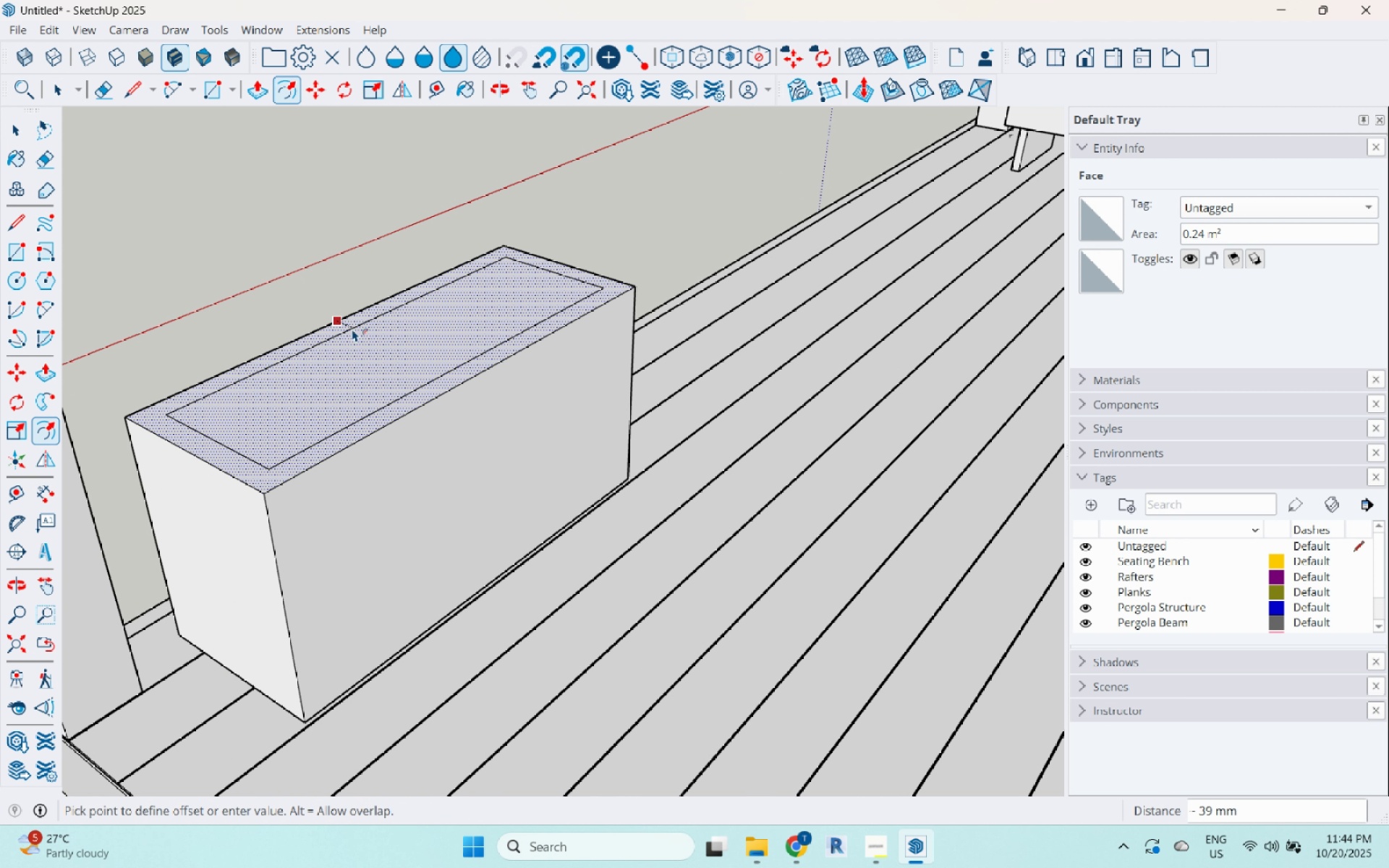 
key(Numpad4)
 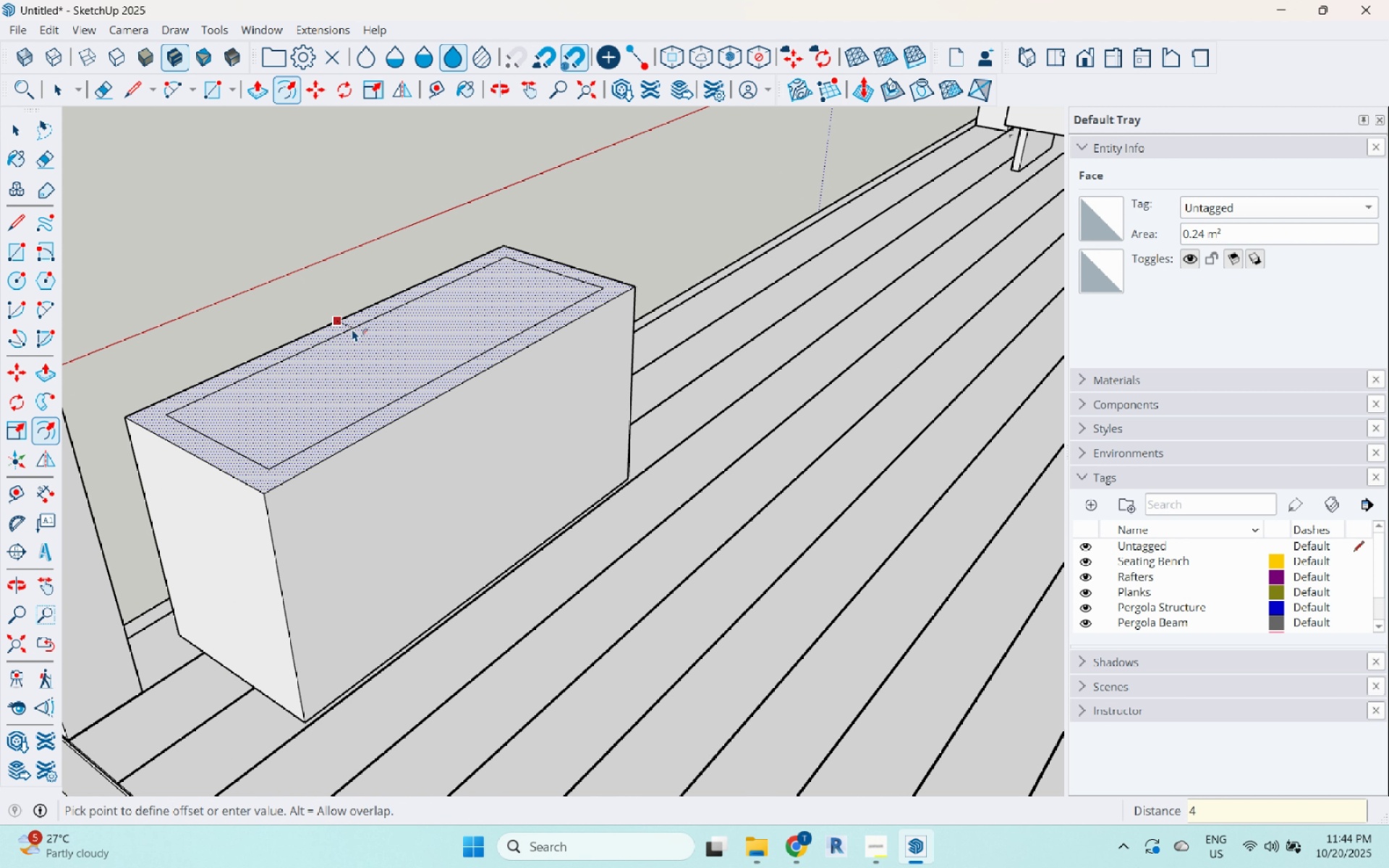 
key(Numpad0)
 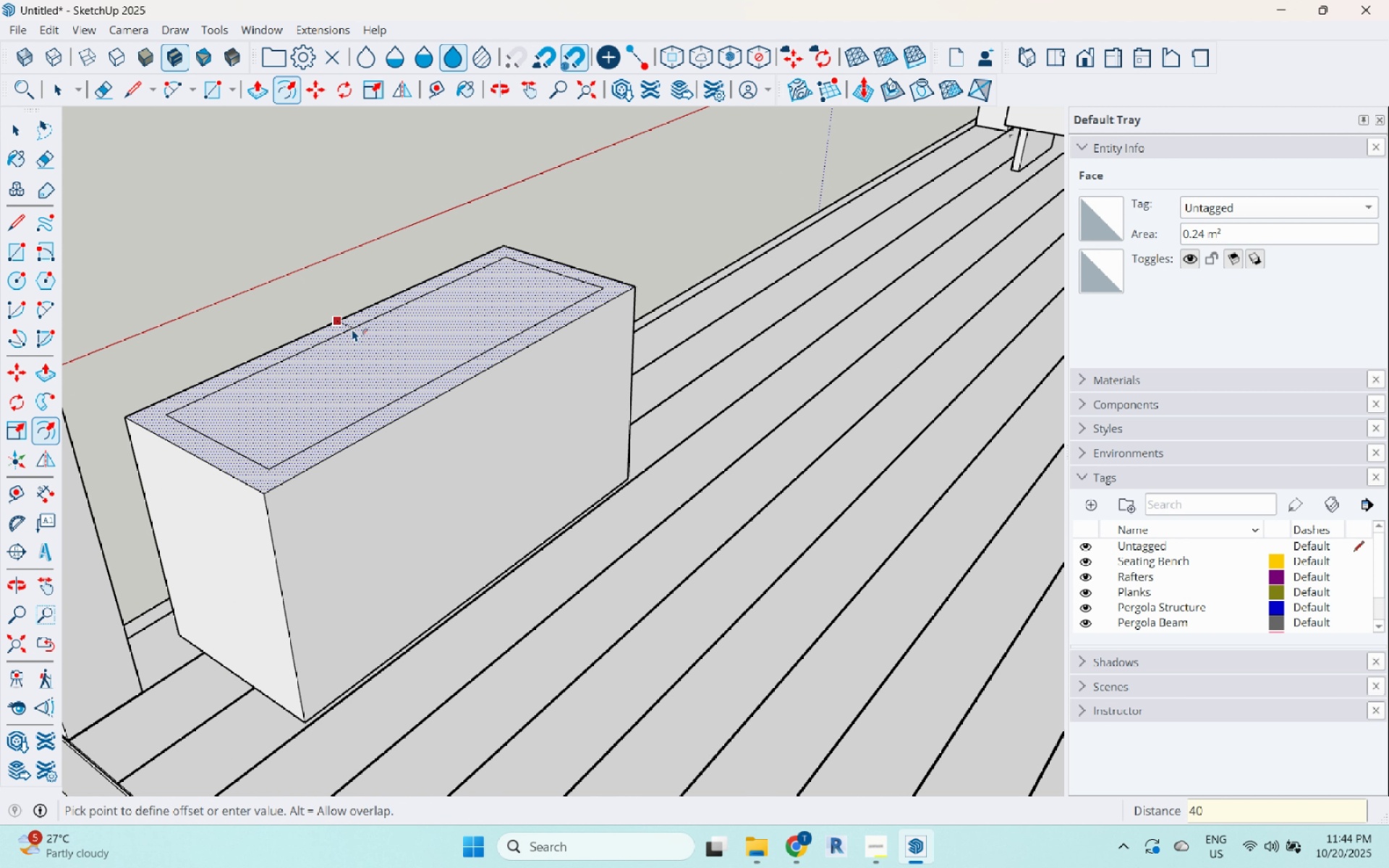 
key(Enter)
 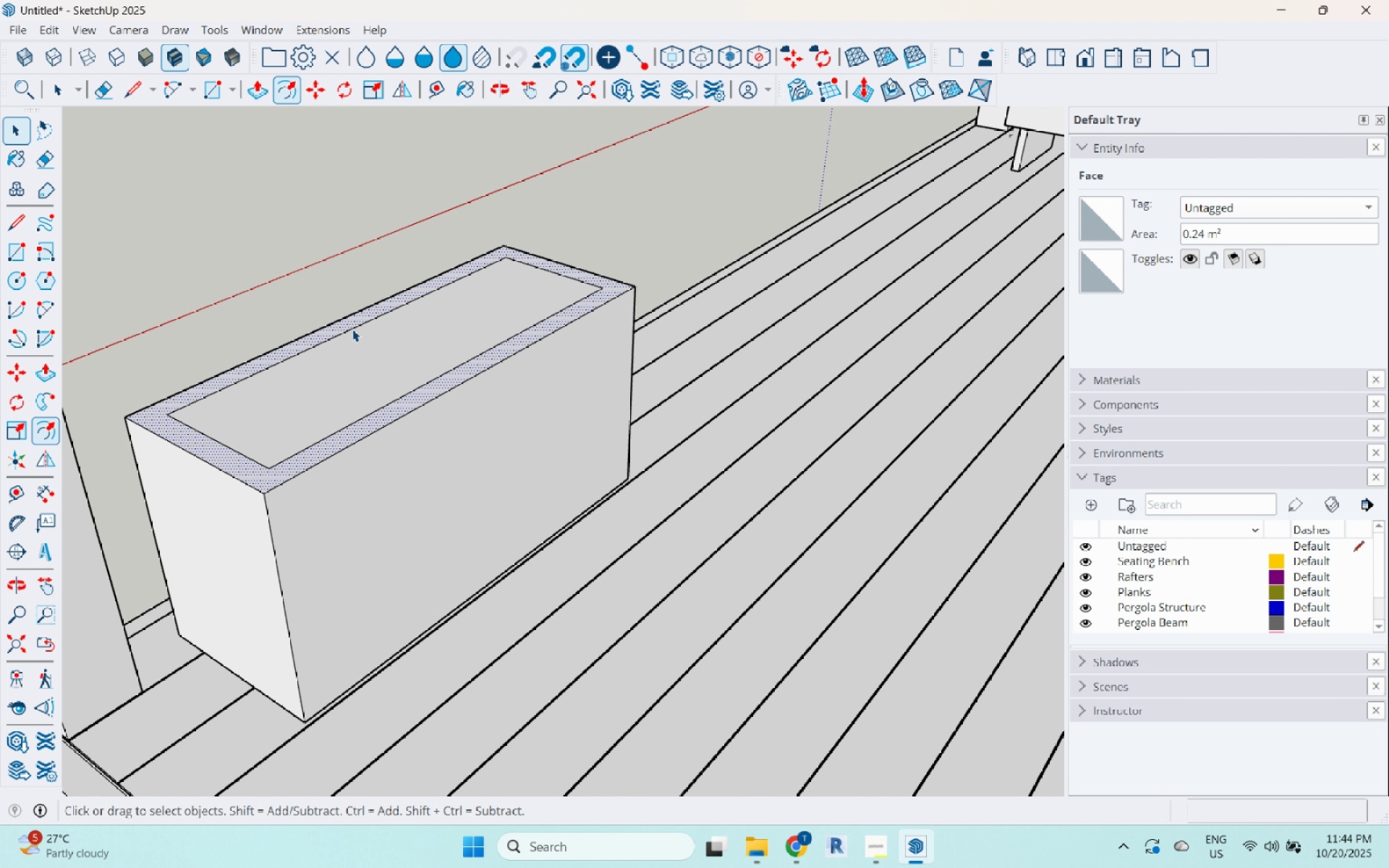 
key(Space)
 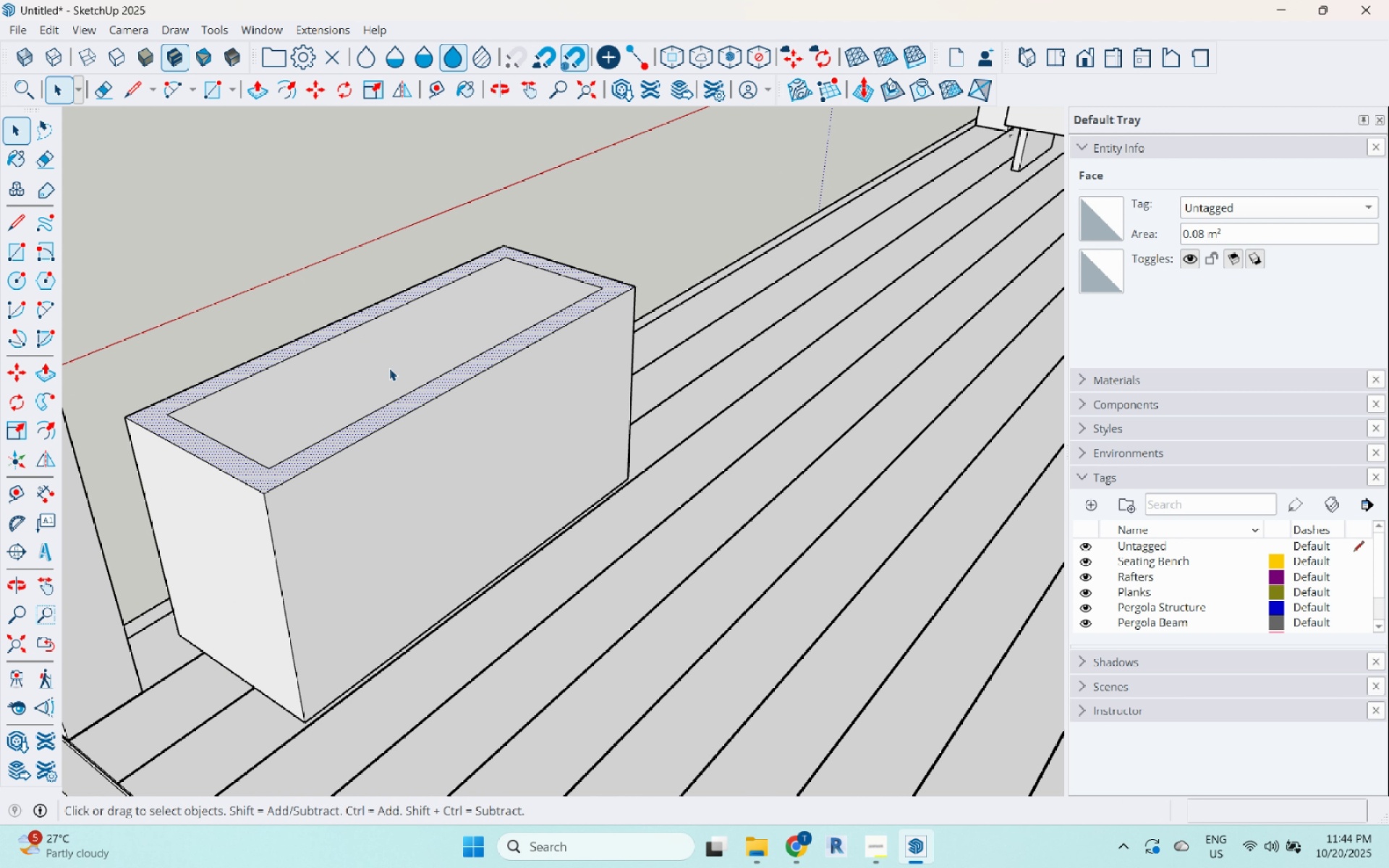 
left_click([389, 368])
 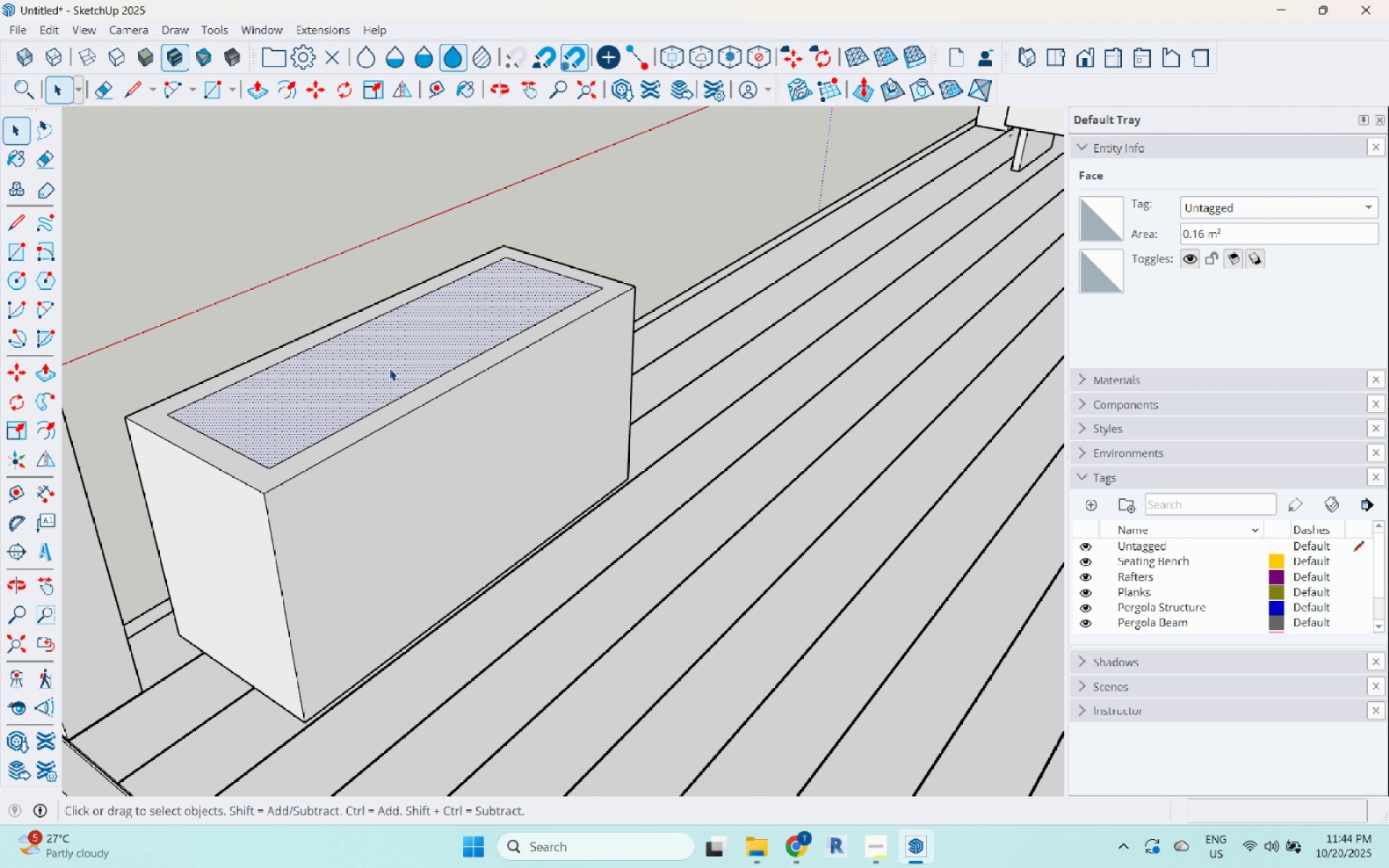 
key(P)
 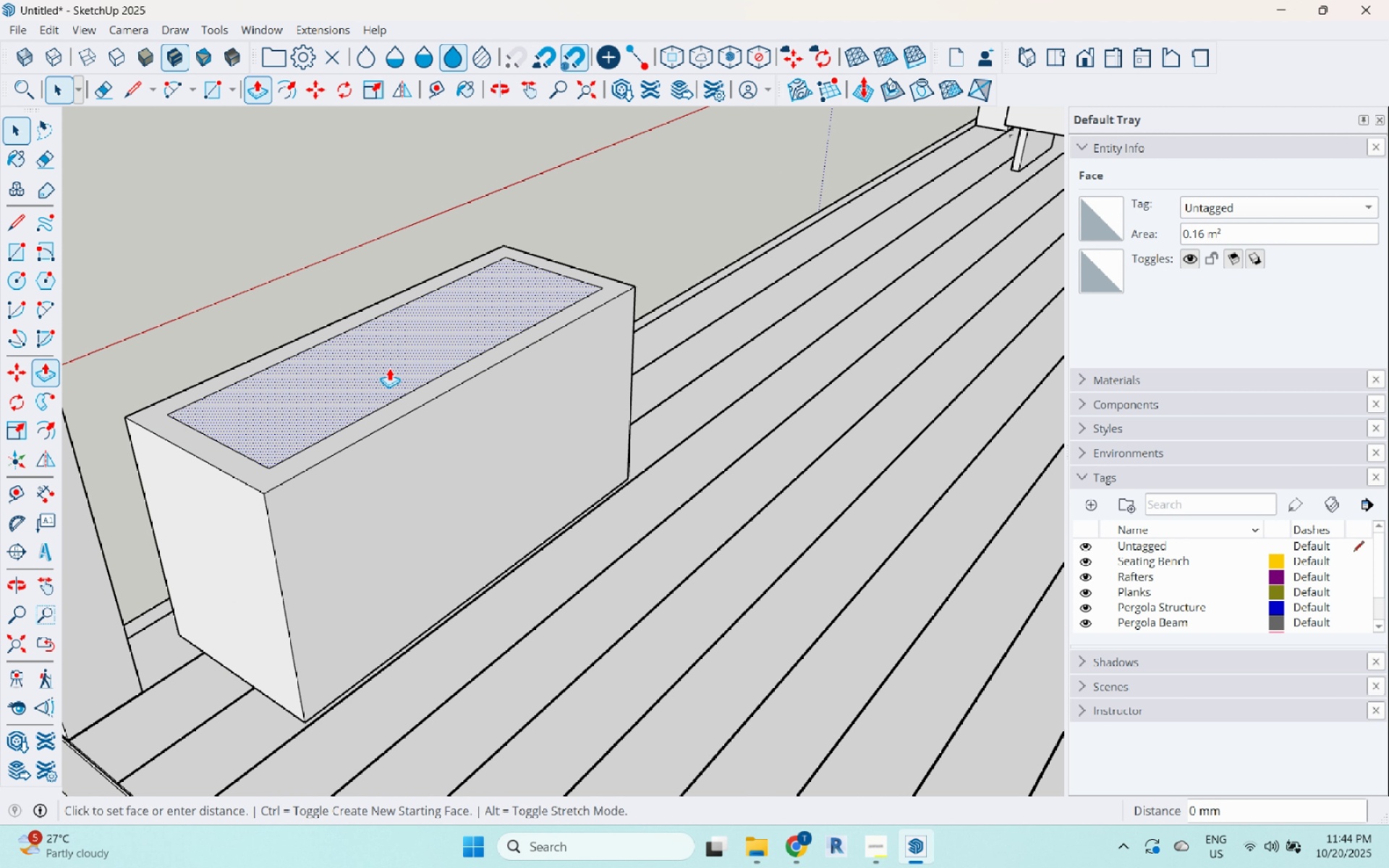 
left_click([389, 368])
 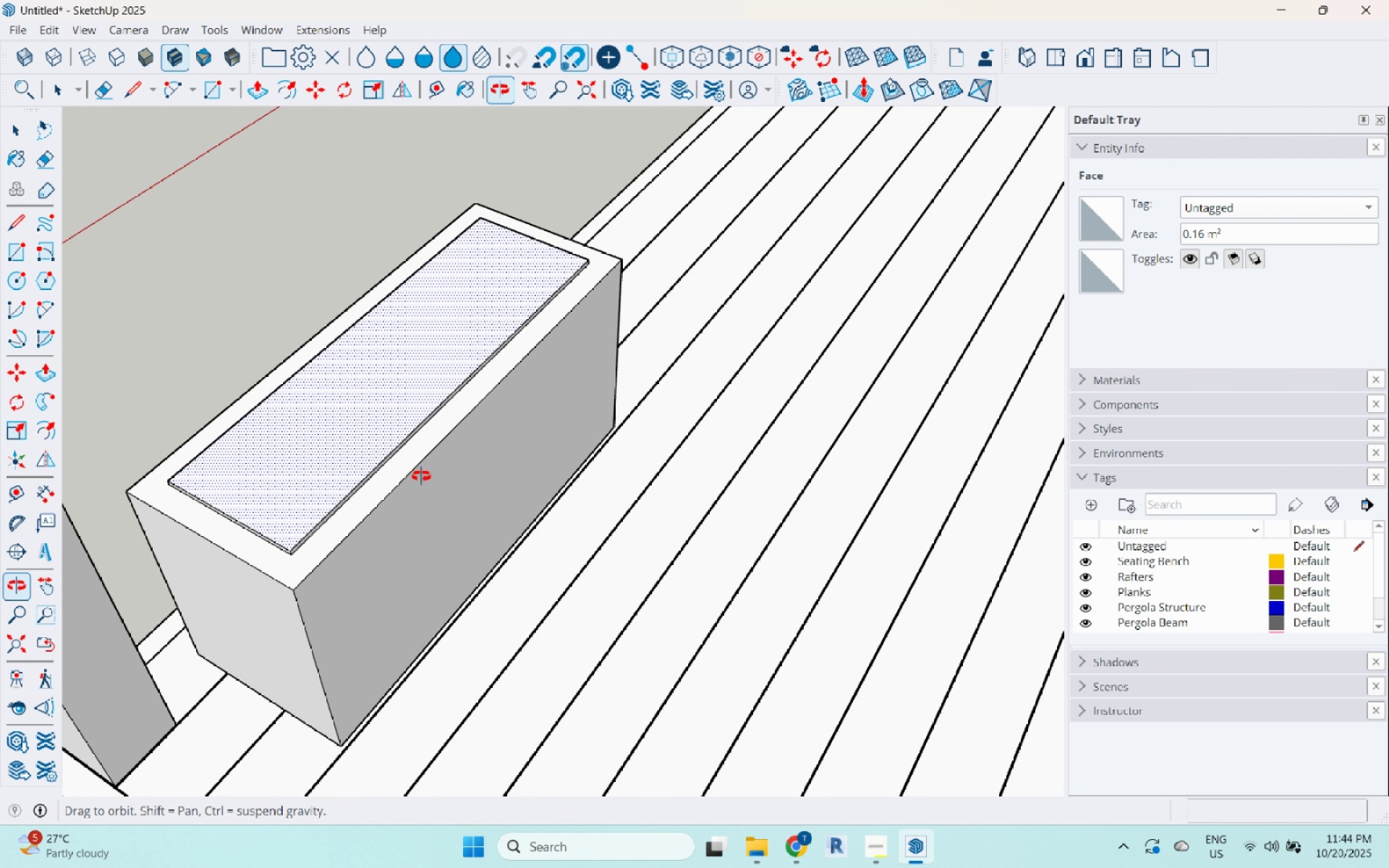 
scroll: coordinate [409, 412], scroll_direction: up, amount: 1.0
 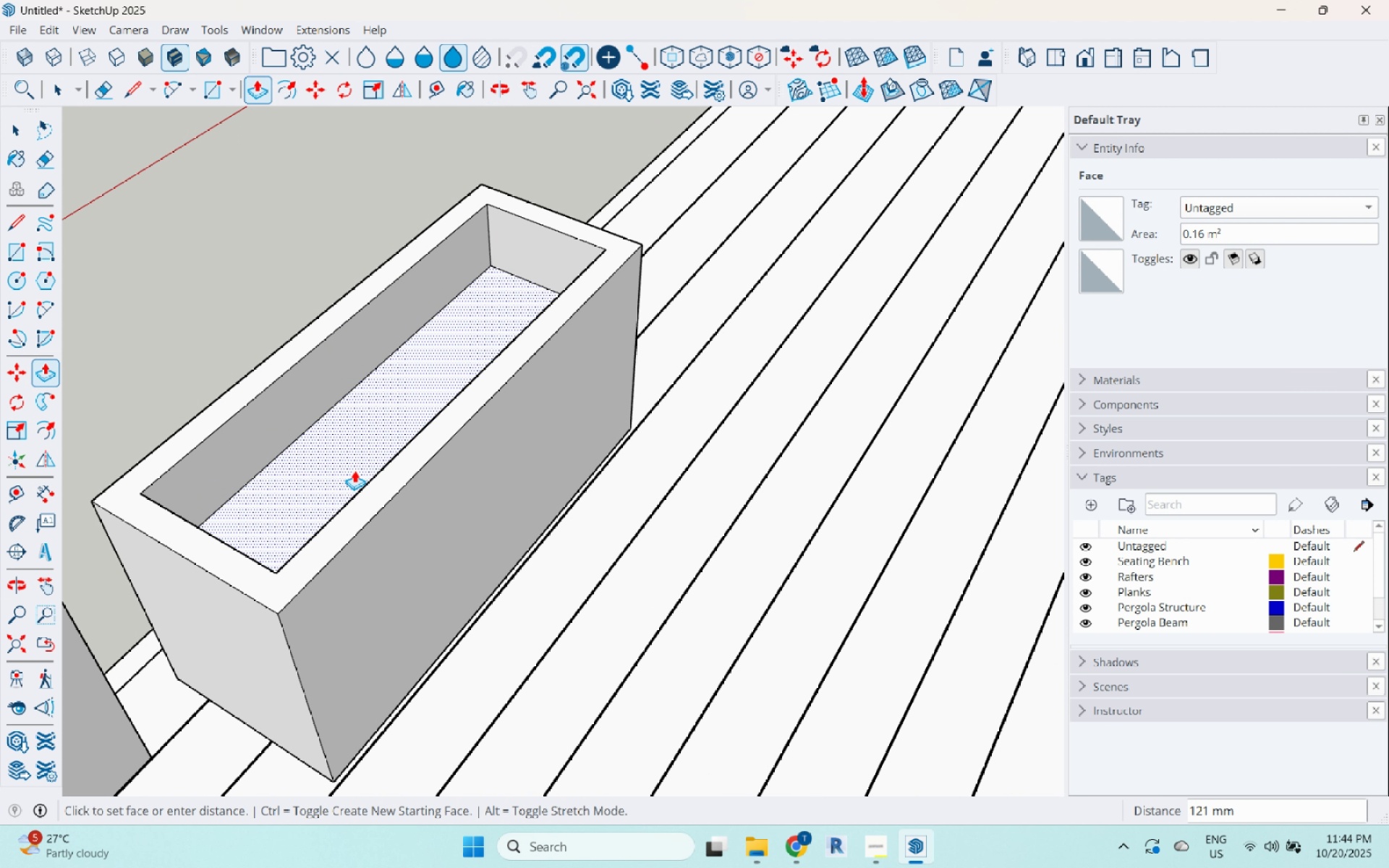 
left_click([354, 470])
 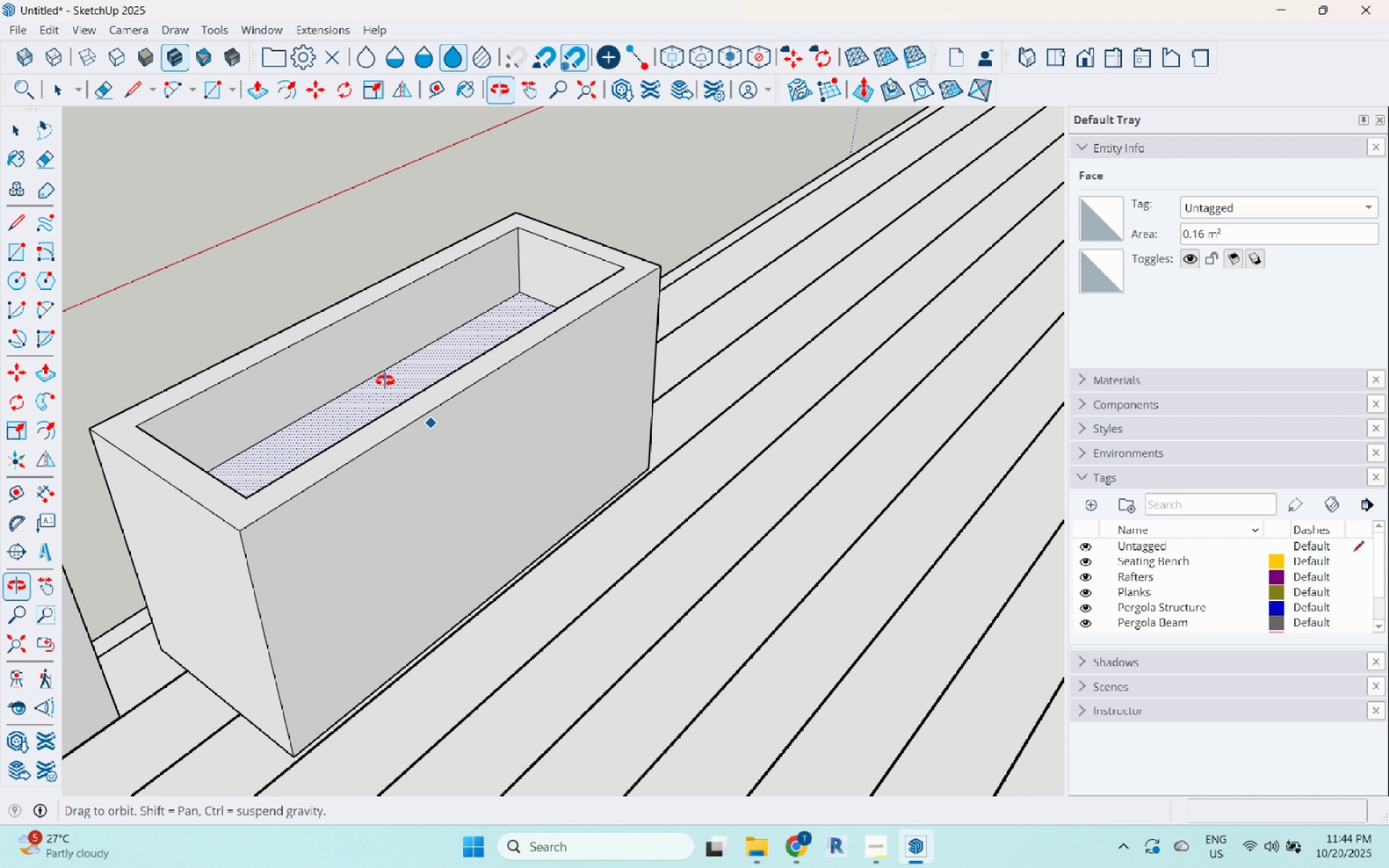 
key(Space)
 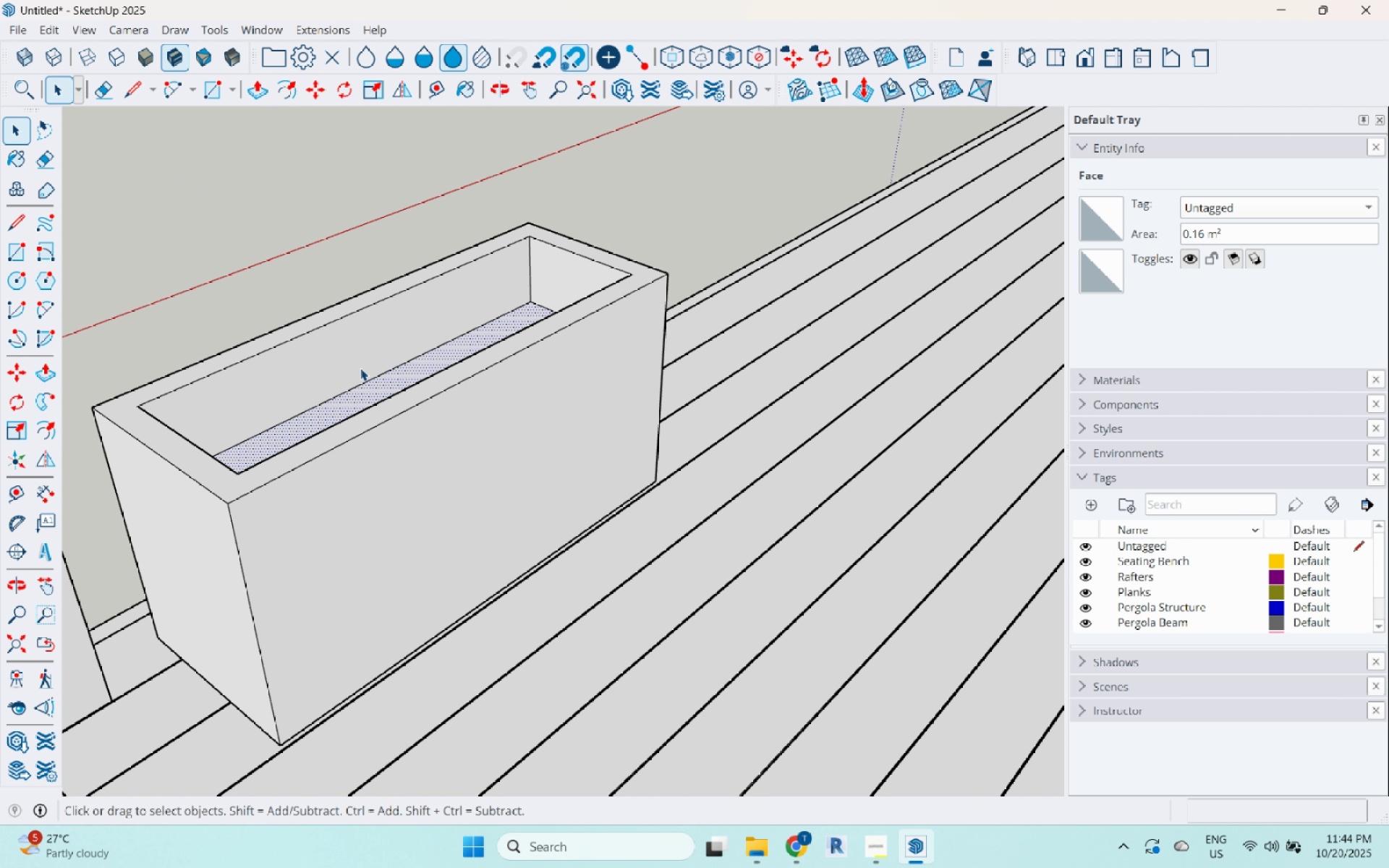 
scroll: coordinate [387, 456], scroll_direction: down, amount: 5.0
 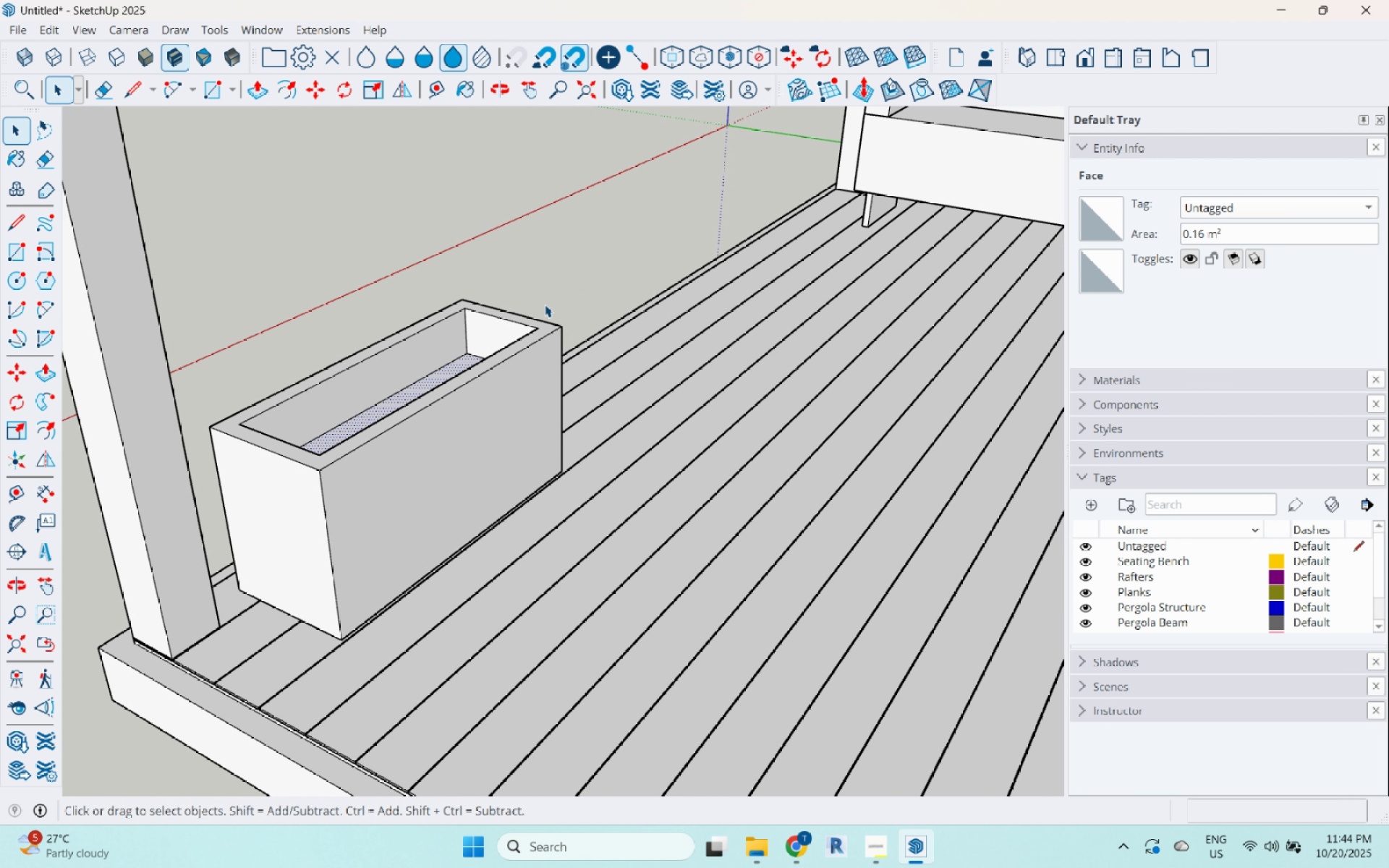 
left_click([553, 269])
 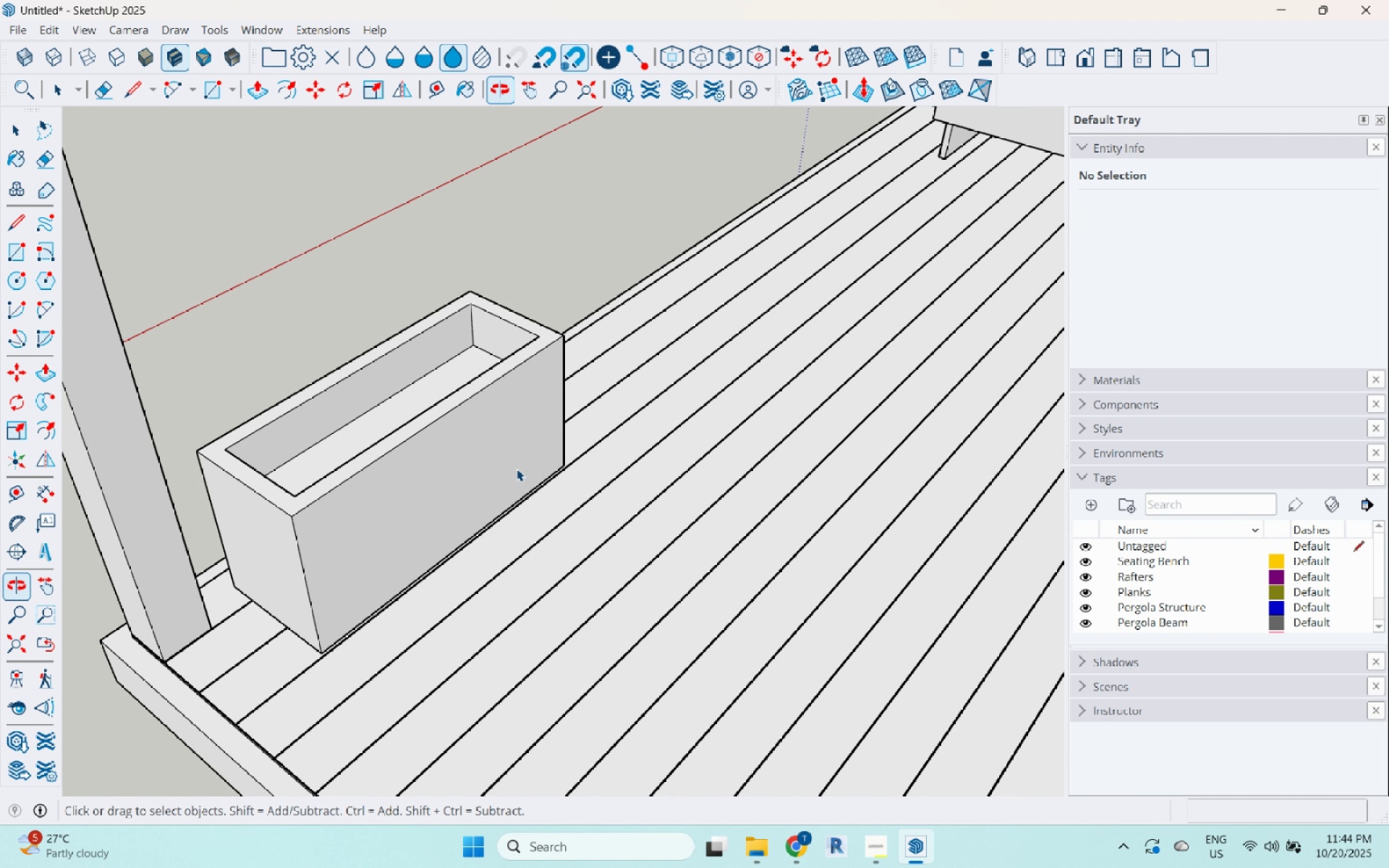 
scroll: coordinate [331, 459], scroll_direction: up, amount: 5.0
 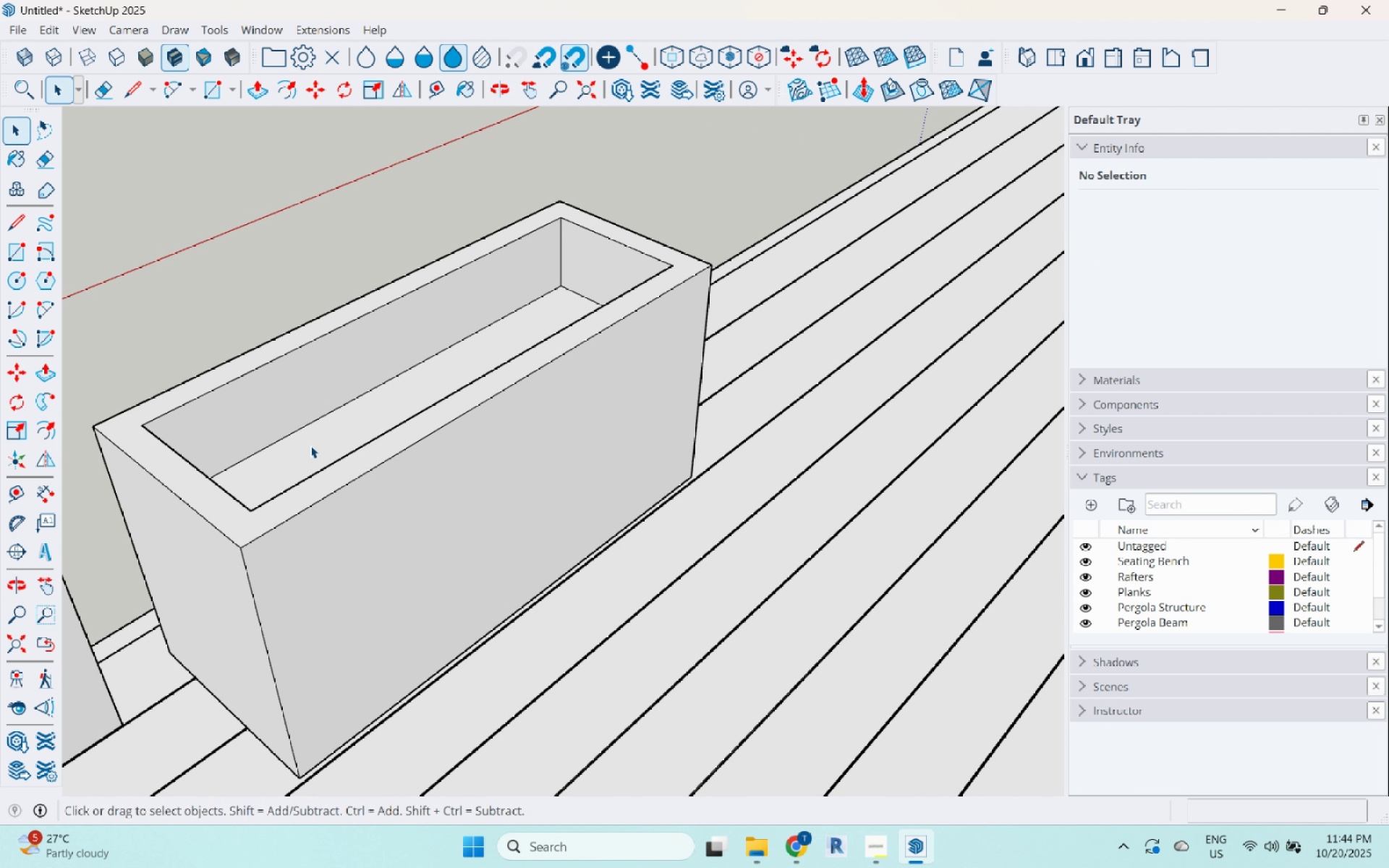 
double_click([310, 446])
 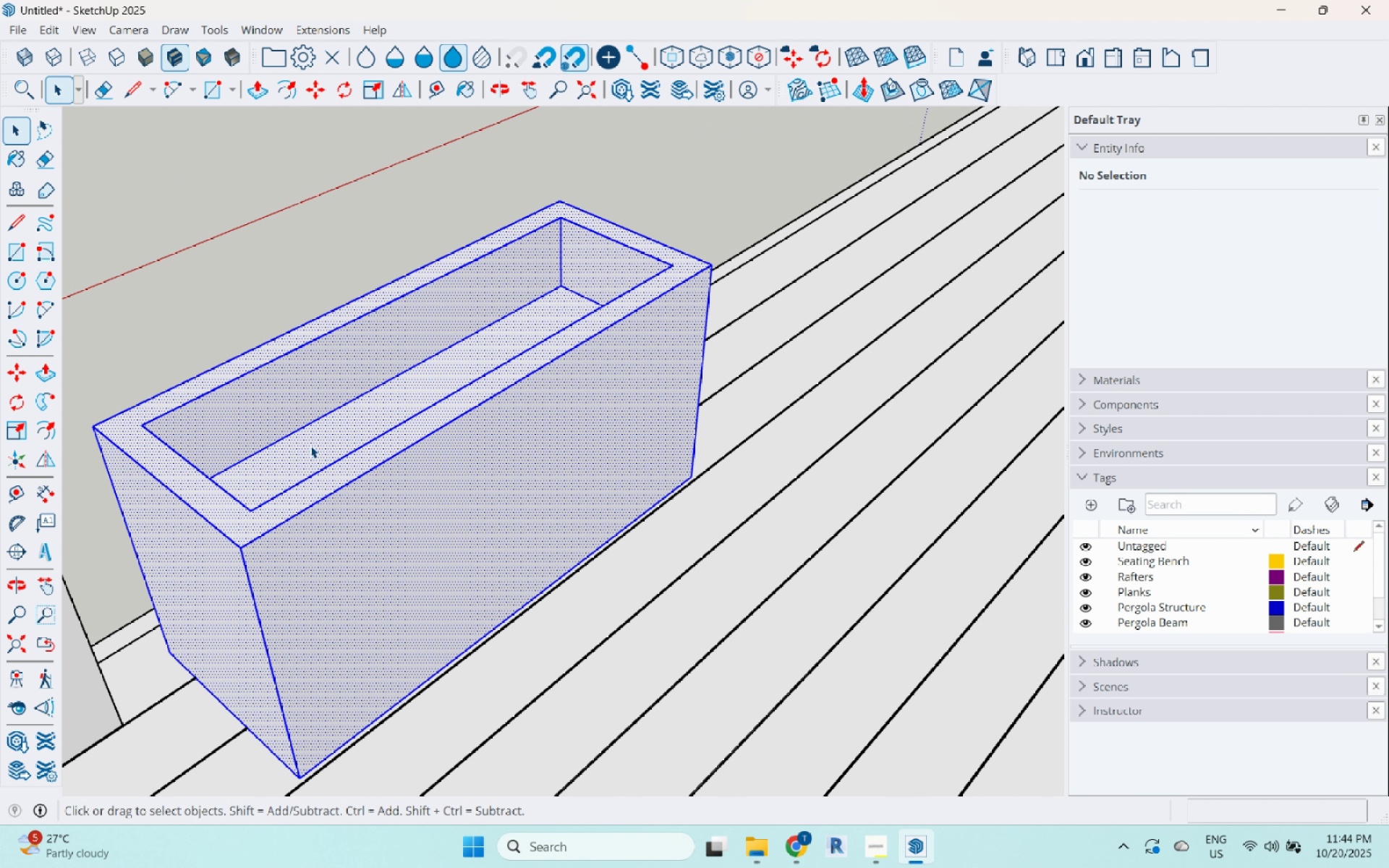 
triple_click([310, 446])
 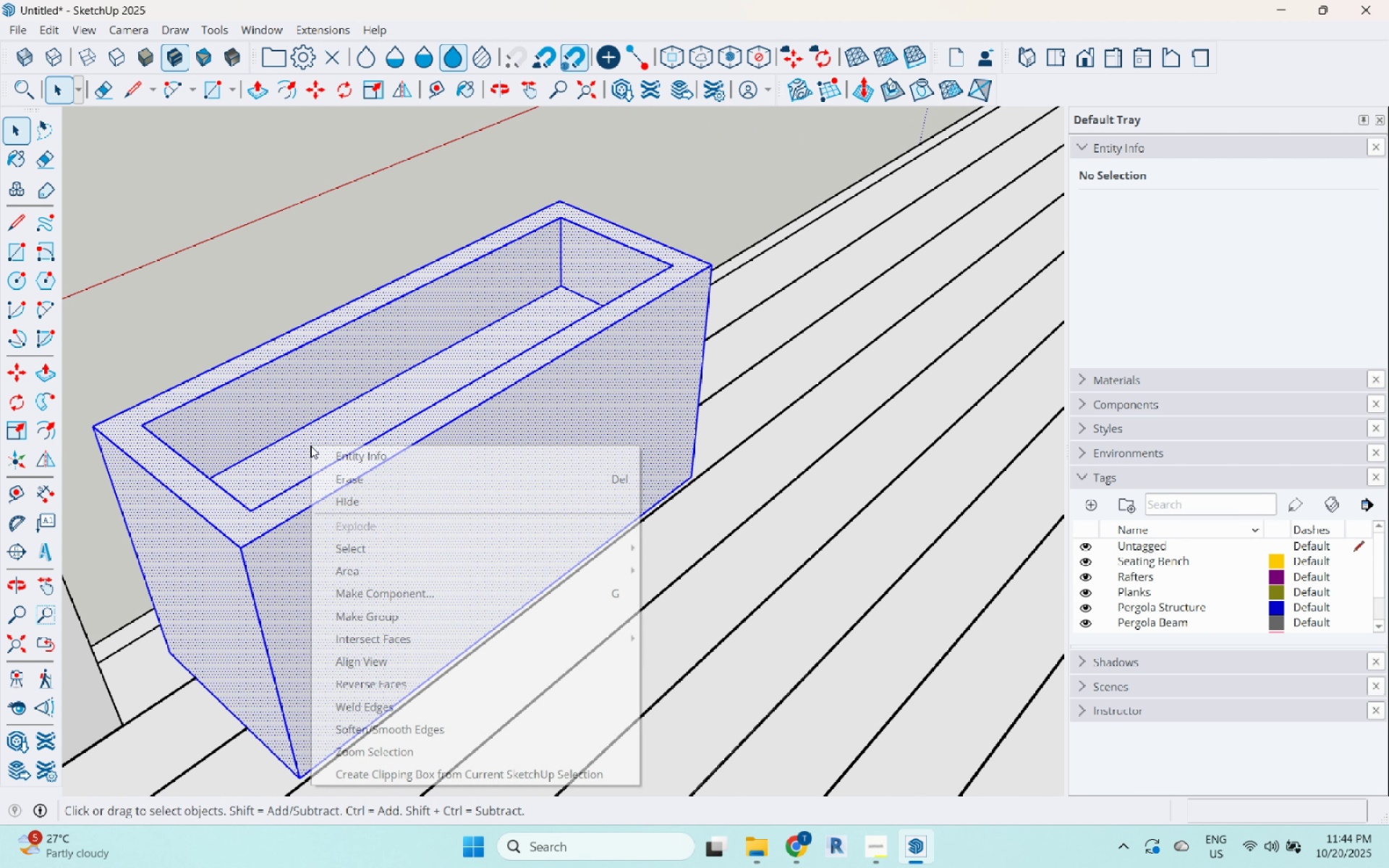 
right_click([310, 446])
 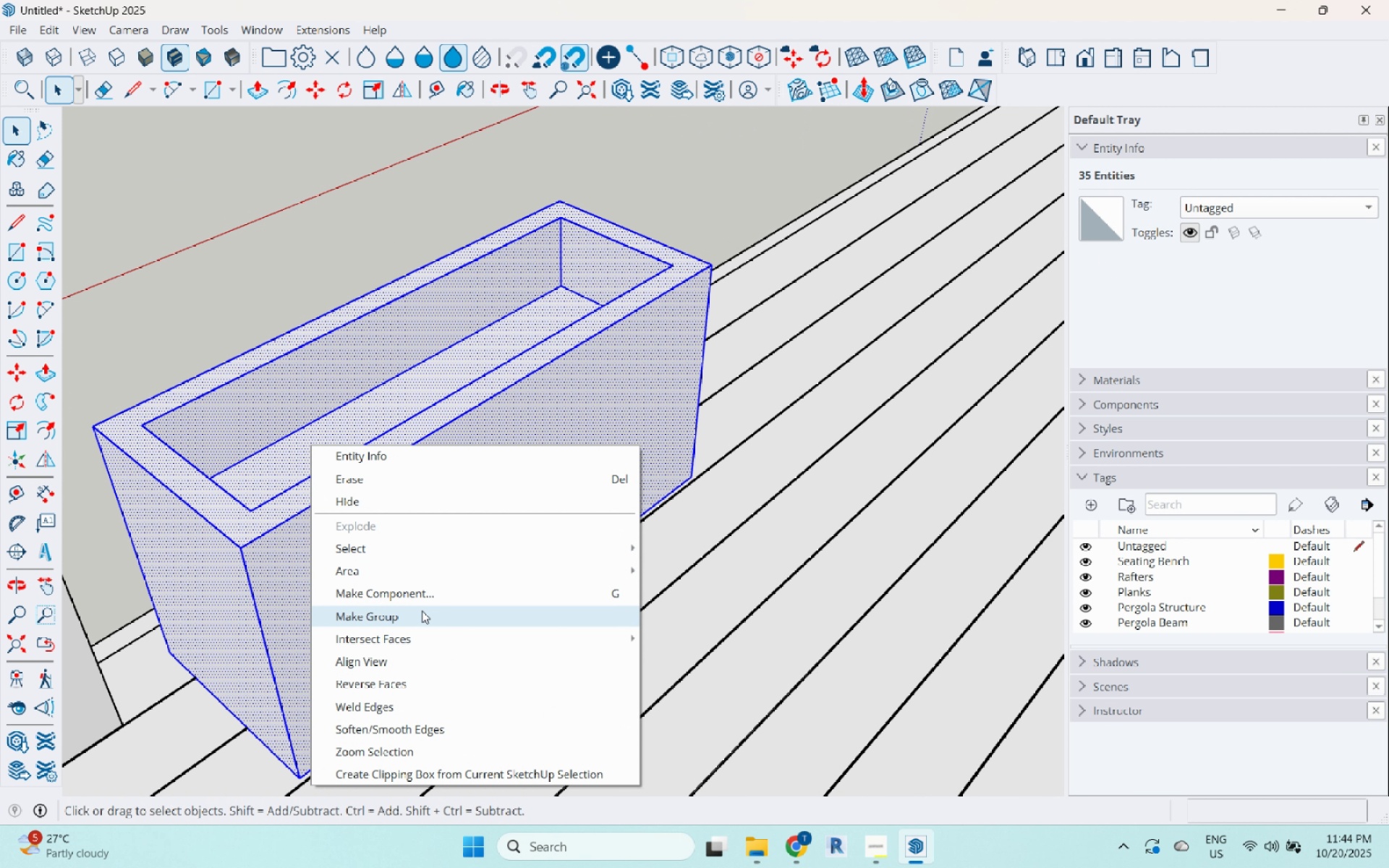 
left_click([422, 610])
 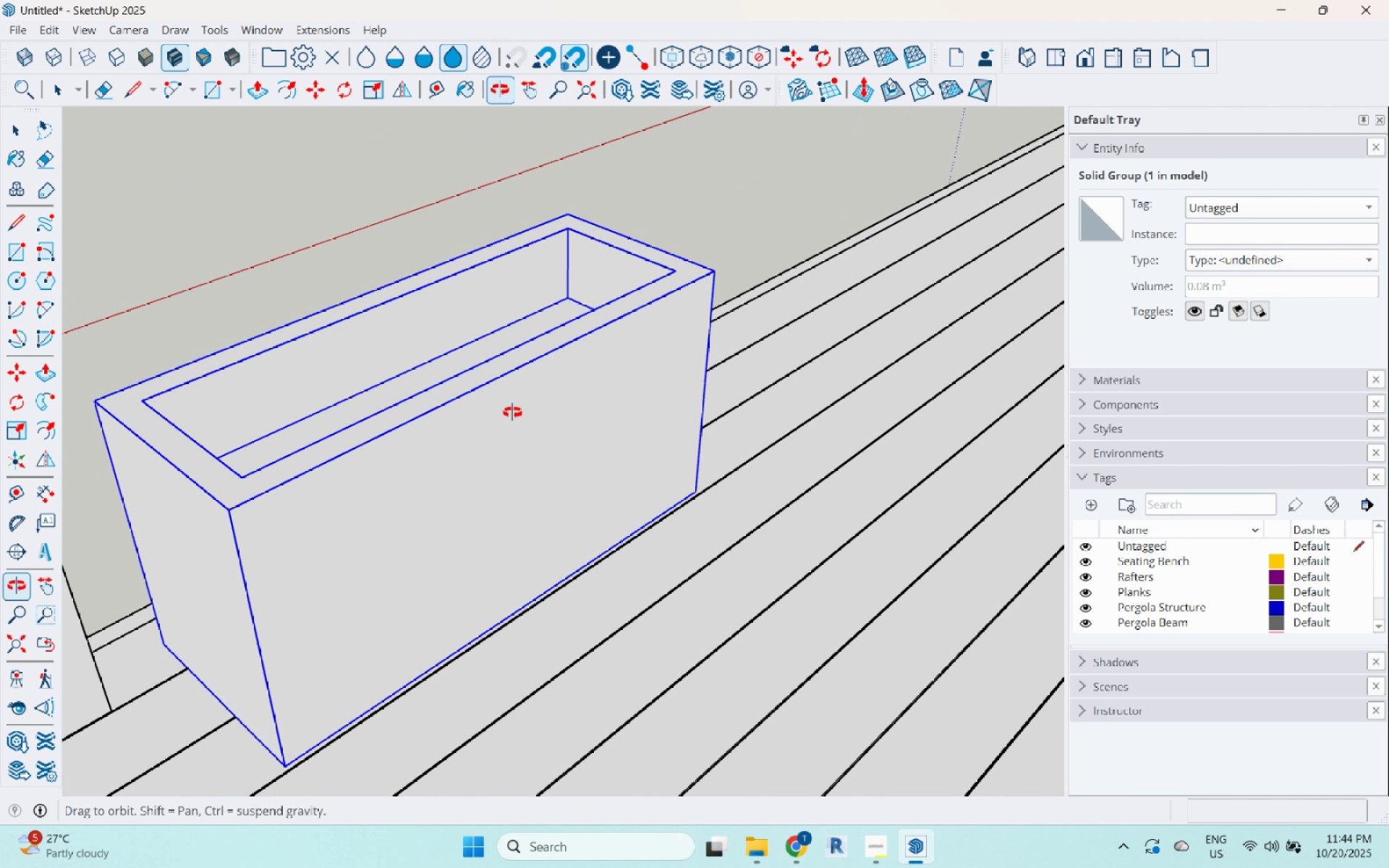 
scroll: coordinate [531, 591], scroll_direction: down, amount: 4.0
 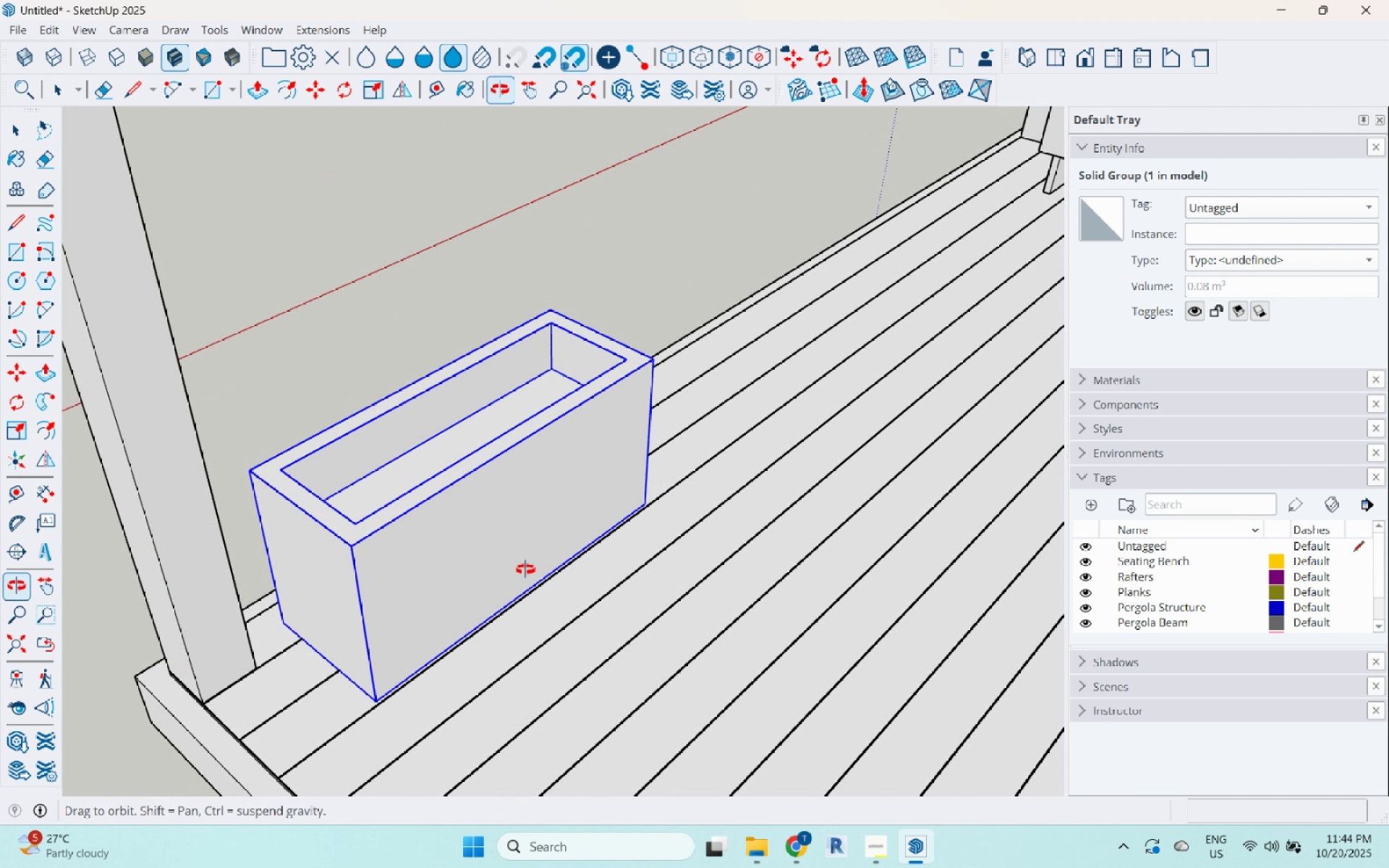 
scroll: coordinate [263, 464], scroll_direction: up, amount: 5.0
 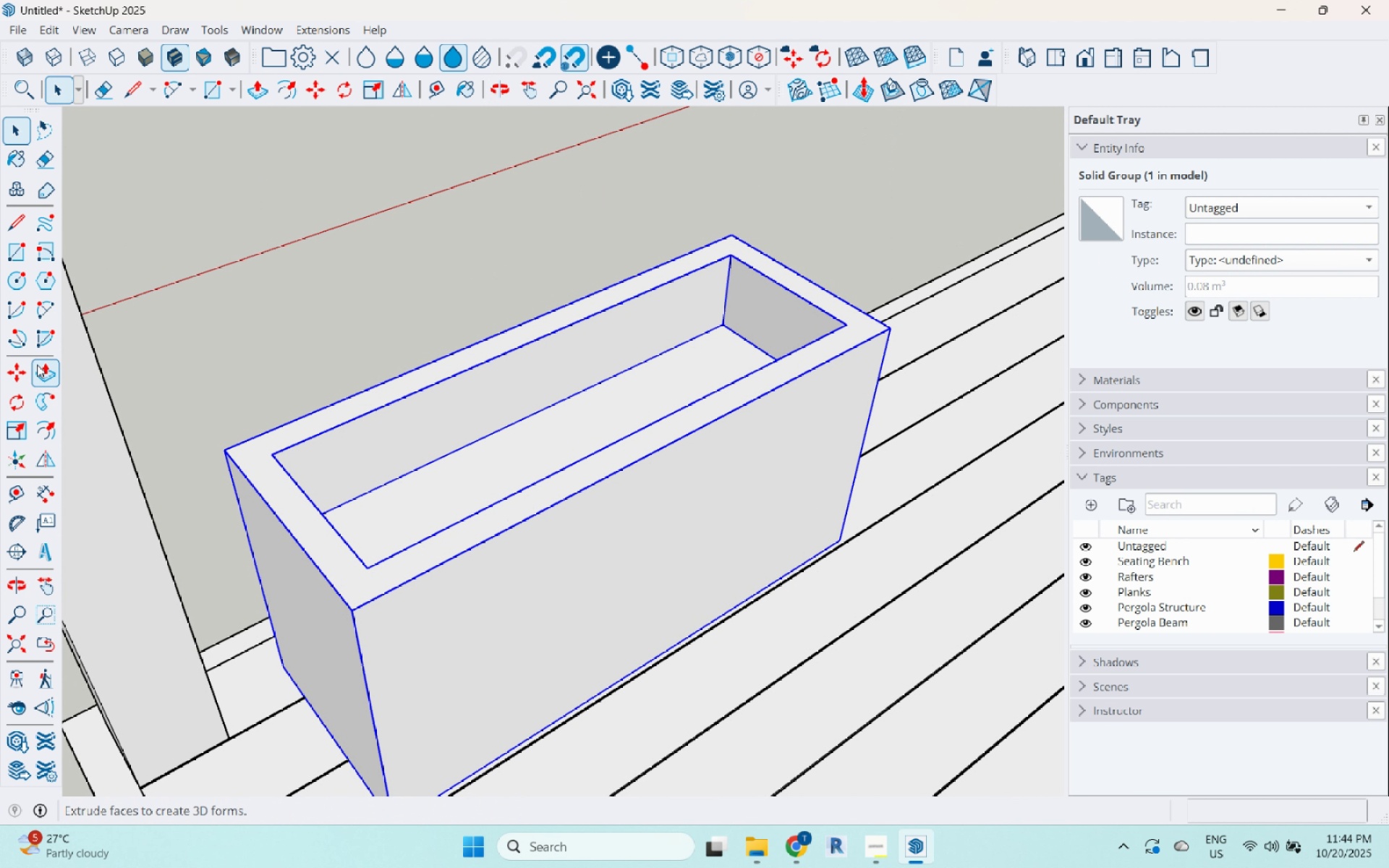 
left_click([23, 222])
 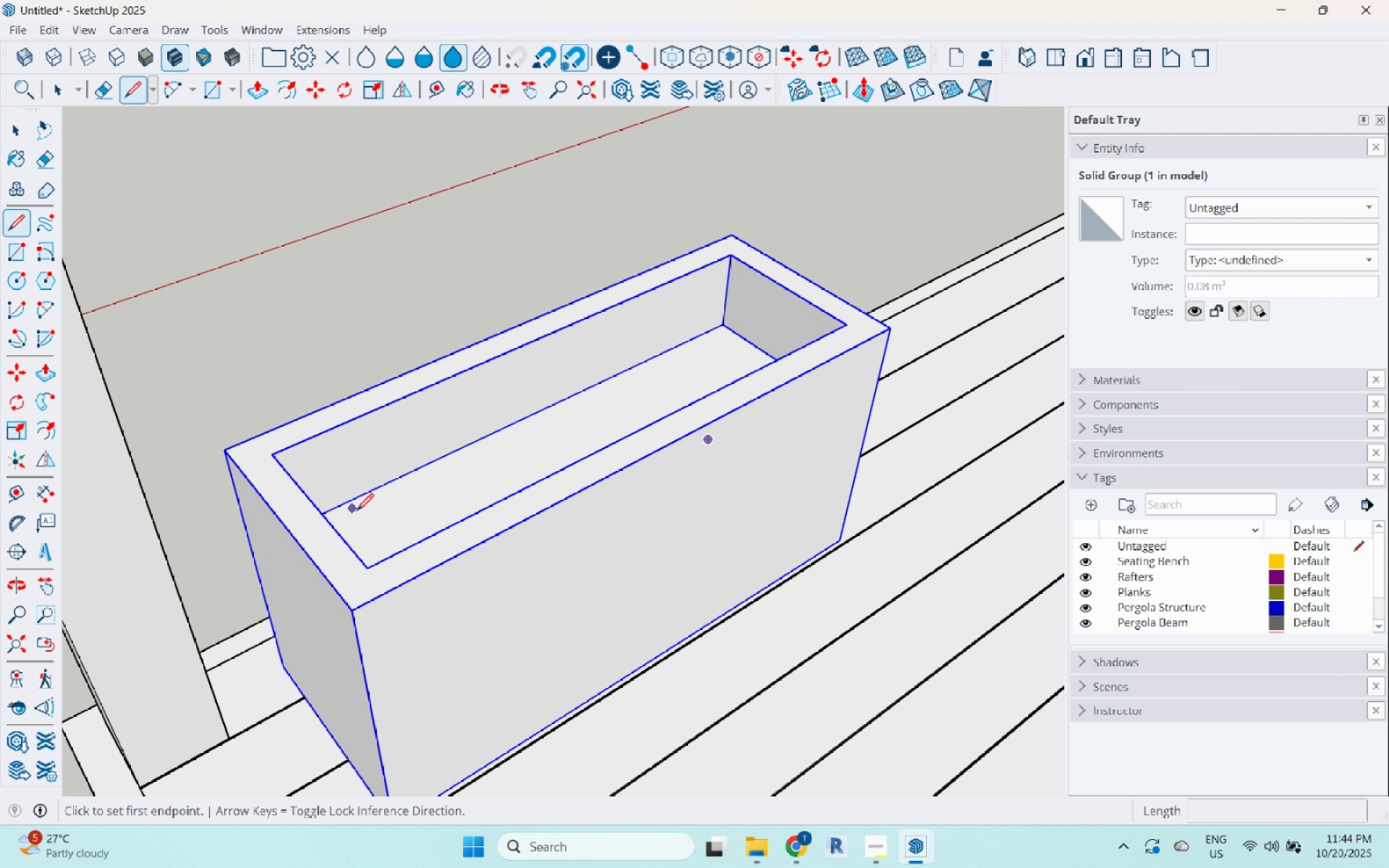 
scroll: coordinate [357, 512], scroll_direction: up, amount: 5.0
 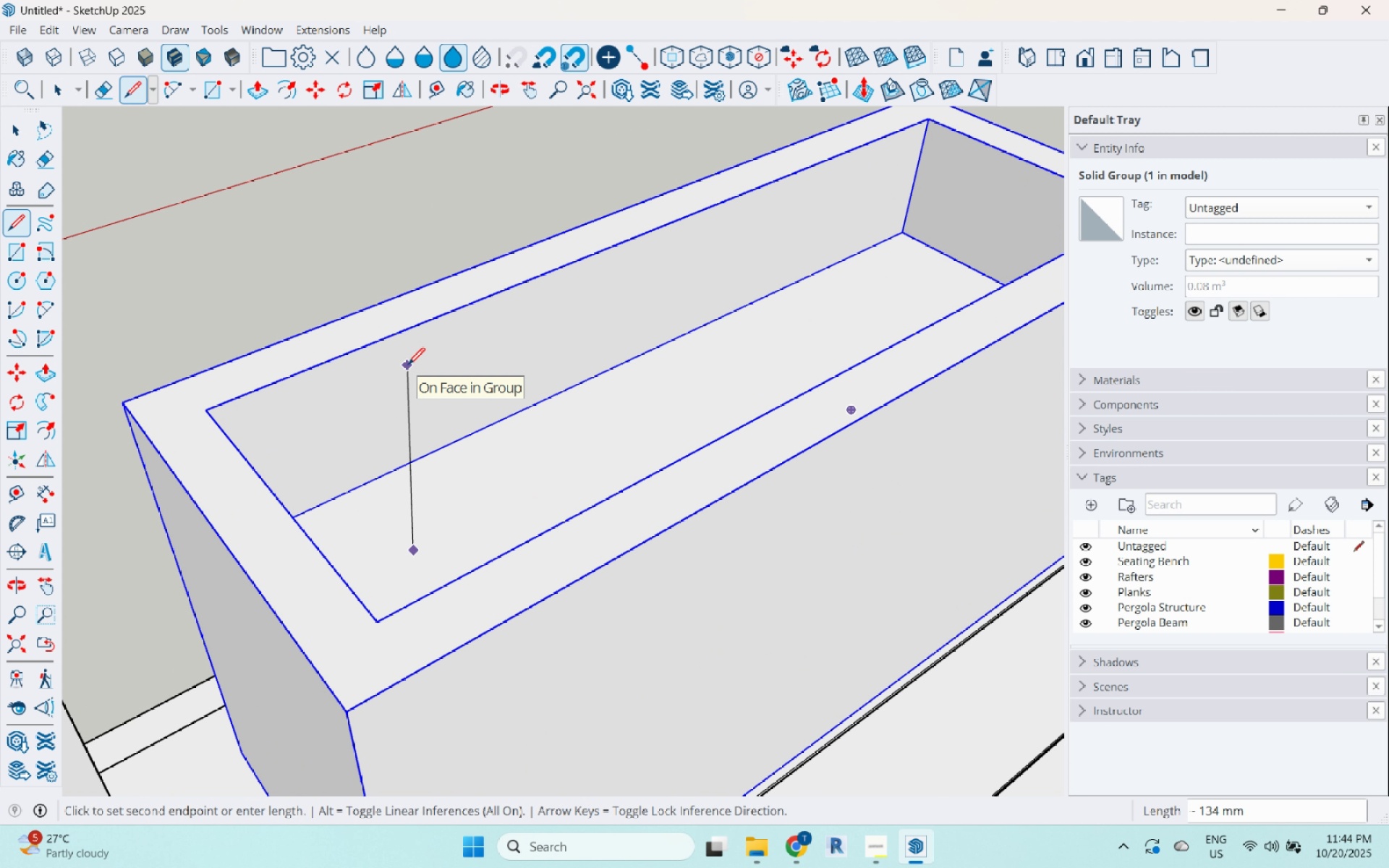 
key(ArrowUp)
 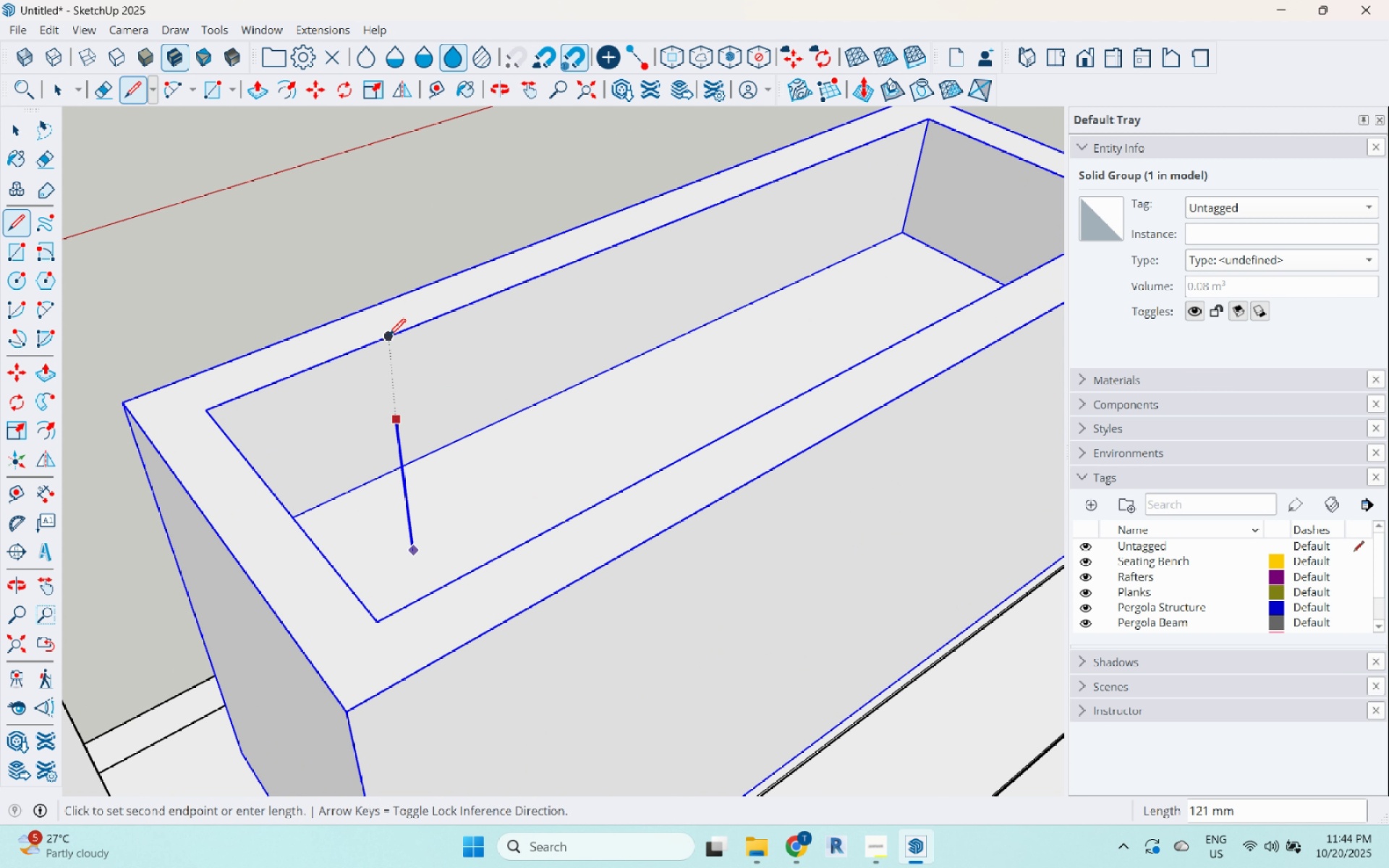 
left_click([392, 357])
 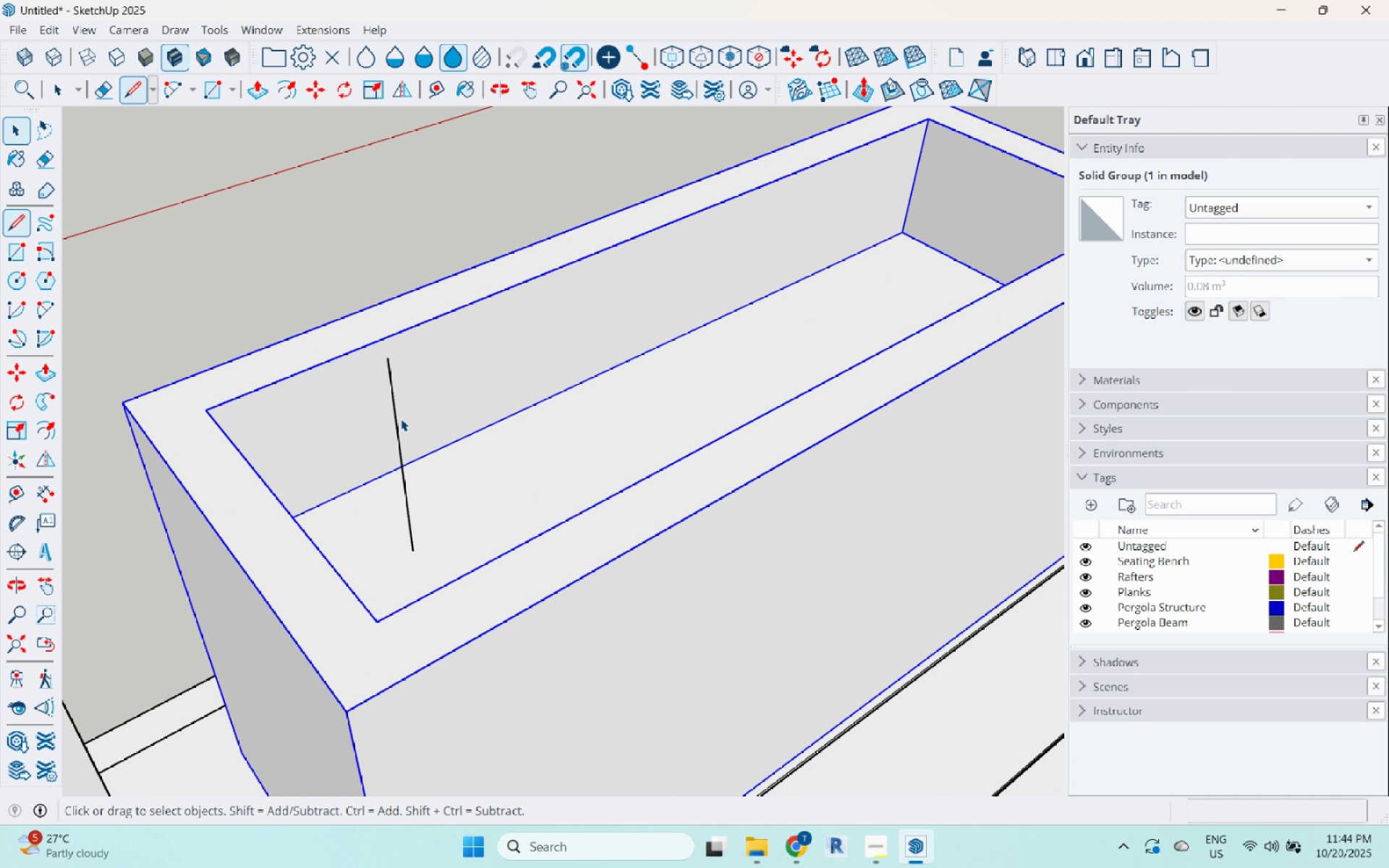 
key(Space)
 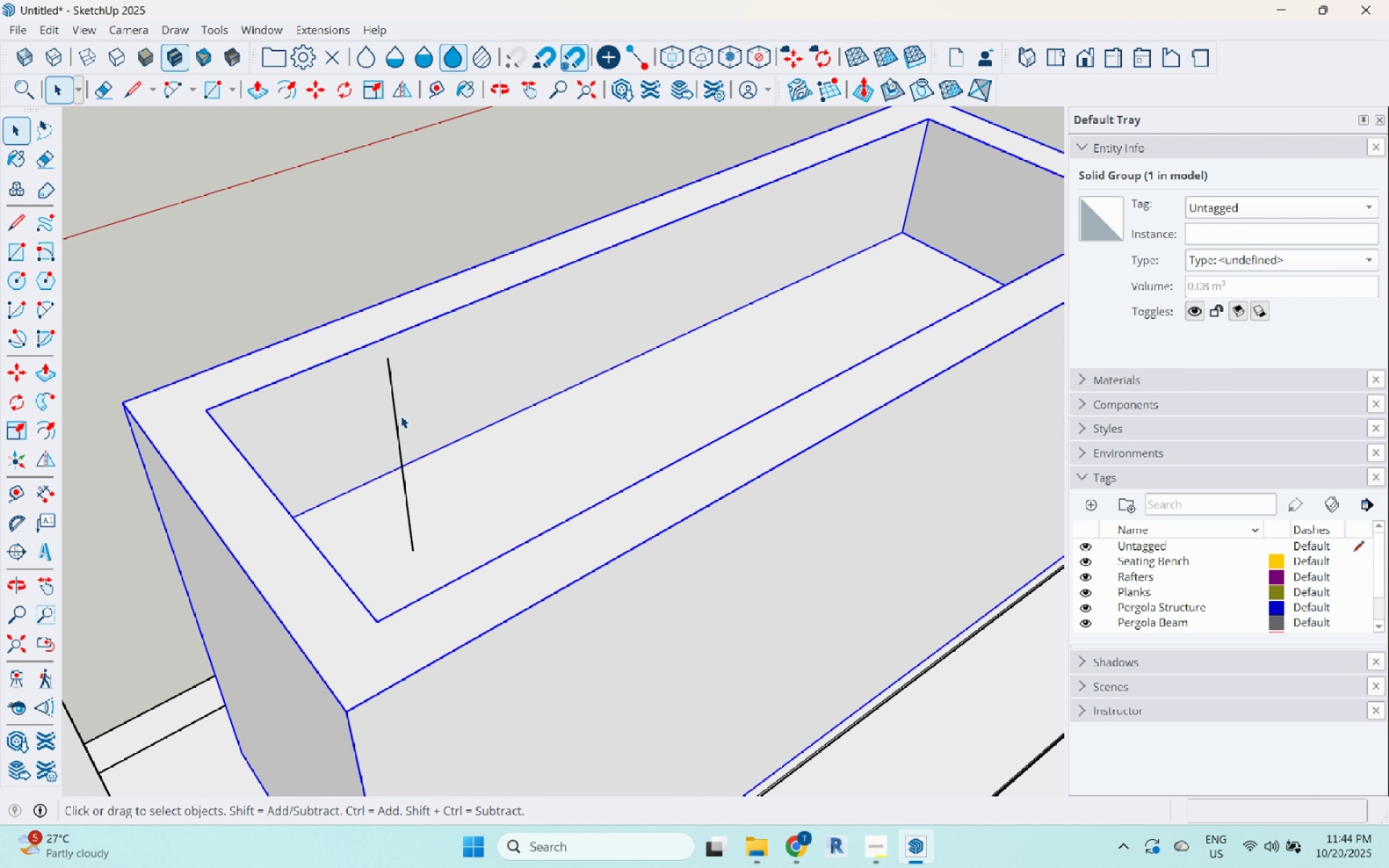 
scroll: coordinate [401, 416], scroll_direction: up, amount: 4.0
 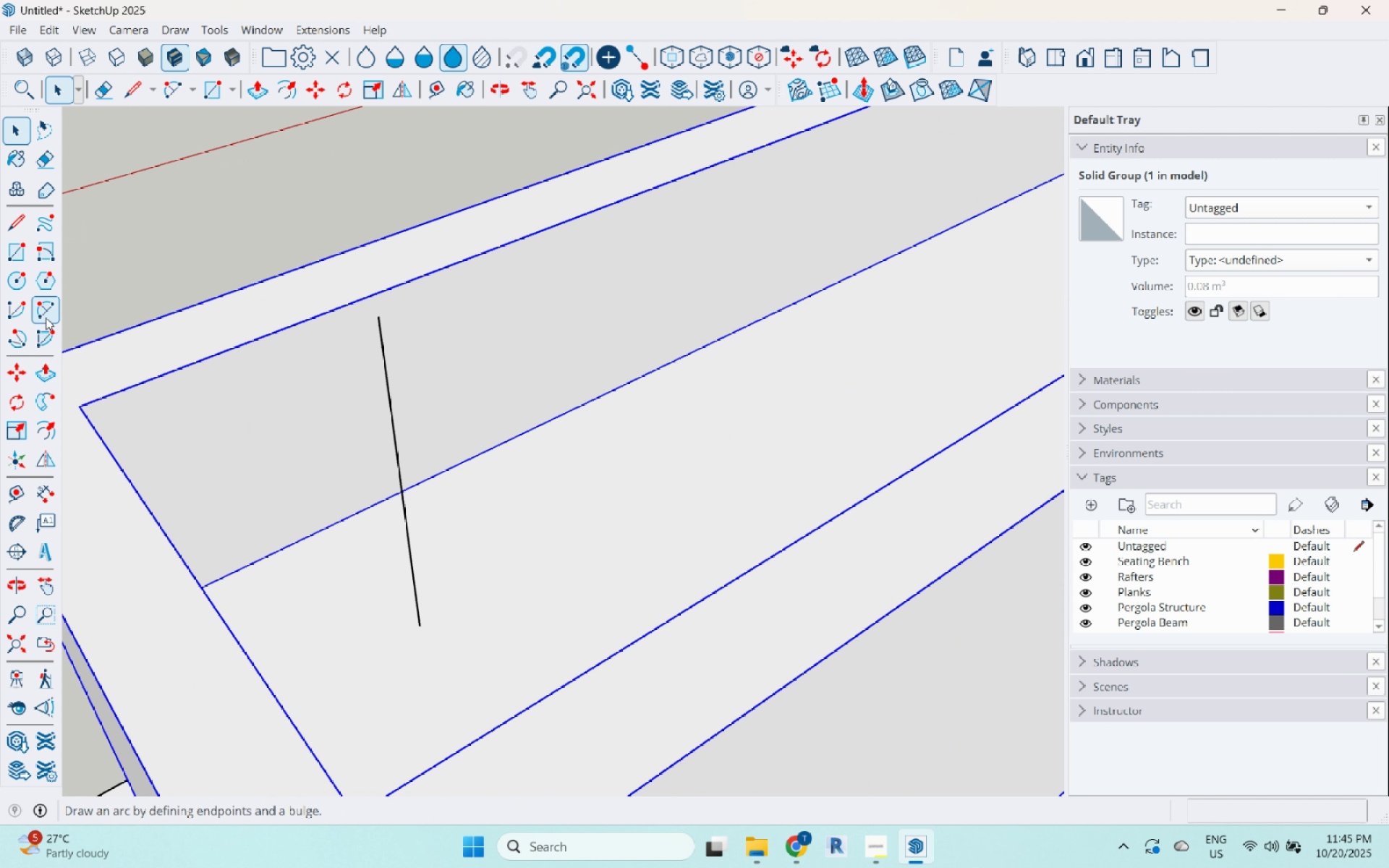 
left_click([49, 317])
 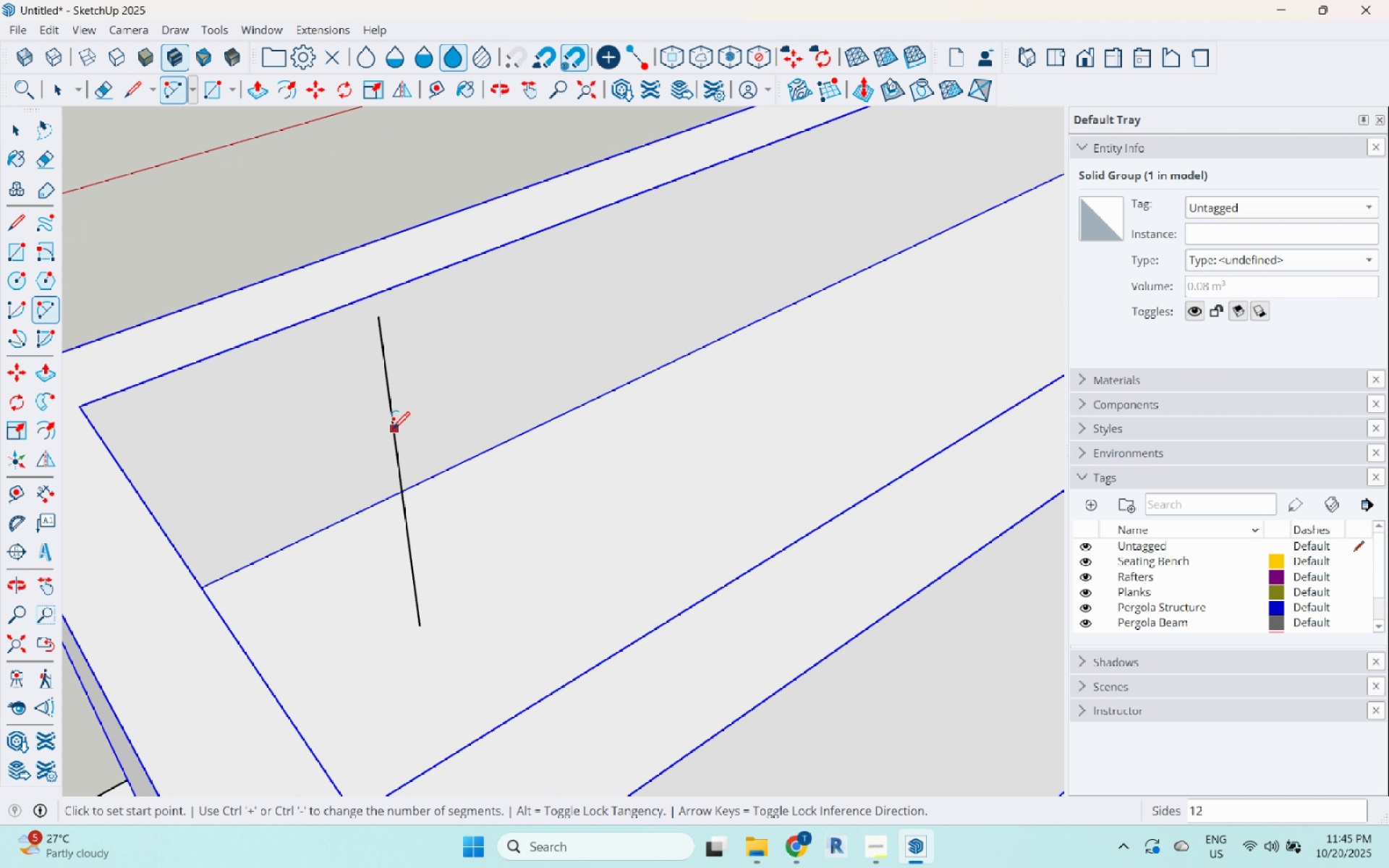 
left_click([393, 430])
 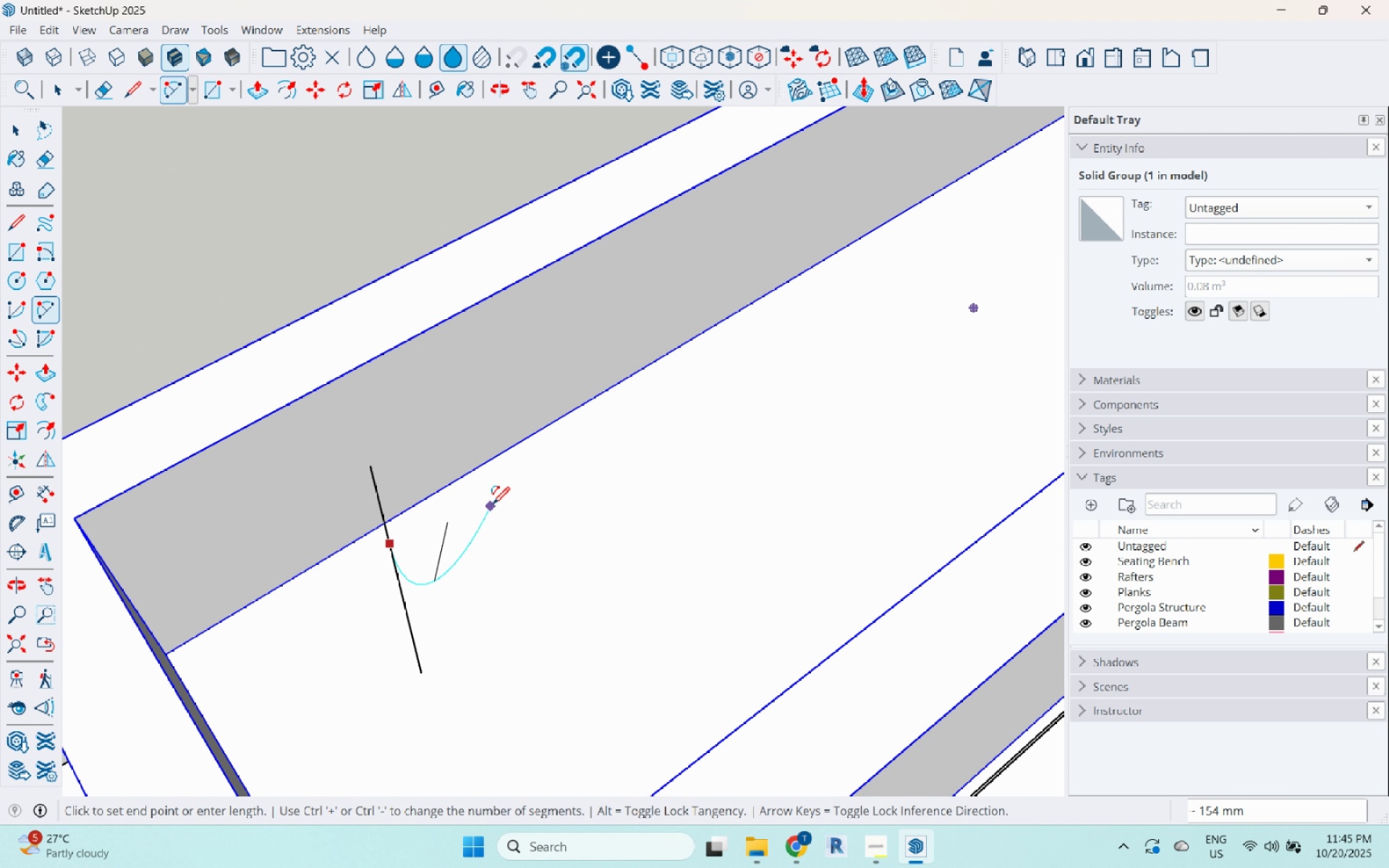 
key(ArrowUp)
 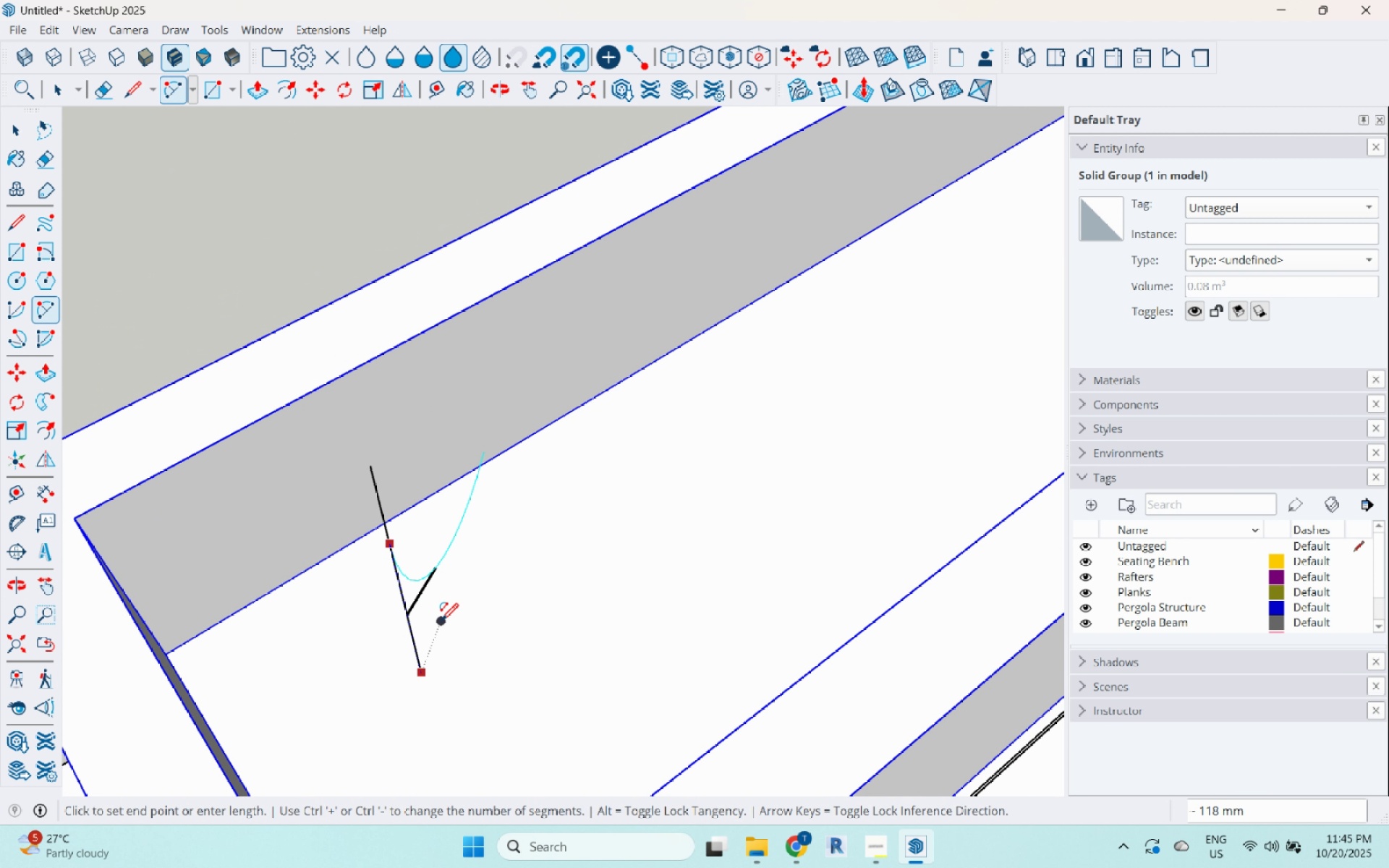 
key(Space)
 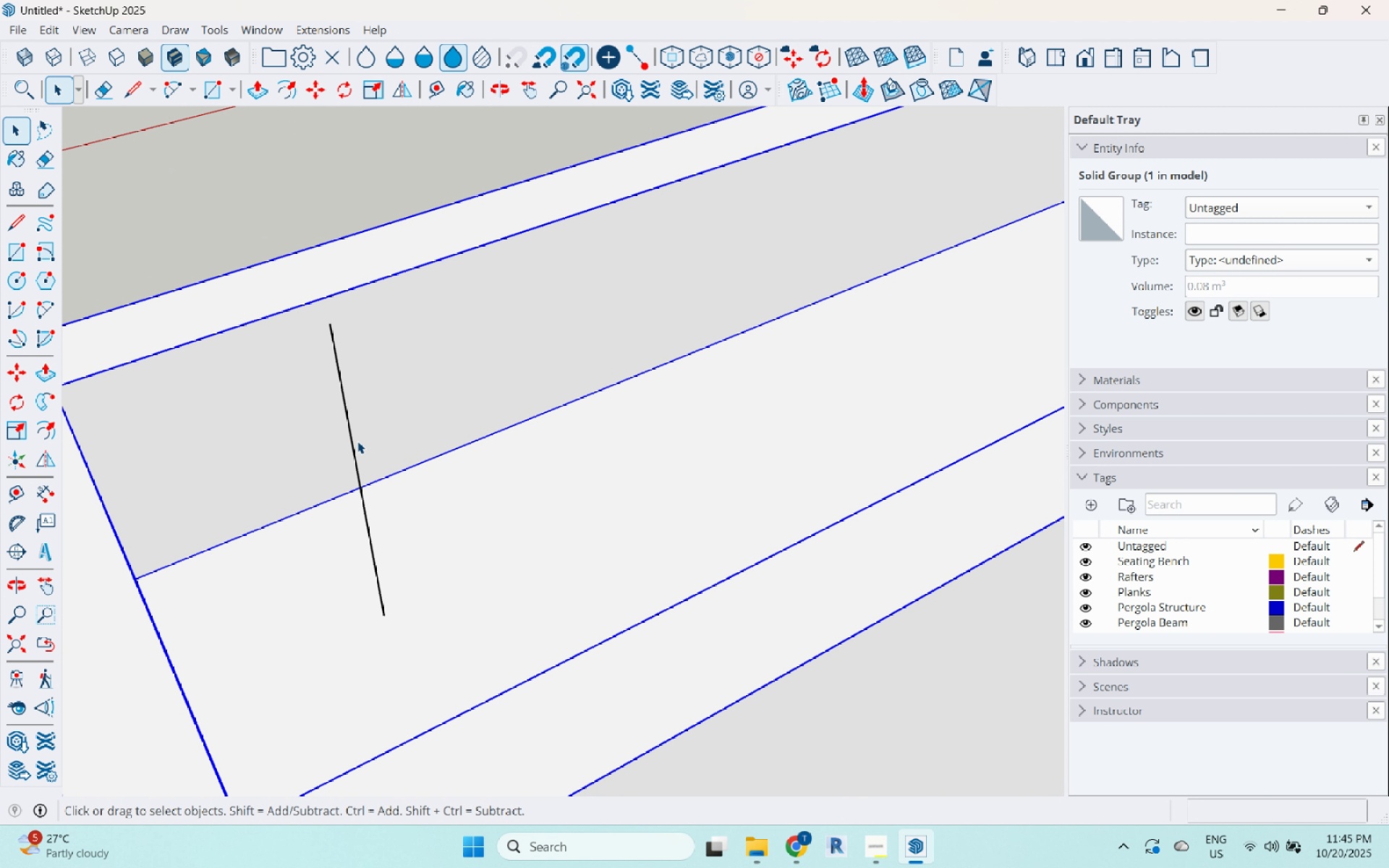 
double_click([353, 439])
 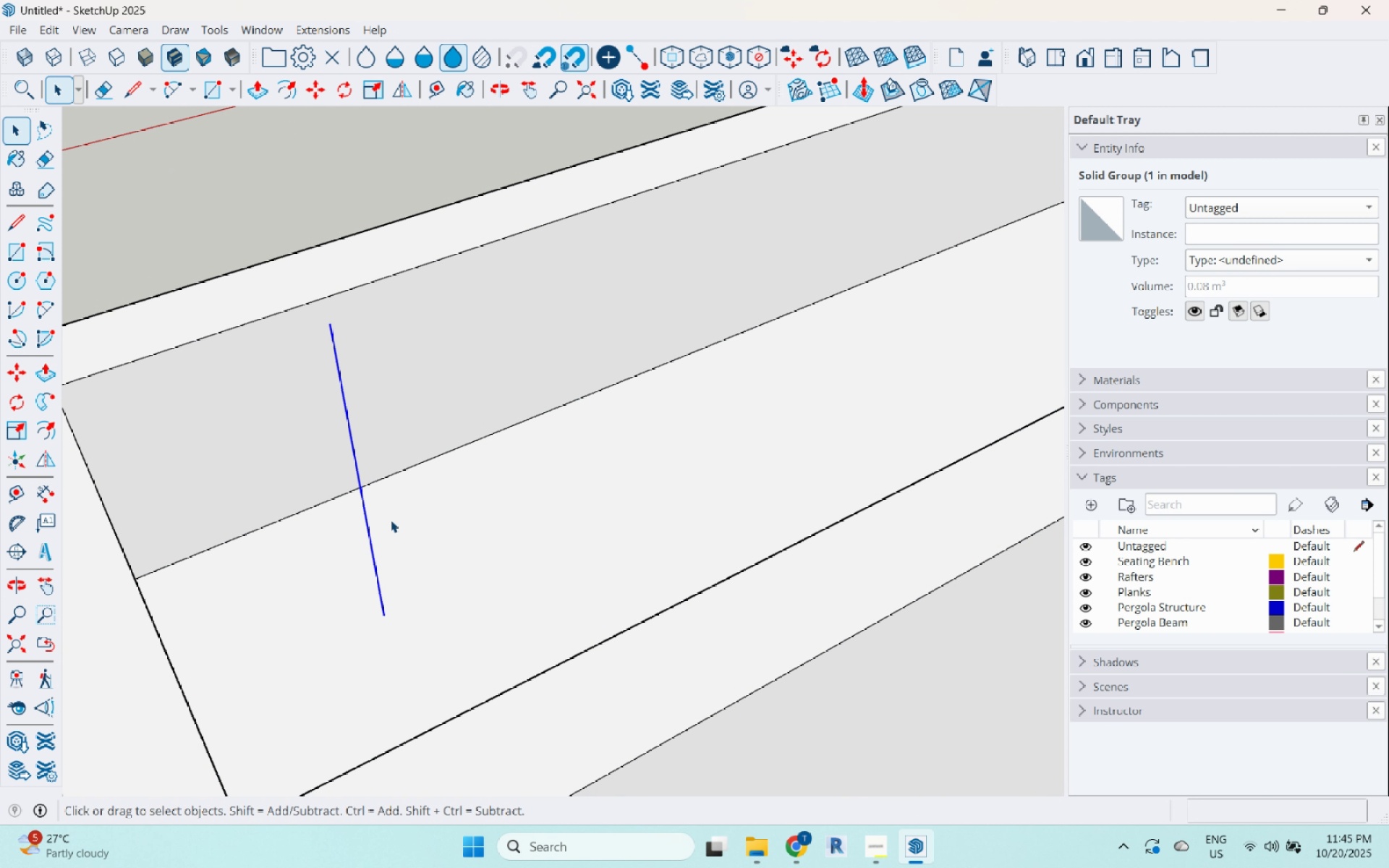 
scroll: coordinate [433, 558], scroll_direction: down, amount: 5.0
 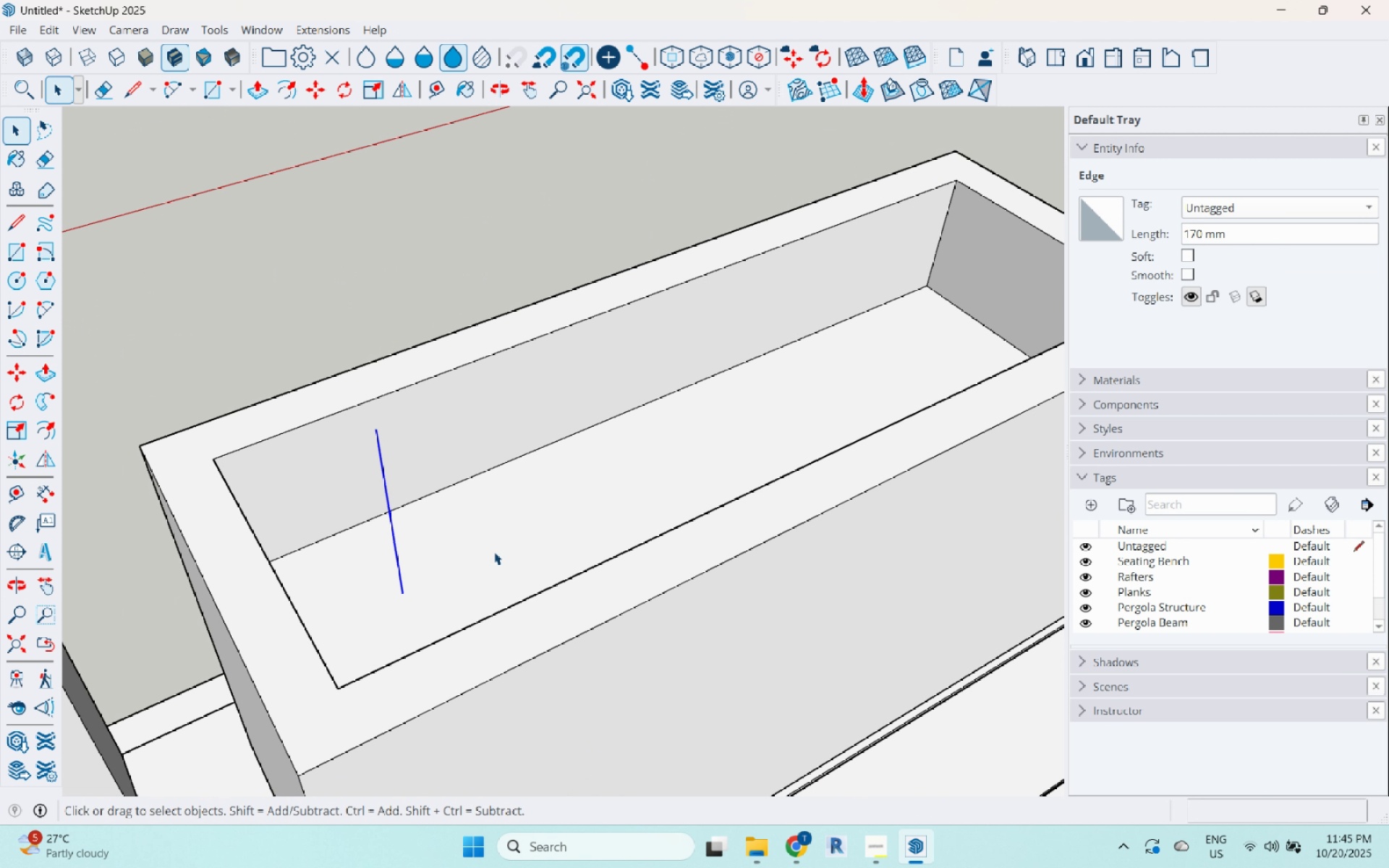 
key(Space)
 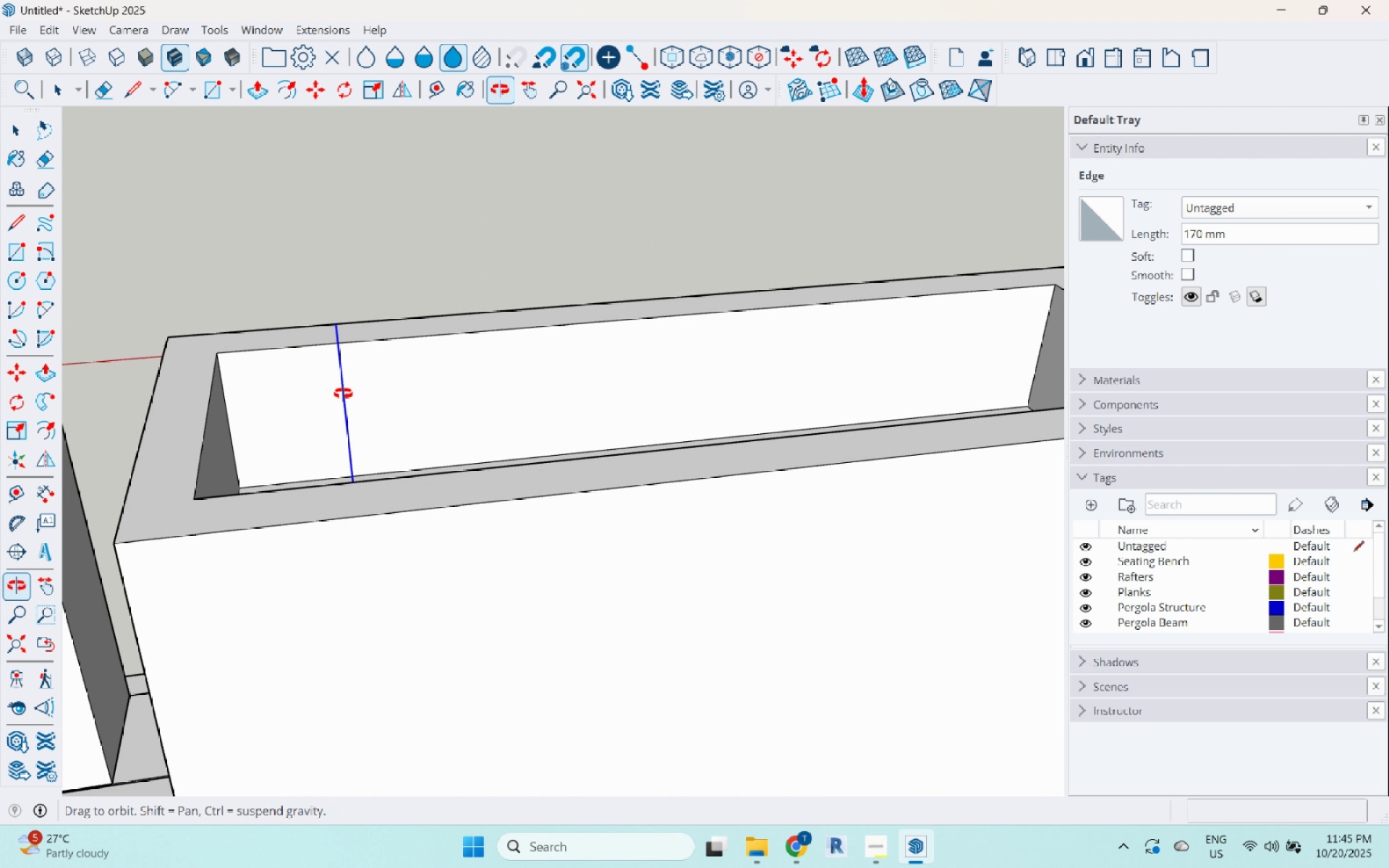 
scroll: coordinate [0, 252], scroll_direction: up, amount: 5.0
 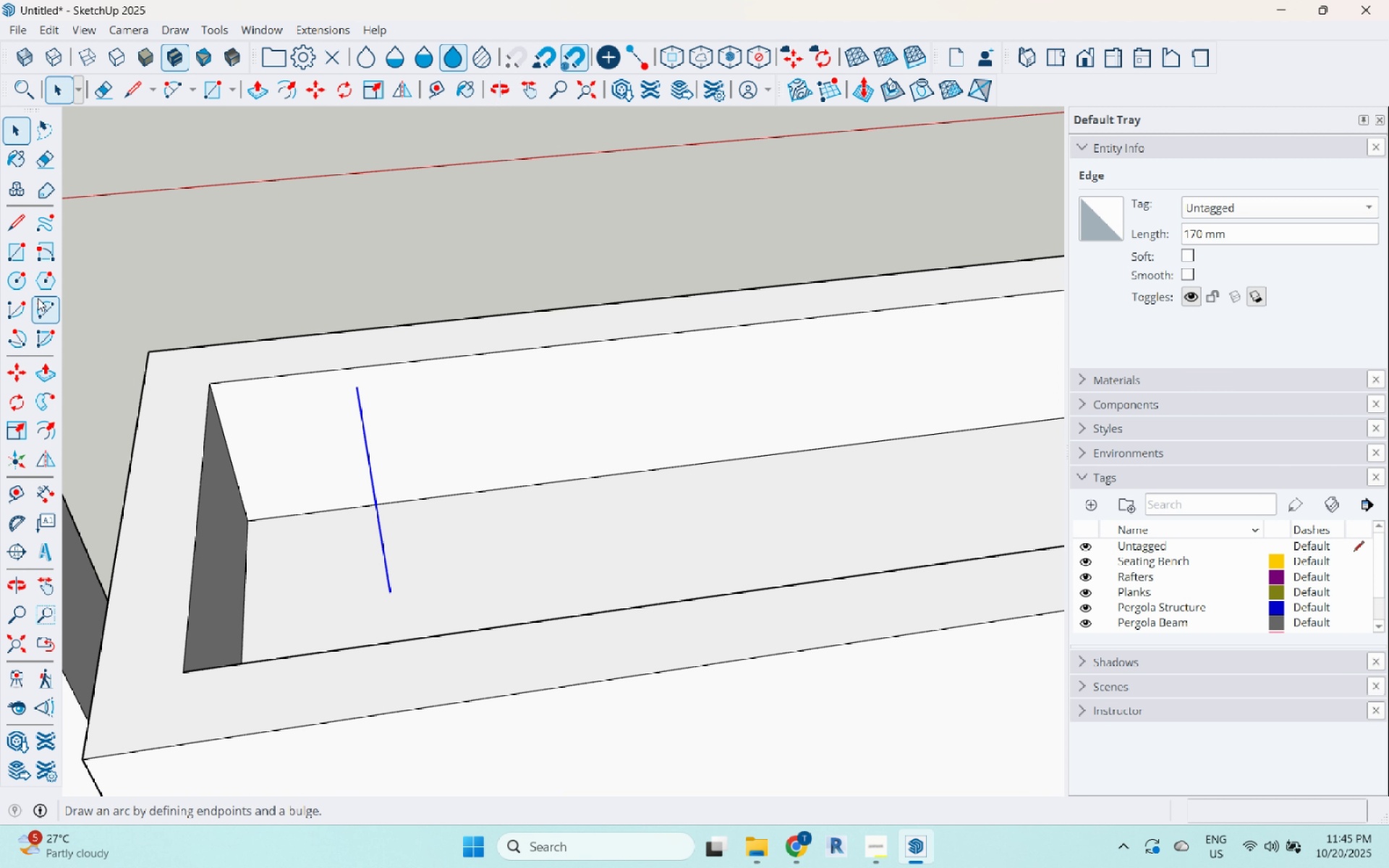 
mouse_move([32, 294])
 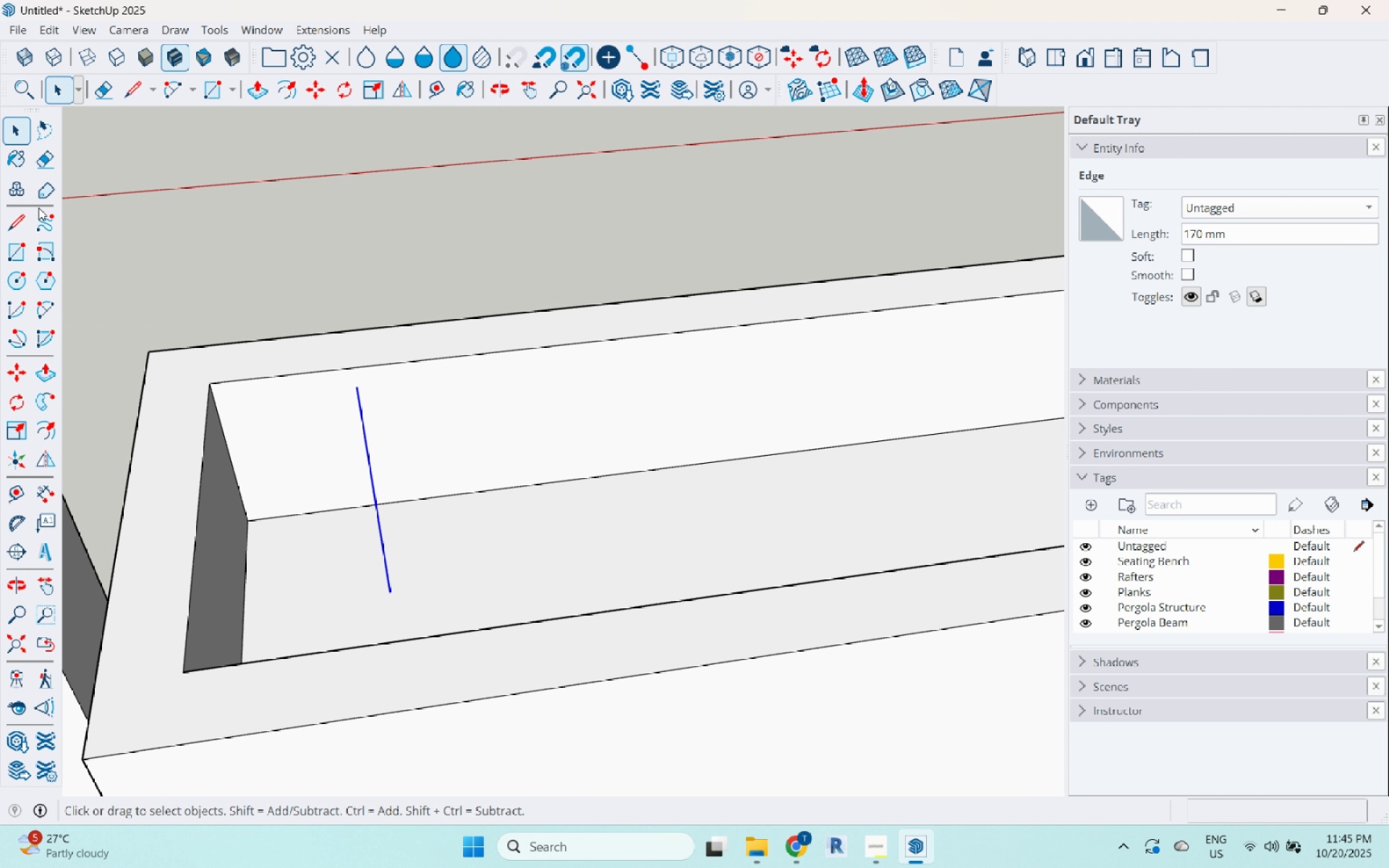 
scroll: coordinate [38, 208], scroll_direction: up, amount: 3.0
 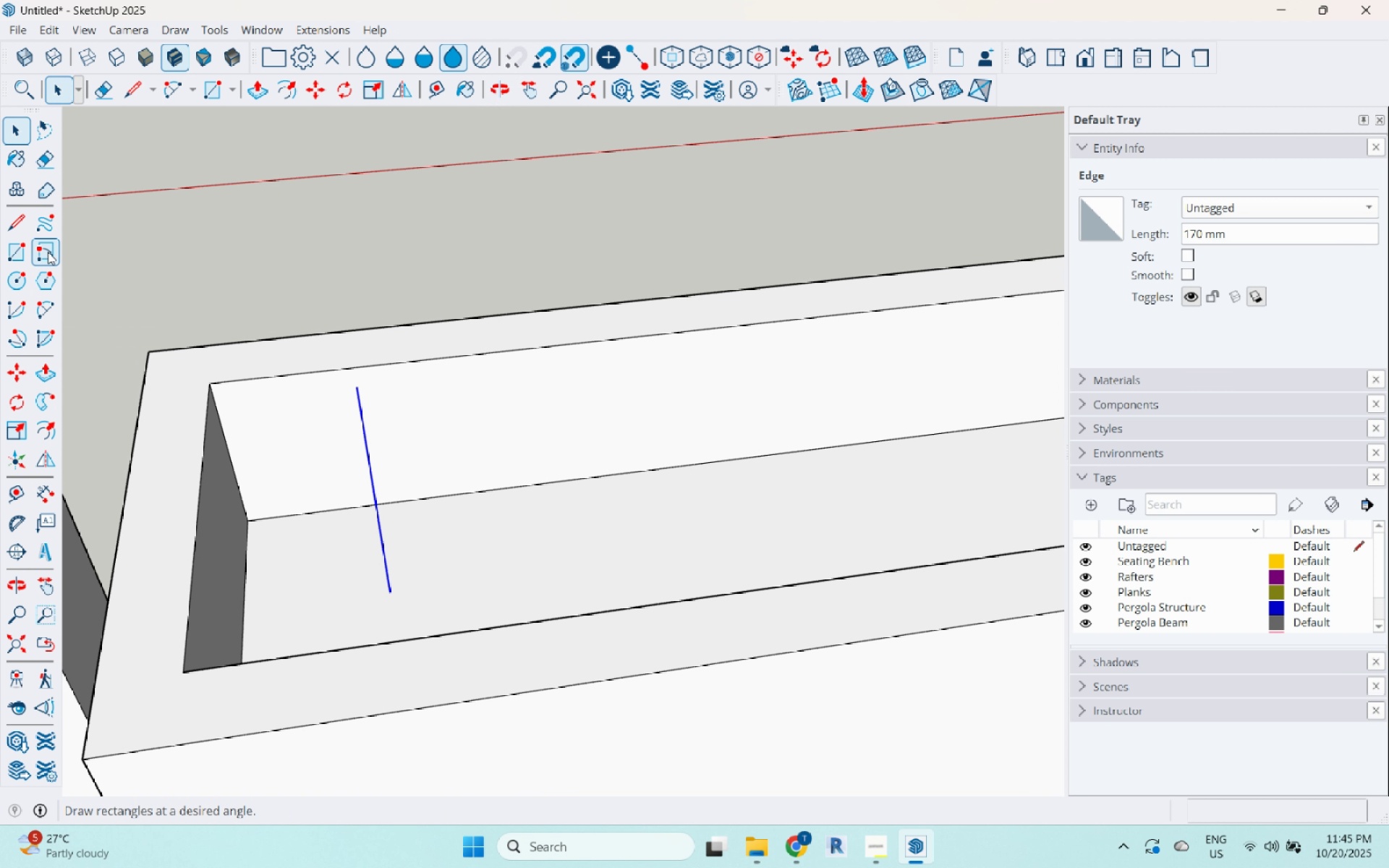 
left_click([405, 466])
 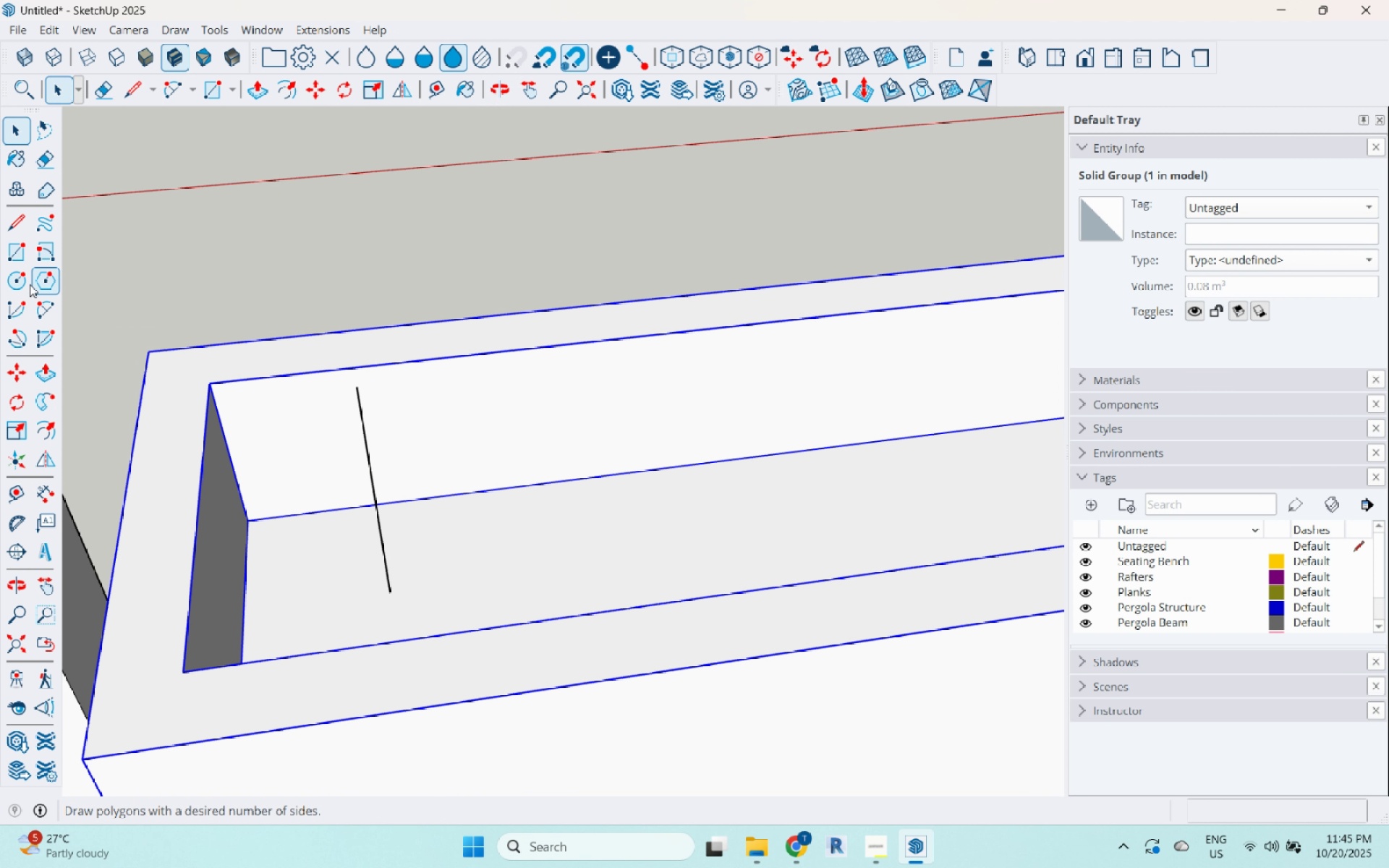 
left_click([22, 284])
 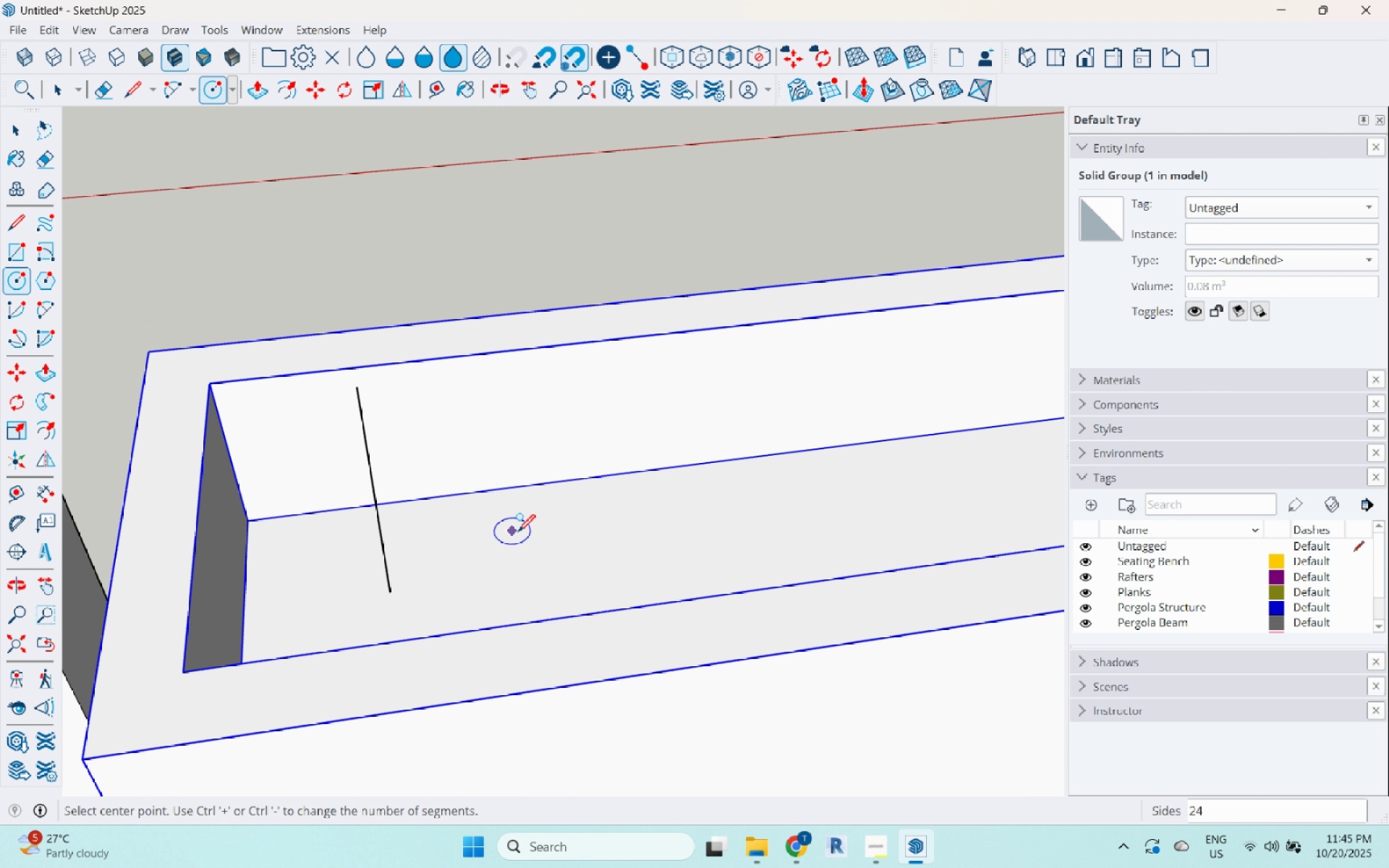 
scroll: coordinate [518, 533], scroll_direction: up, amount: 4.0
 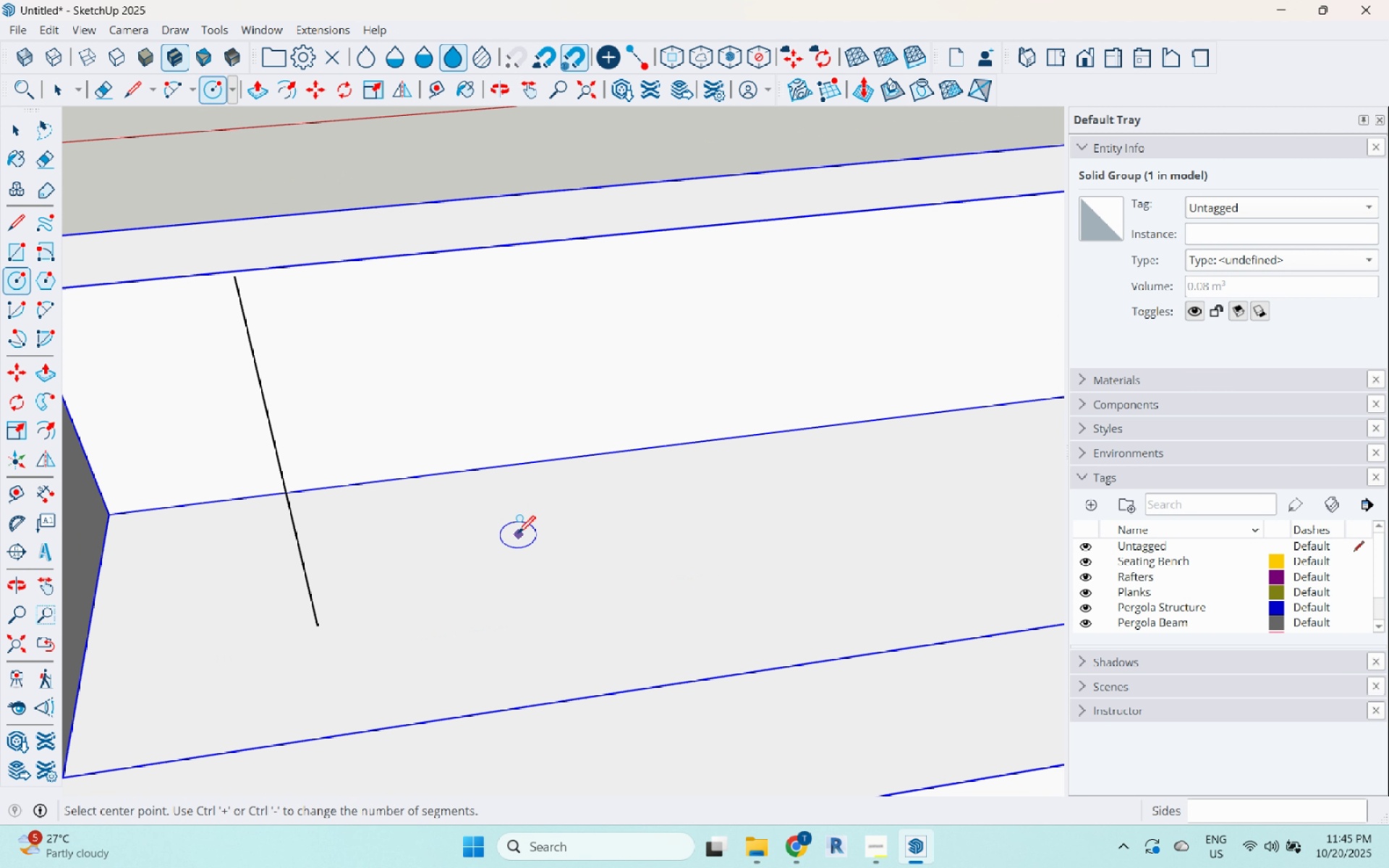 
left_click([518, 535])
 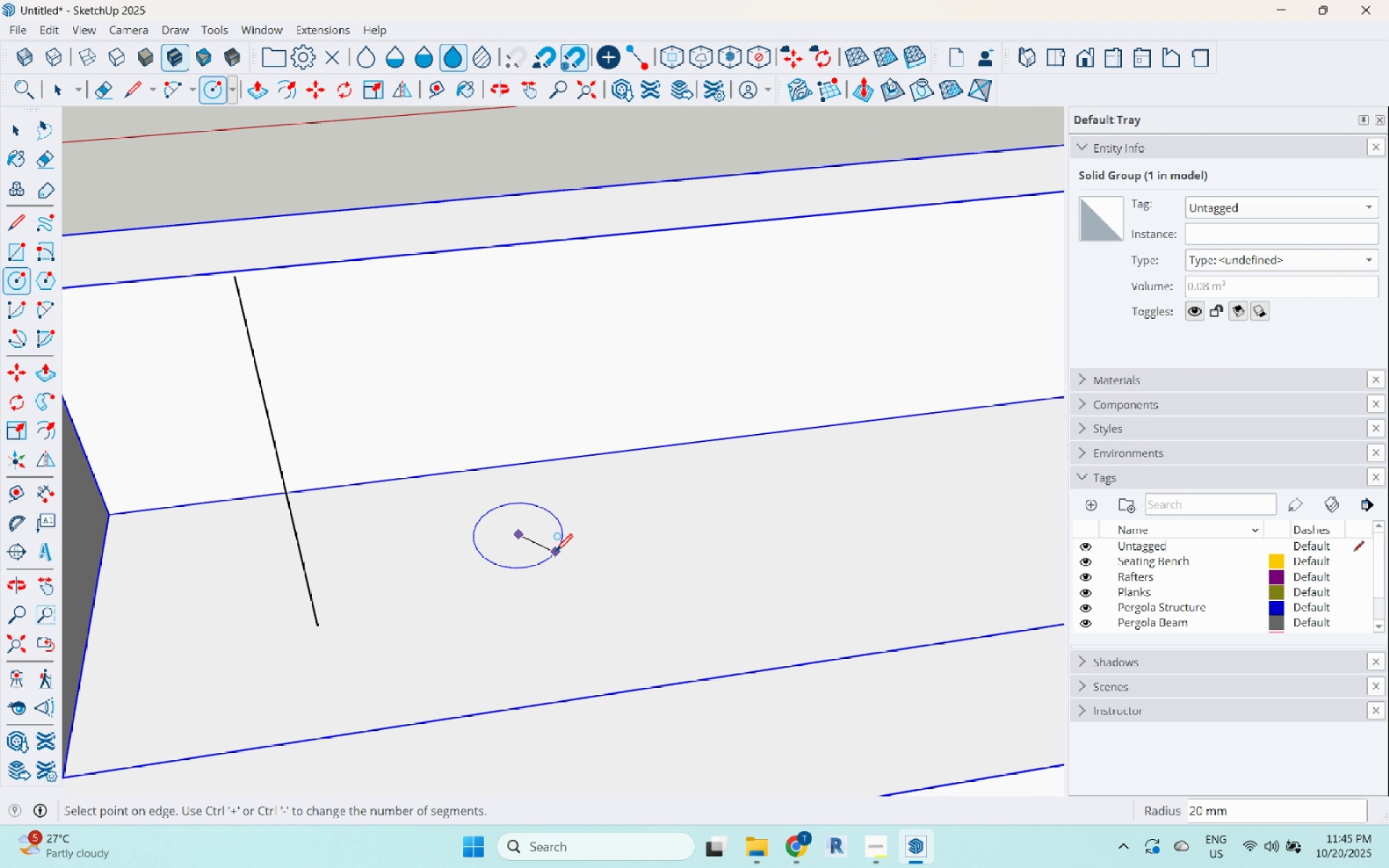 
left_click([556, 553])
 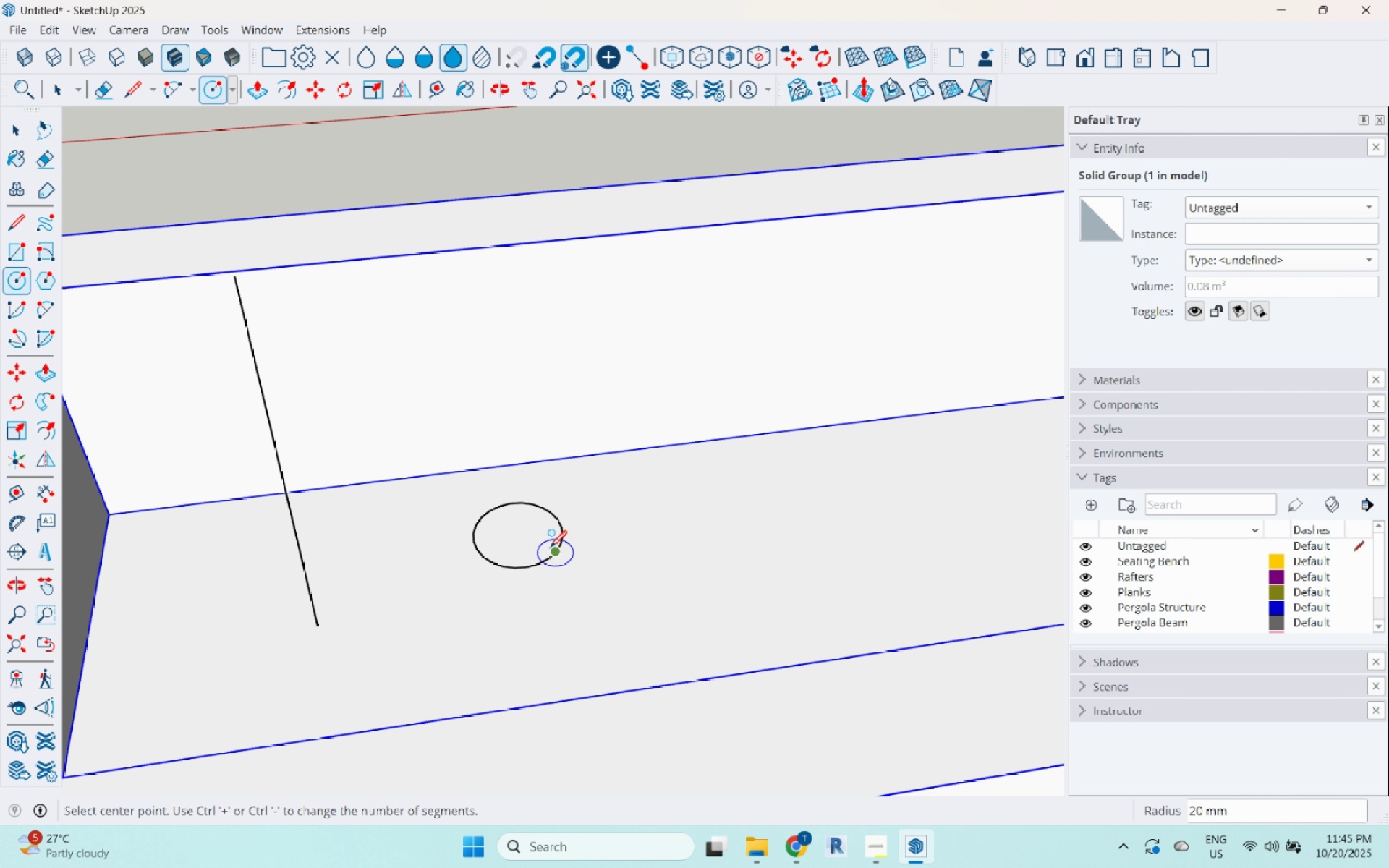 
key(Space)
 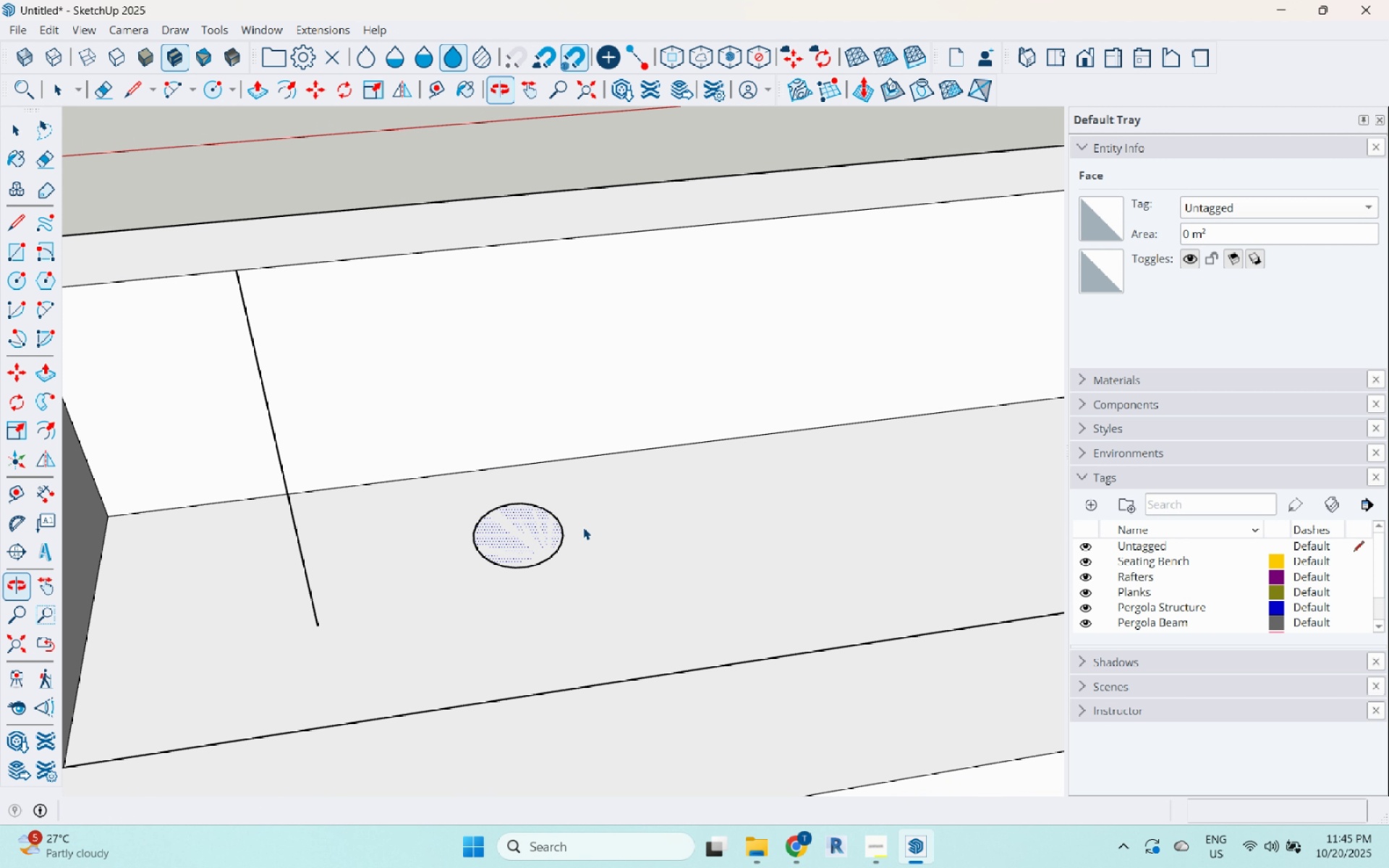 
key(Control+Z)
 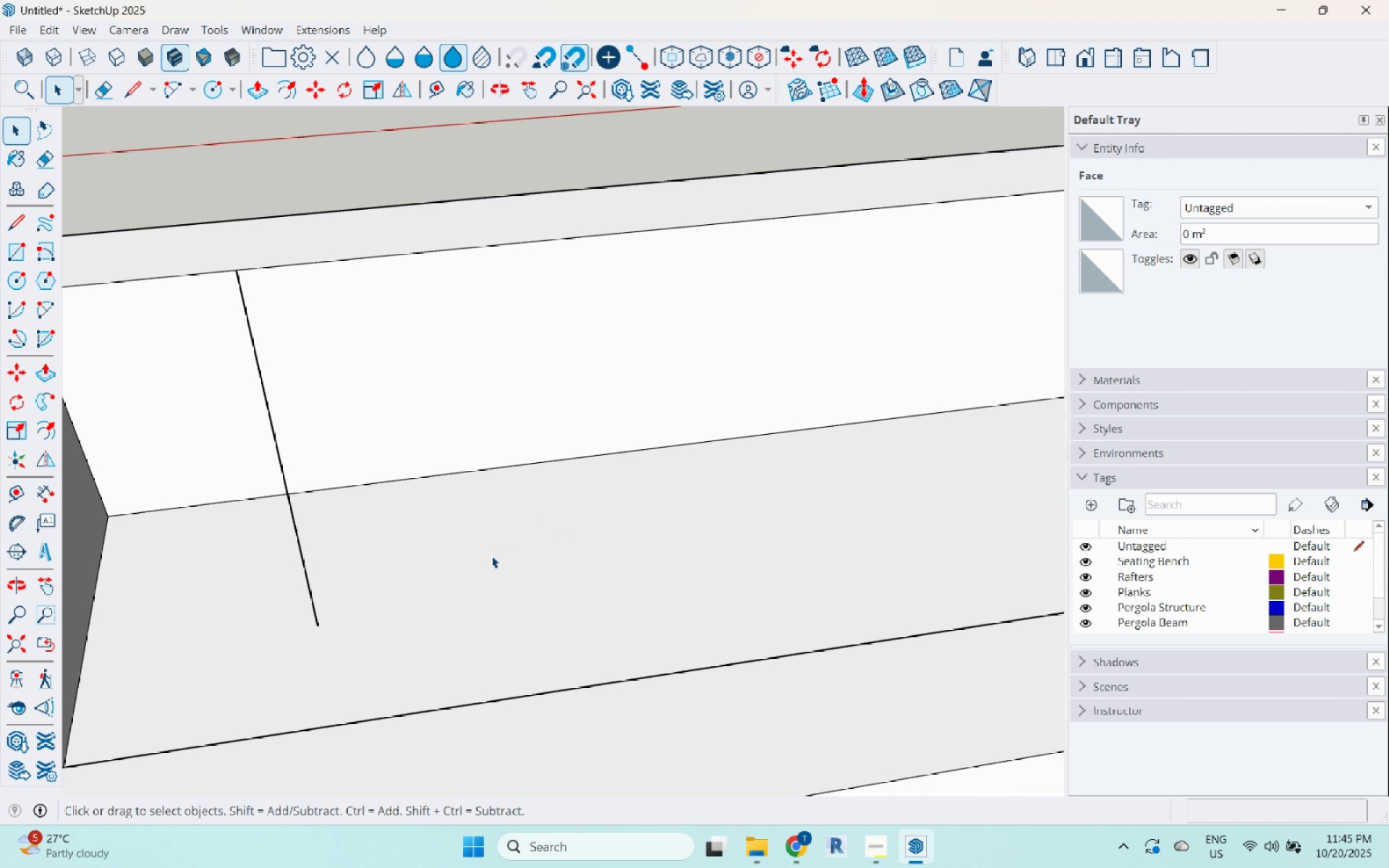 
scroll: coordinate [491, 556], scroll_direction: up, amount: 2.0
 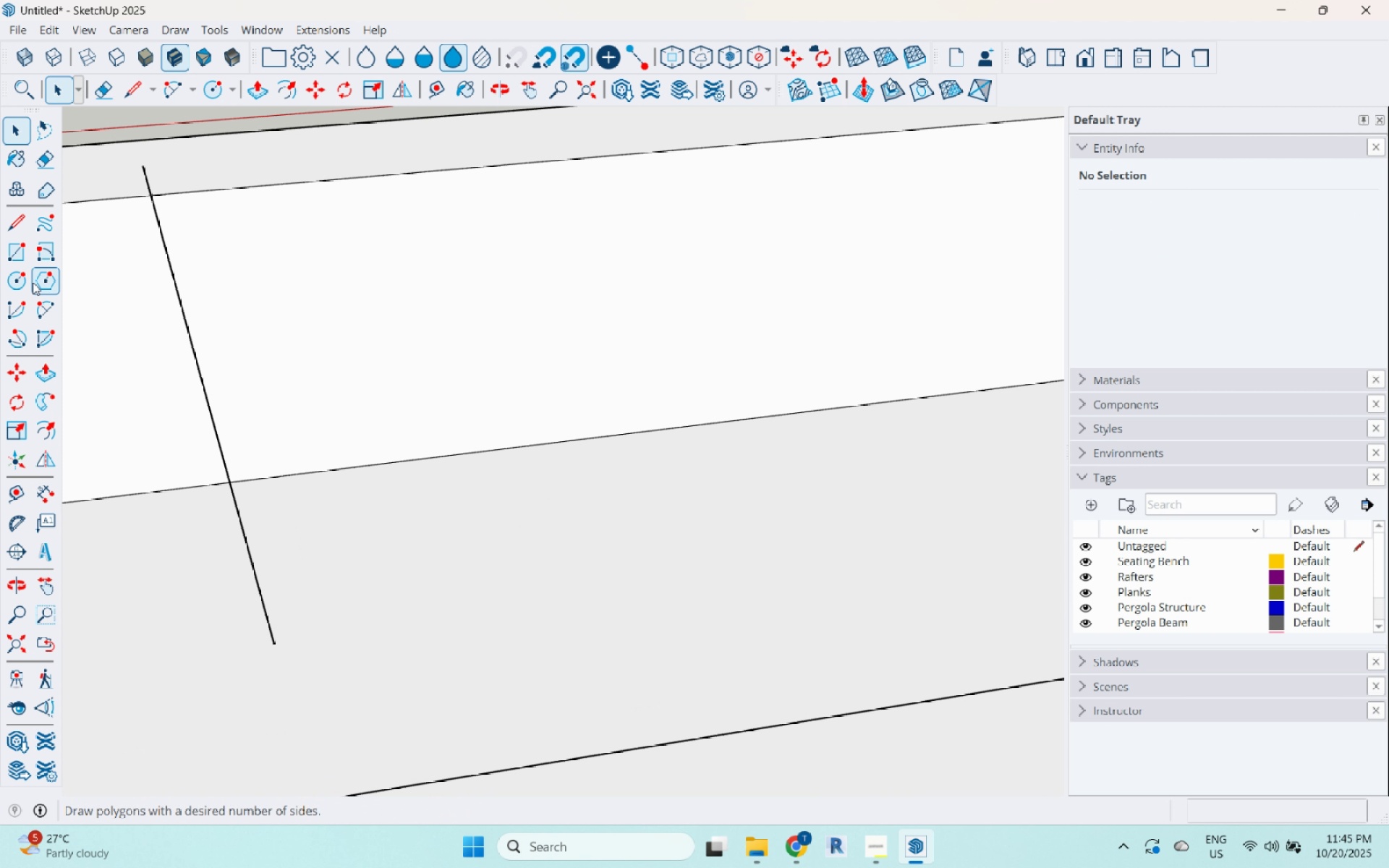 
left_click([16, 275])
 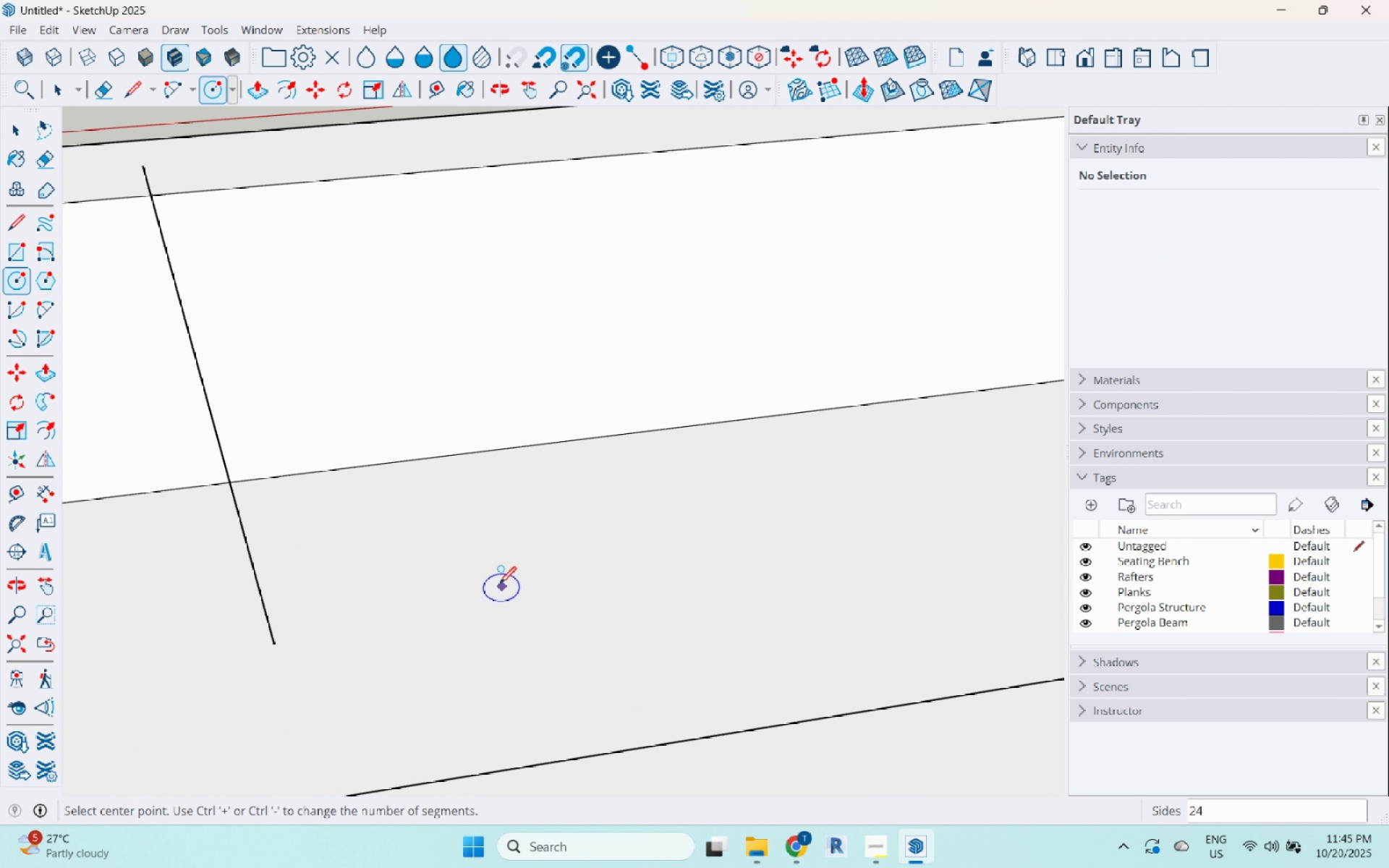 
left_click([497, 584])
 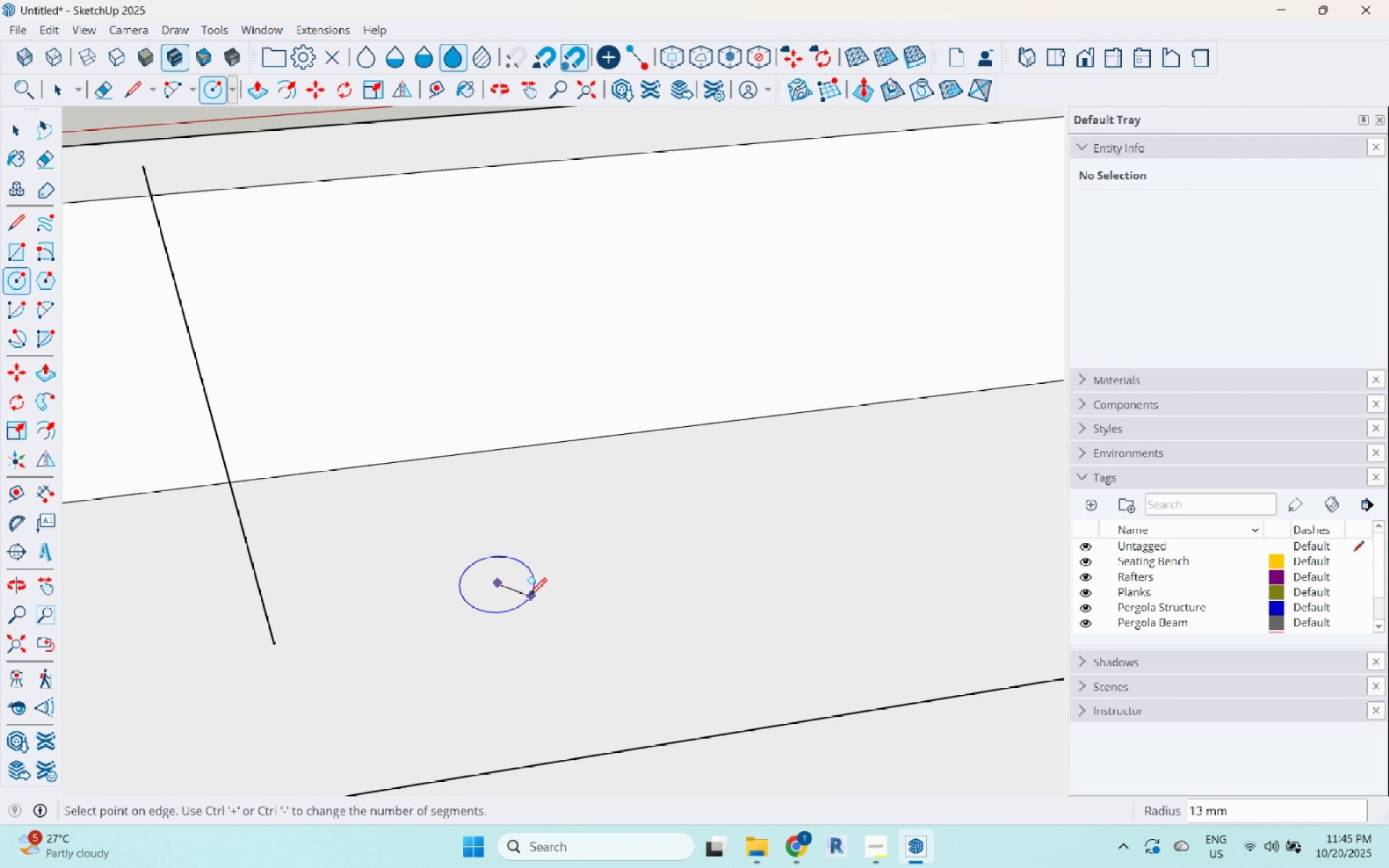 
key(Numpad1)
 